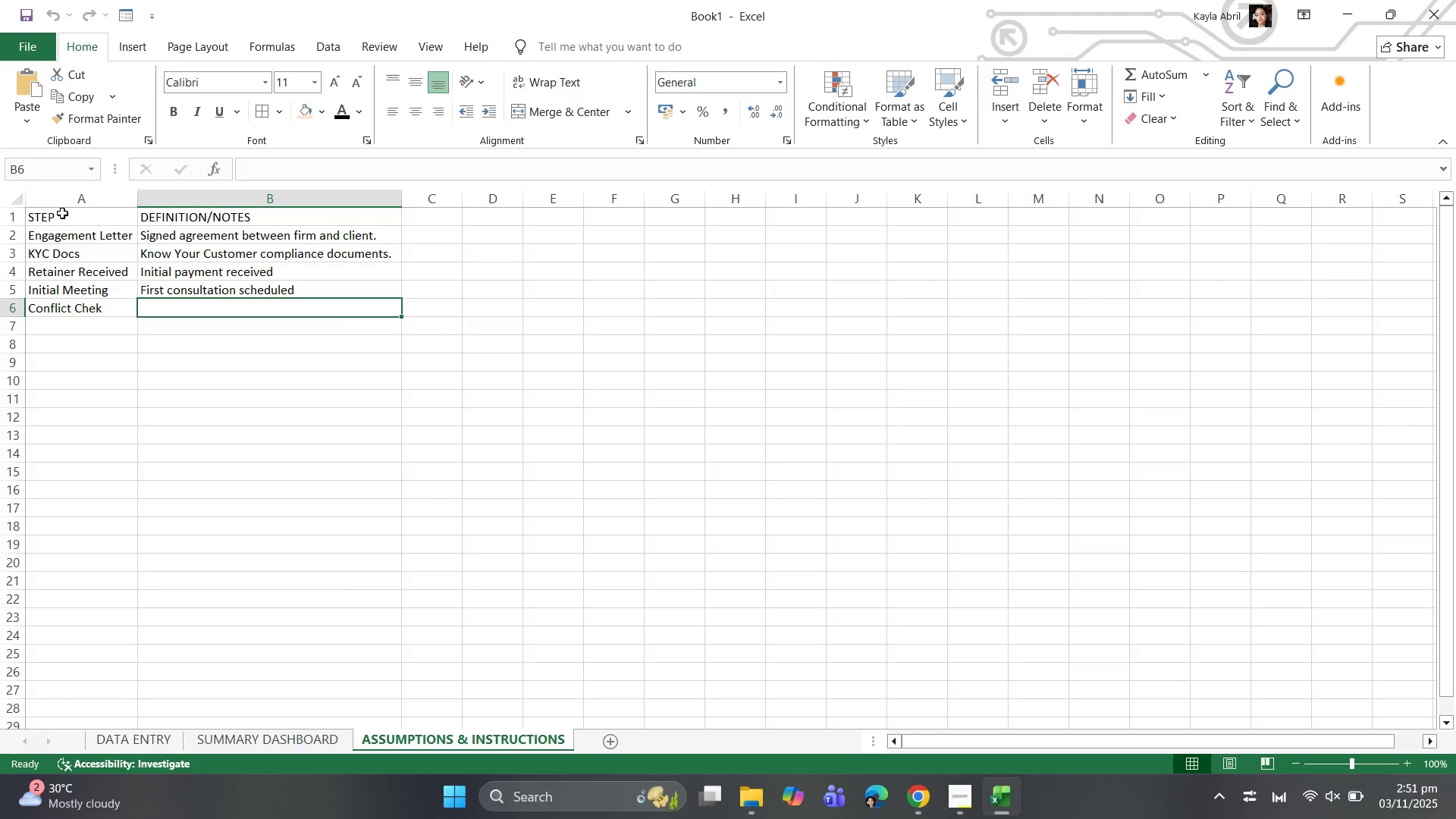 
key(ArrowLeft)
 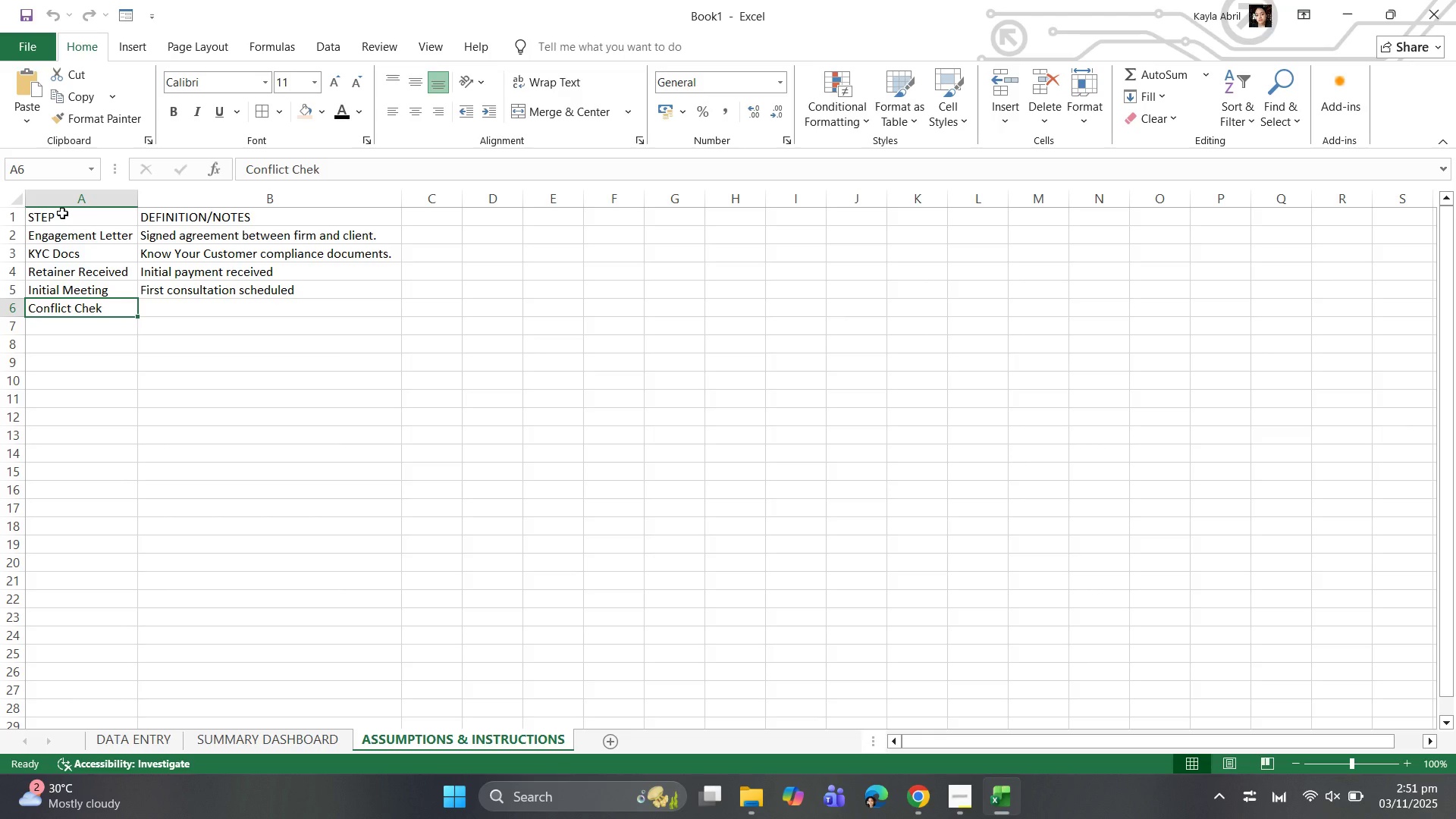 
type(Conflict Cj)
key(Backspace)
type(heck)
 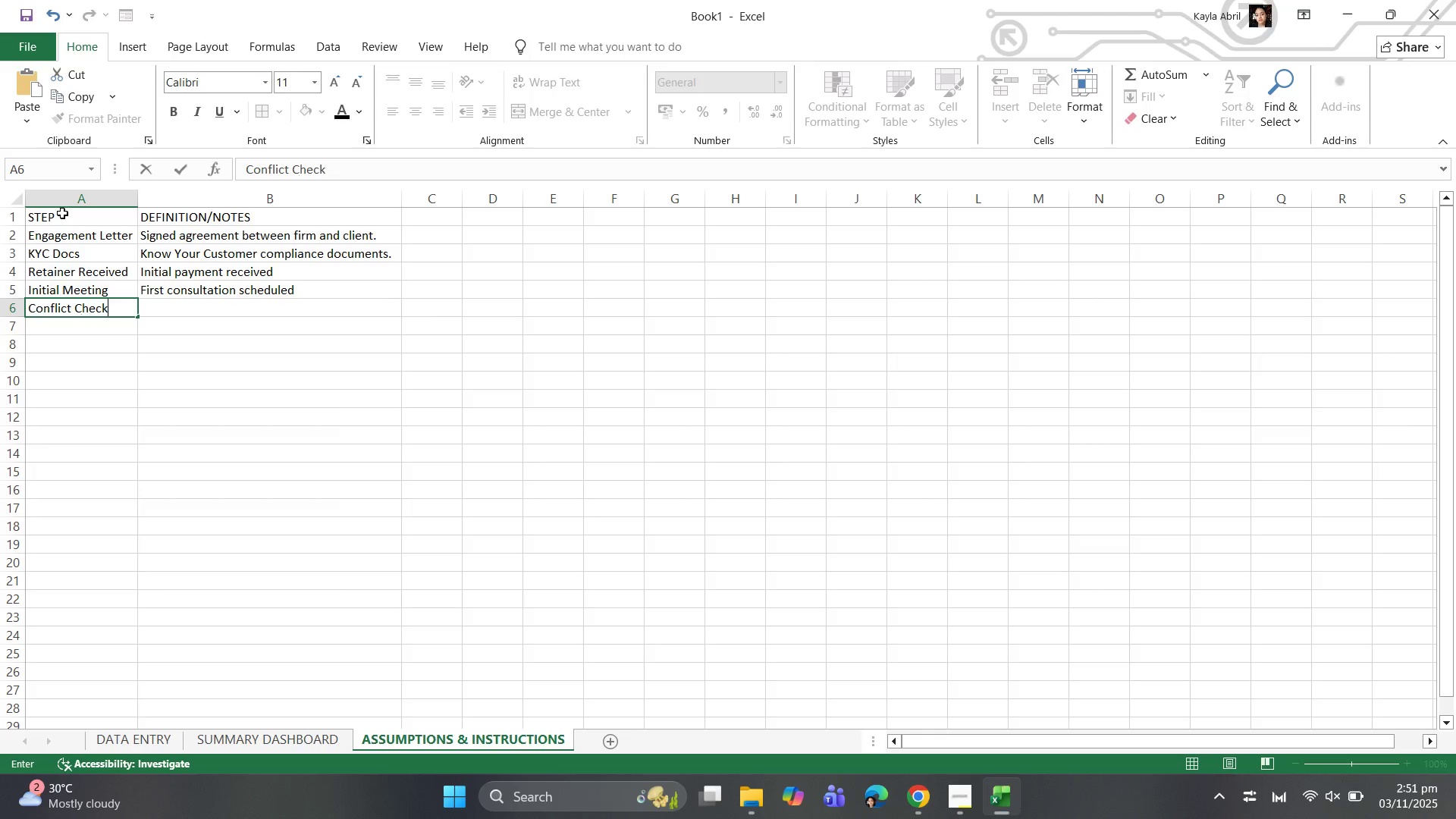 
key(ArrowRight)
 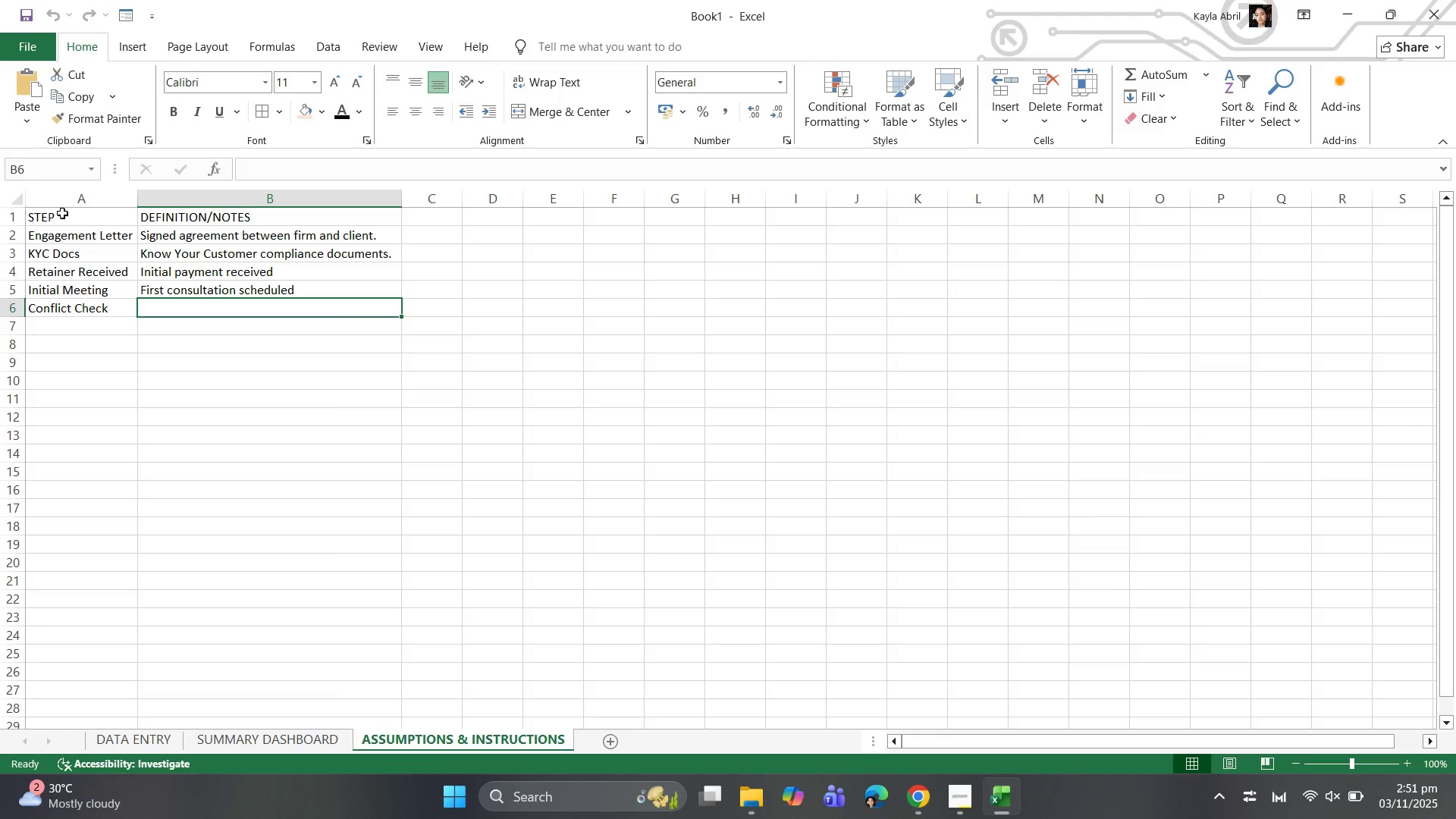 
type(Internal C)
key(Backspace)
type(check for conflictsd)
key(Backspace)
type( of interest)
 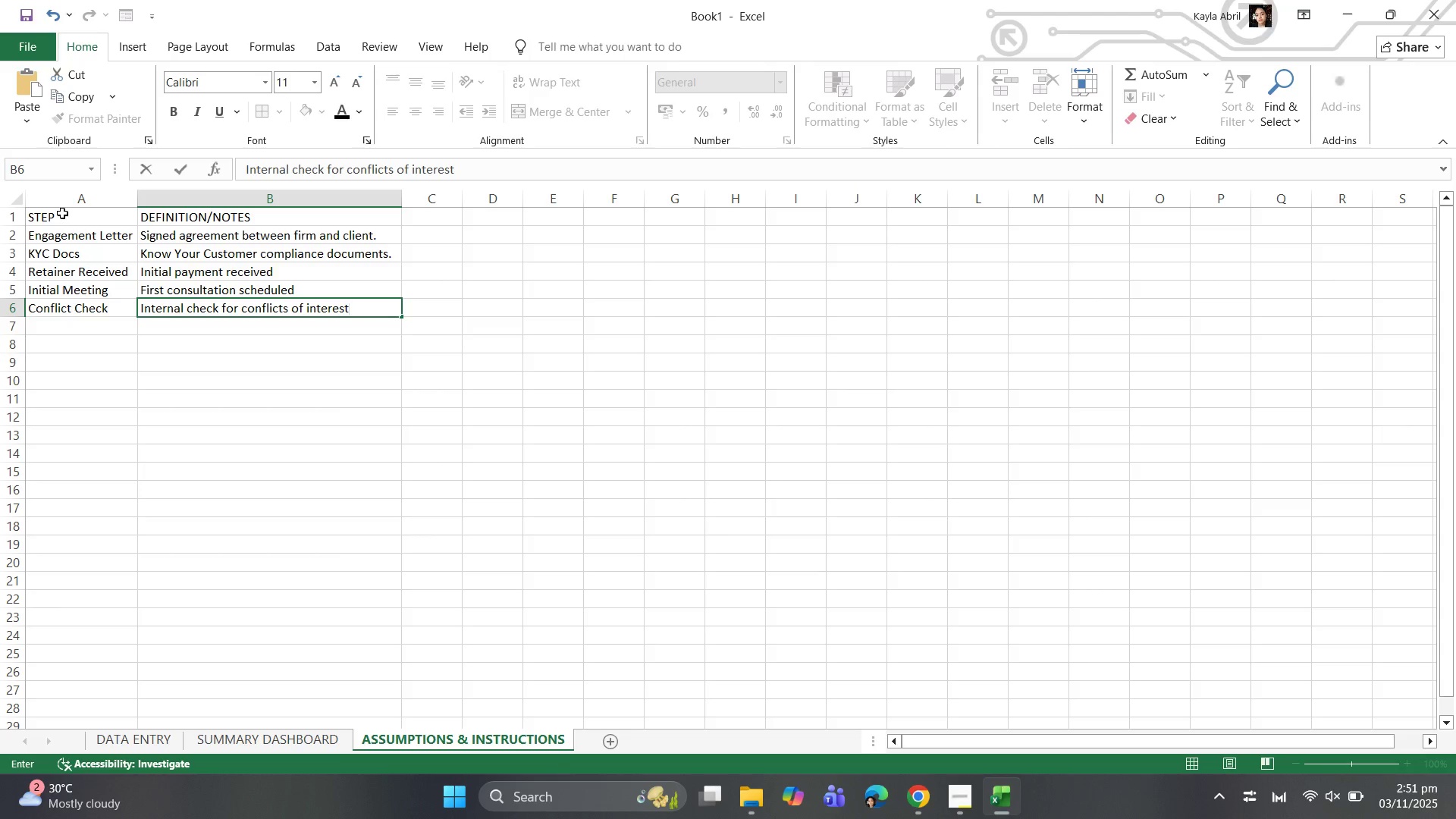 
wait(7.46)
 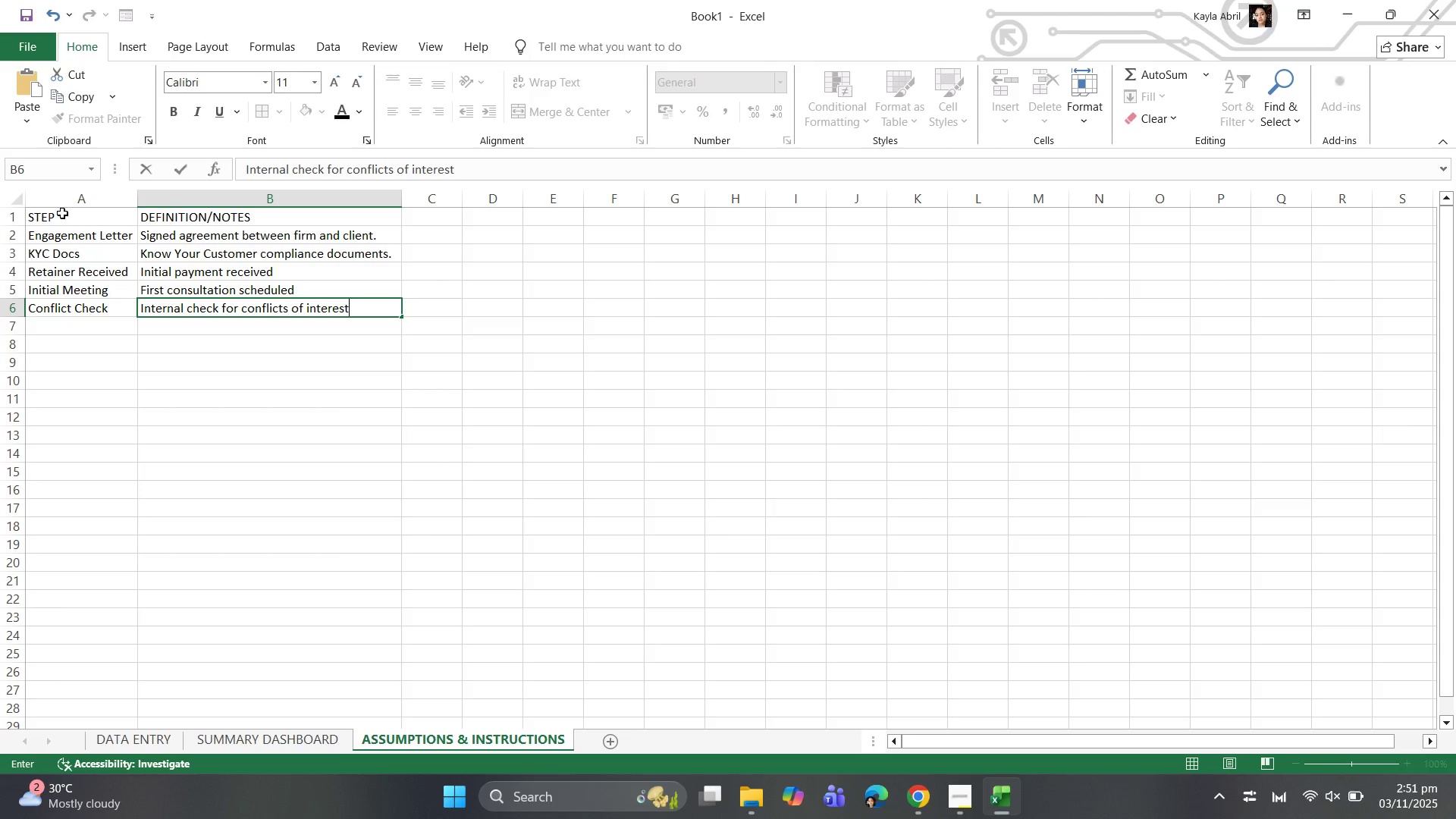 
double_click([391, 255])
 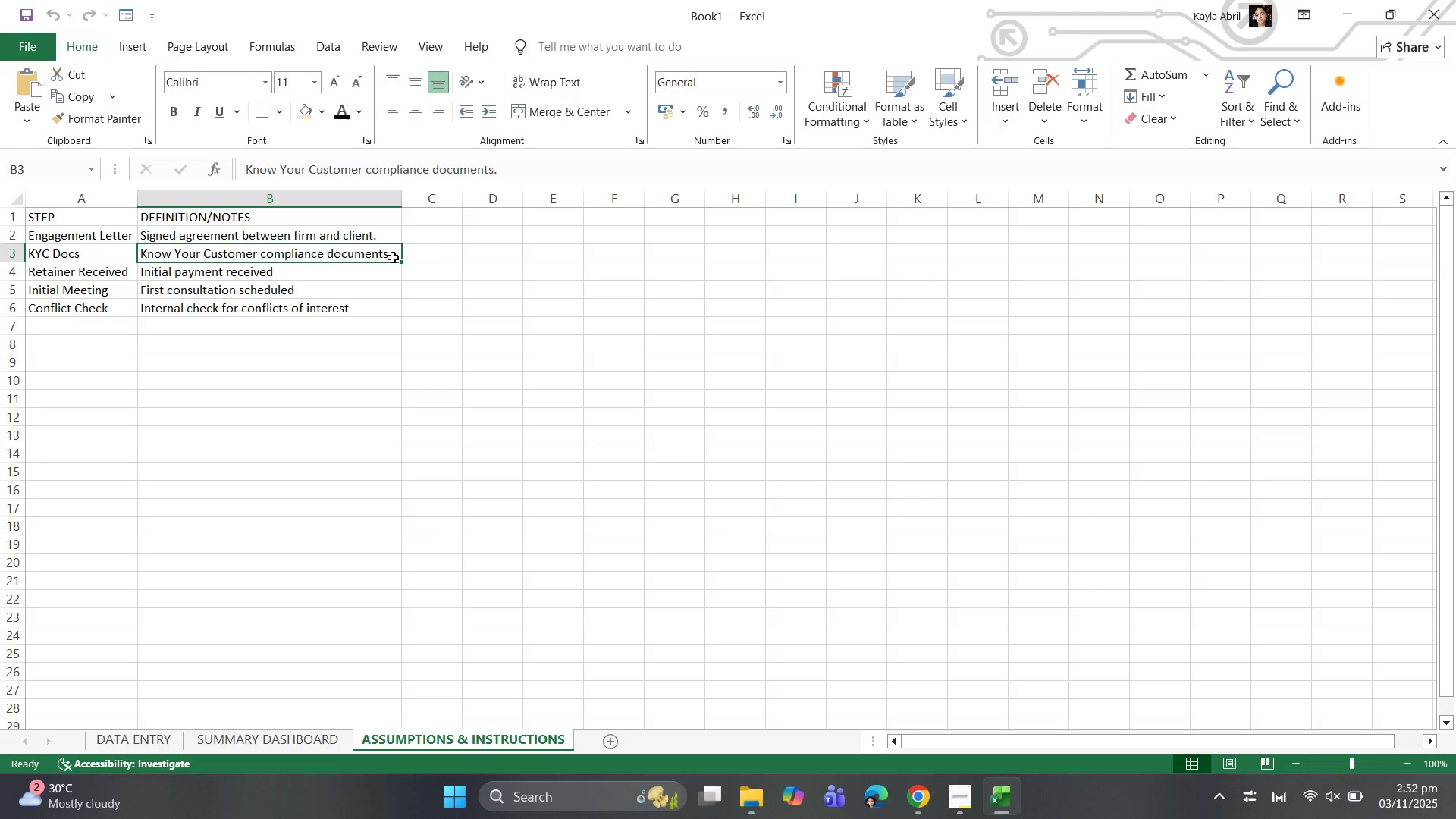 
double_click([393, 257])
 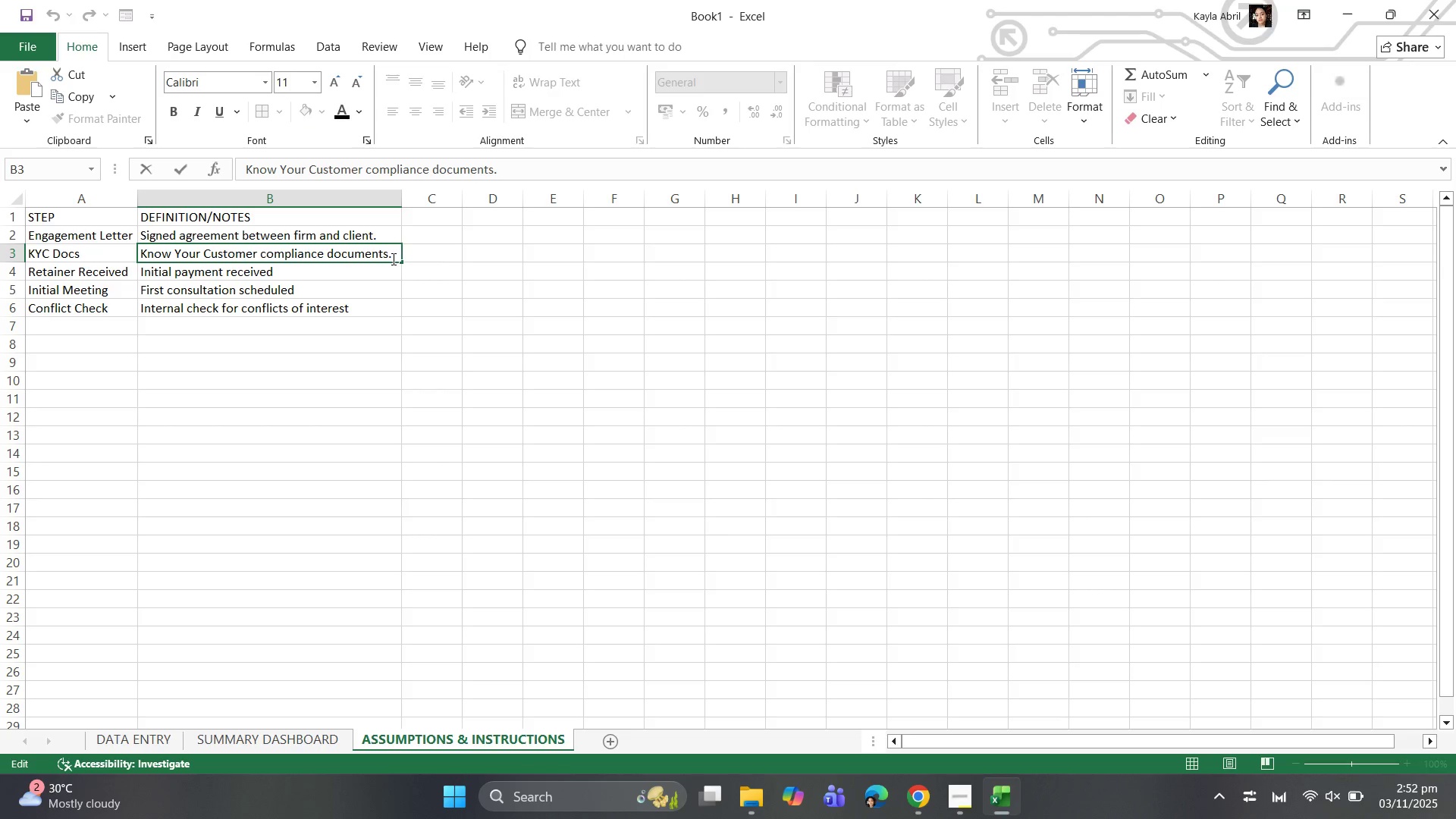 
key(Backspace)
 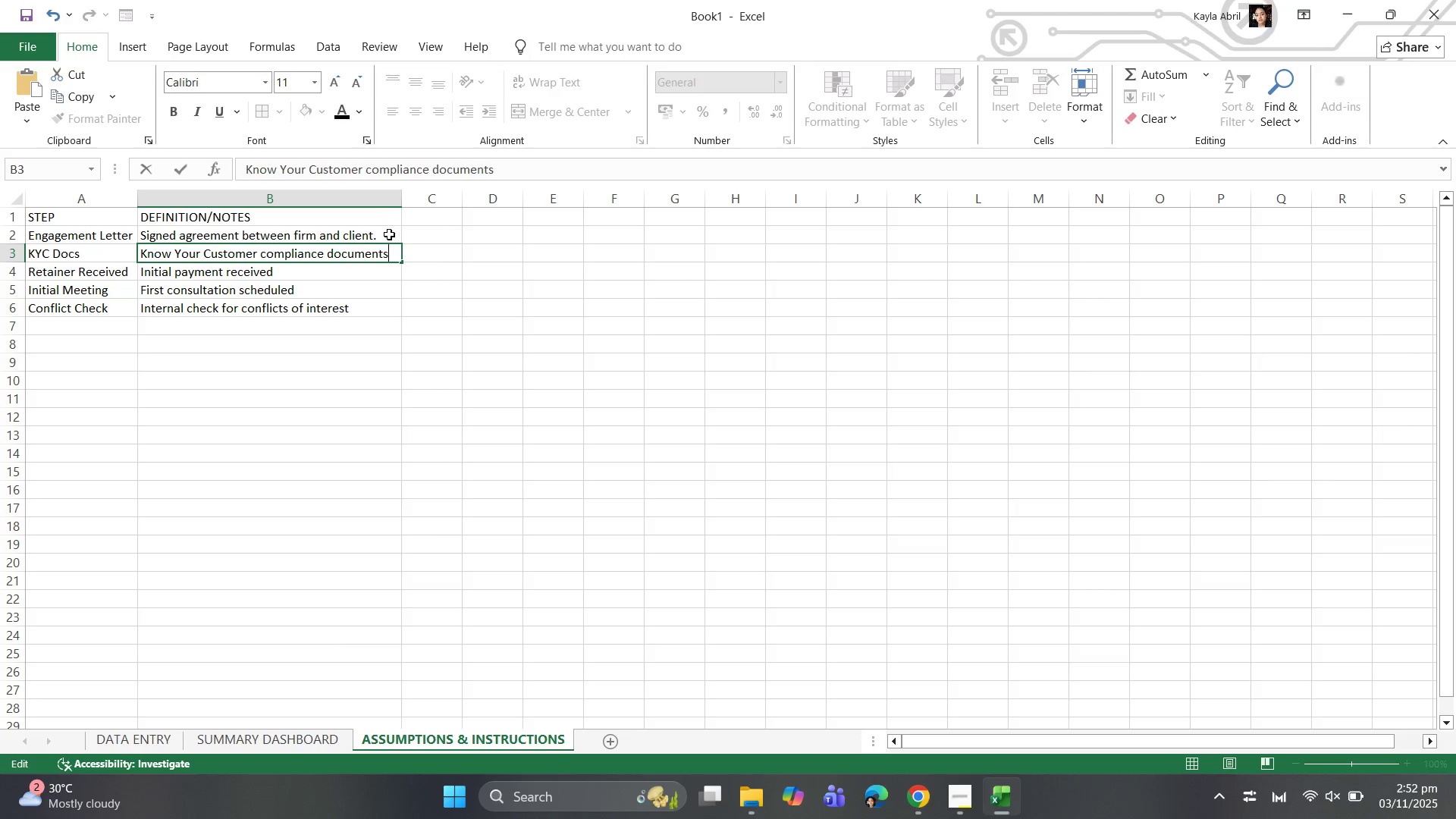 
double_click([389, 234])
 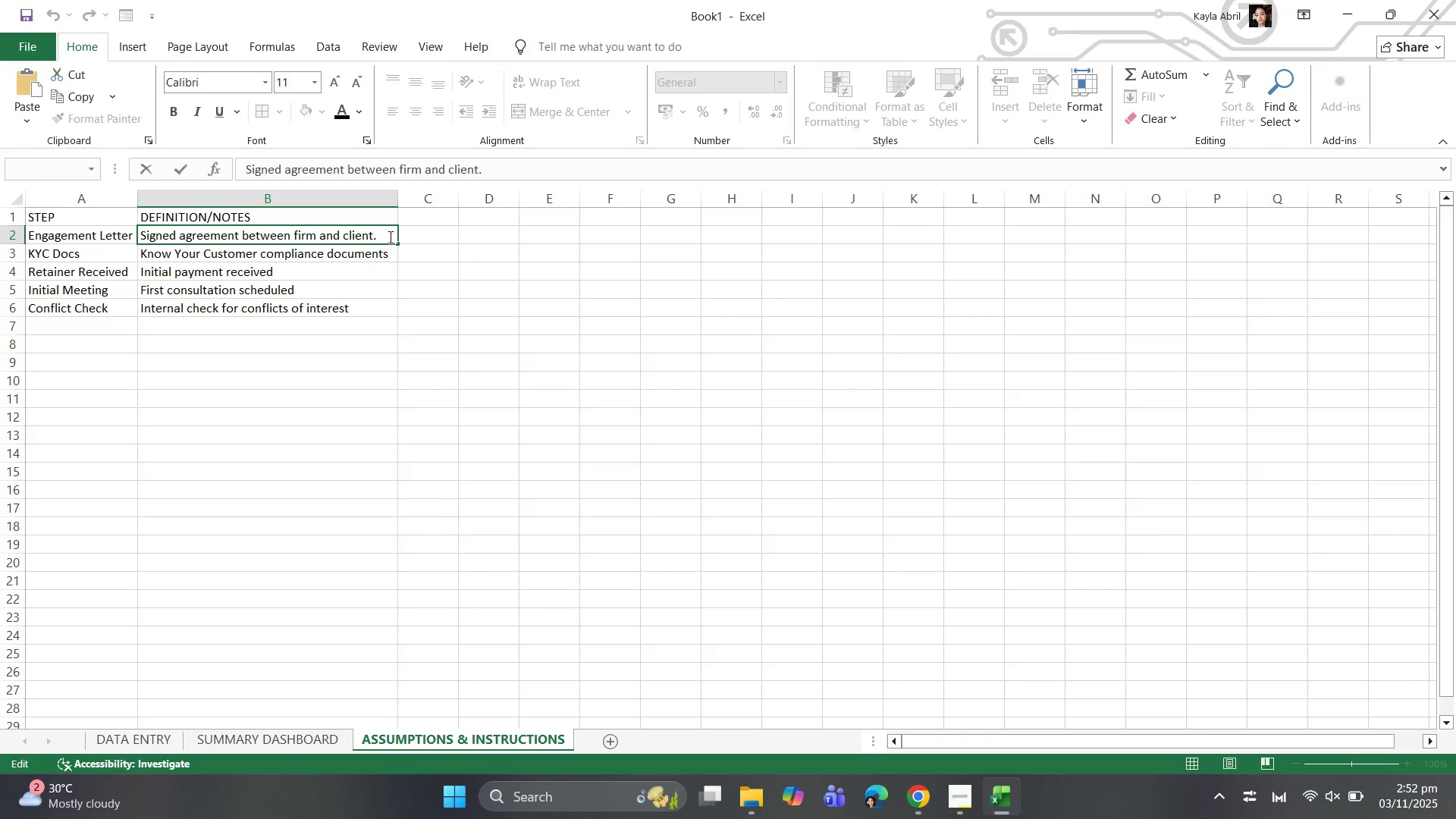 
key(Backspace)
 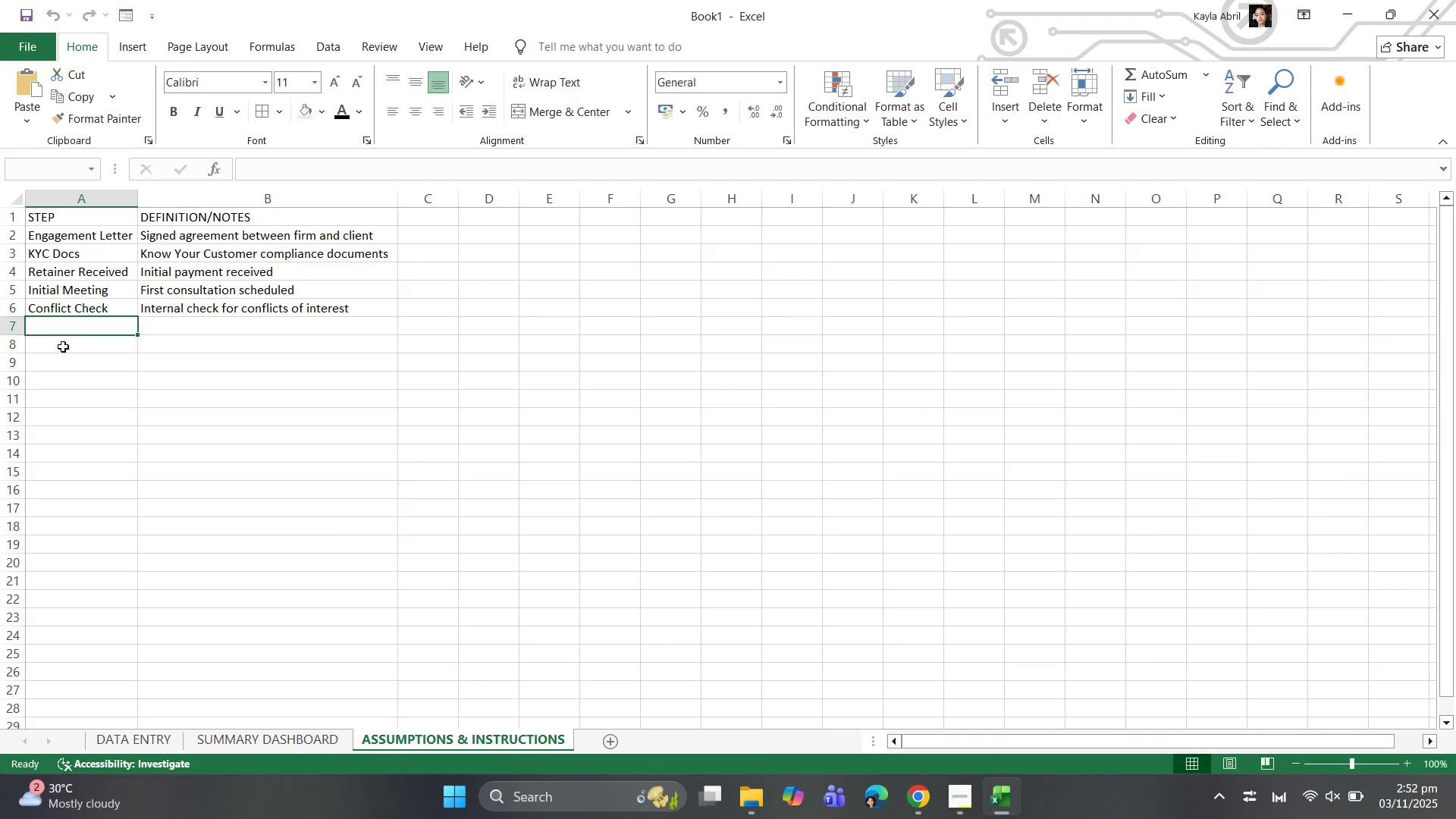 
left_click([71, 358])
 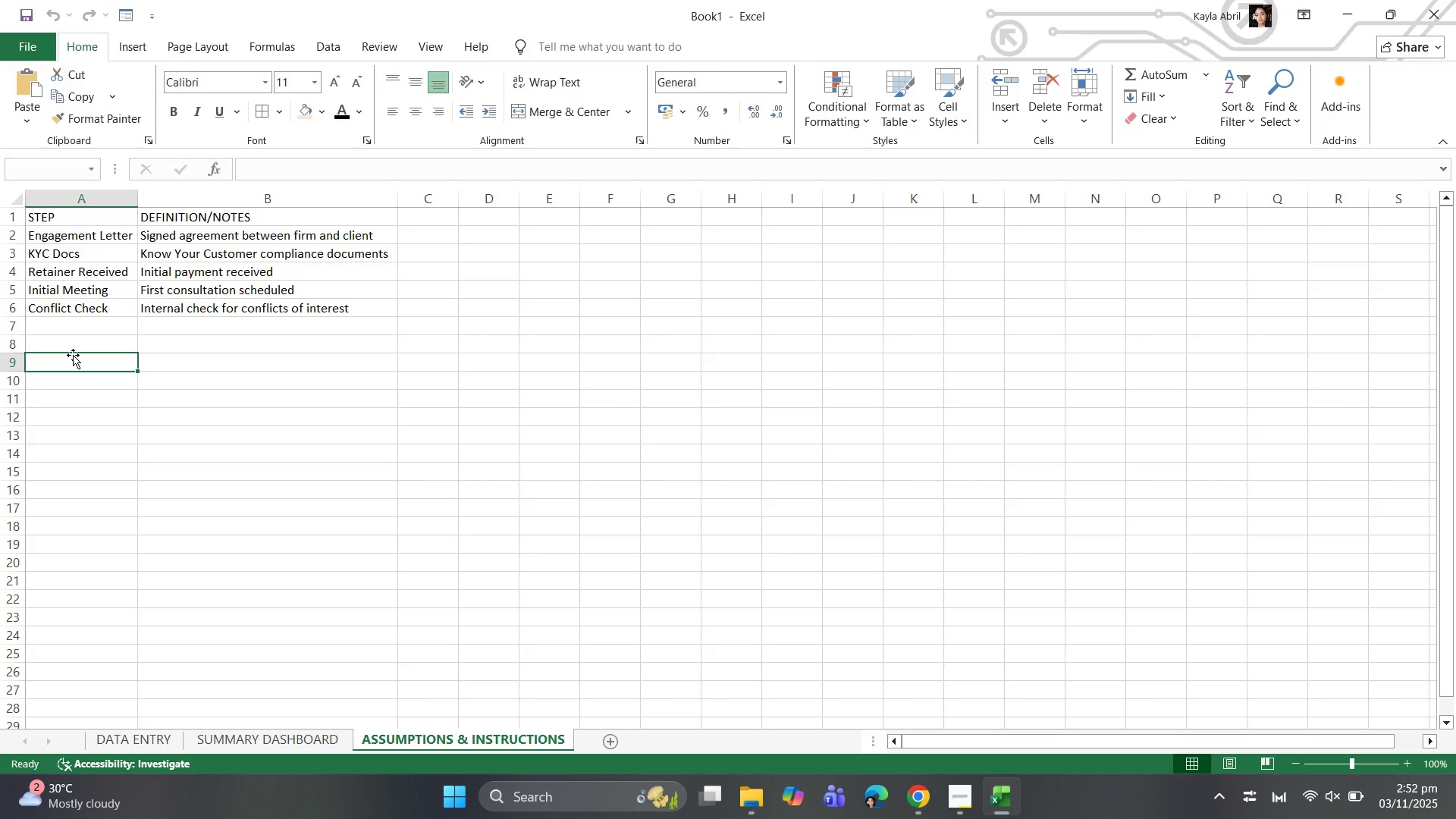 
type(USAGE NOTES:)
 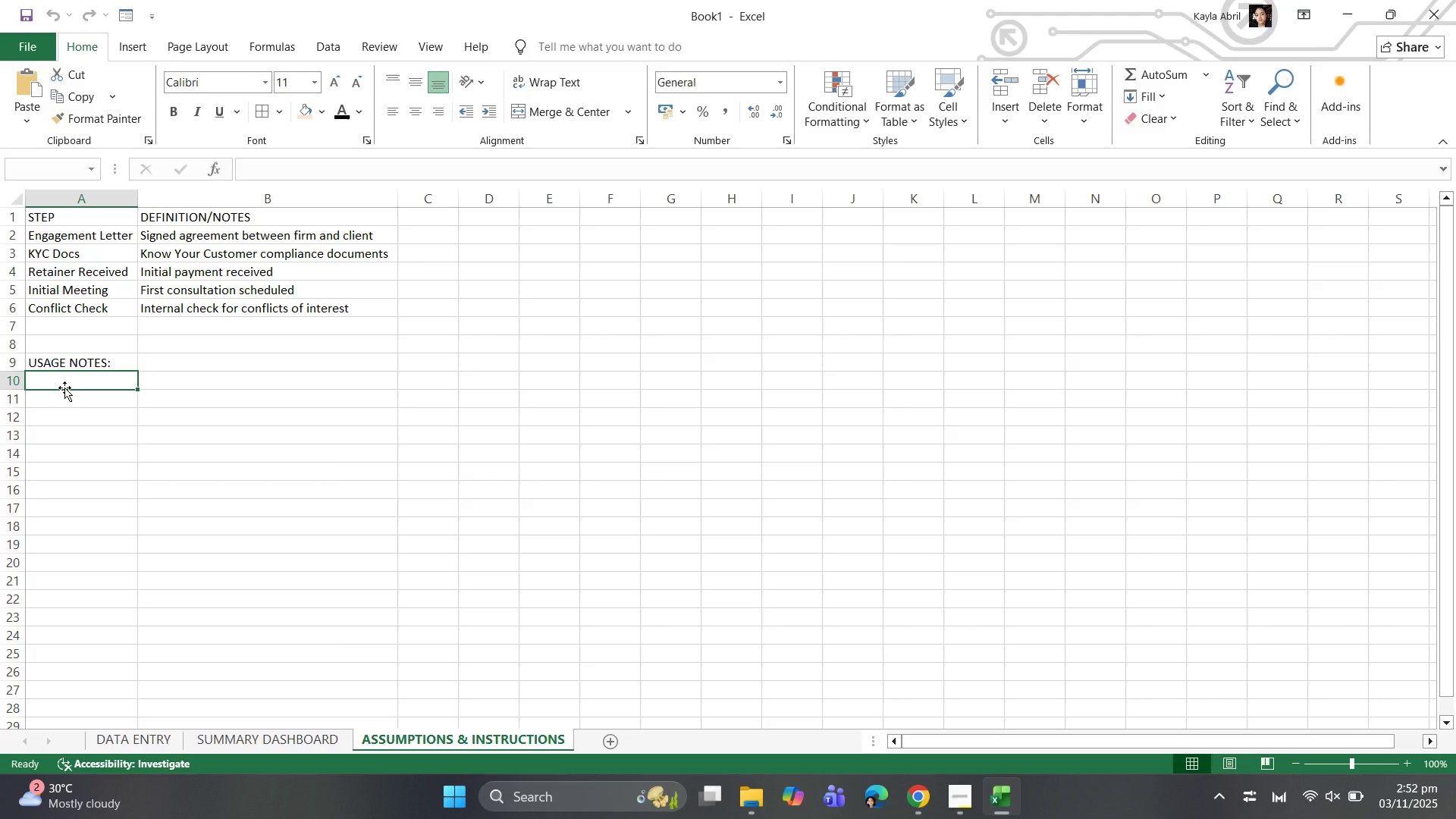 
wait(5.6)
 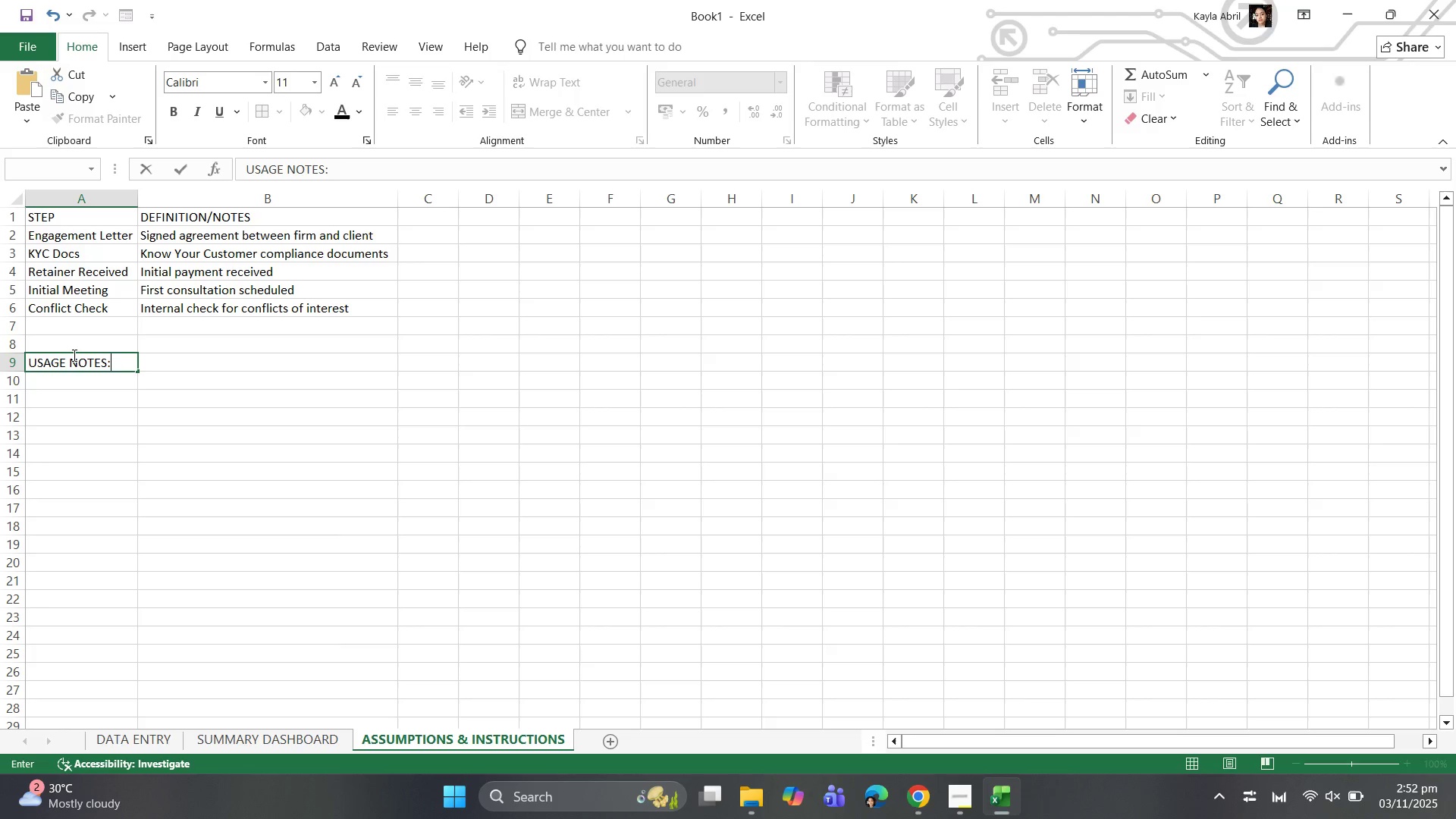 
key(Minus)
 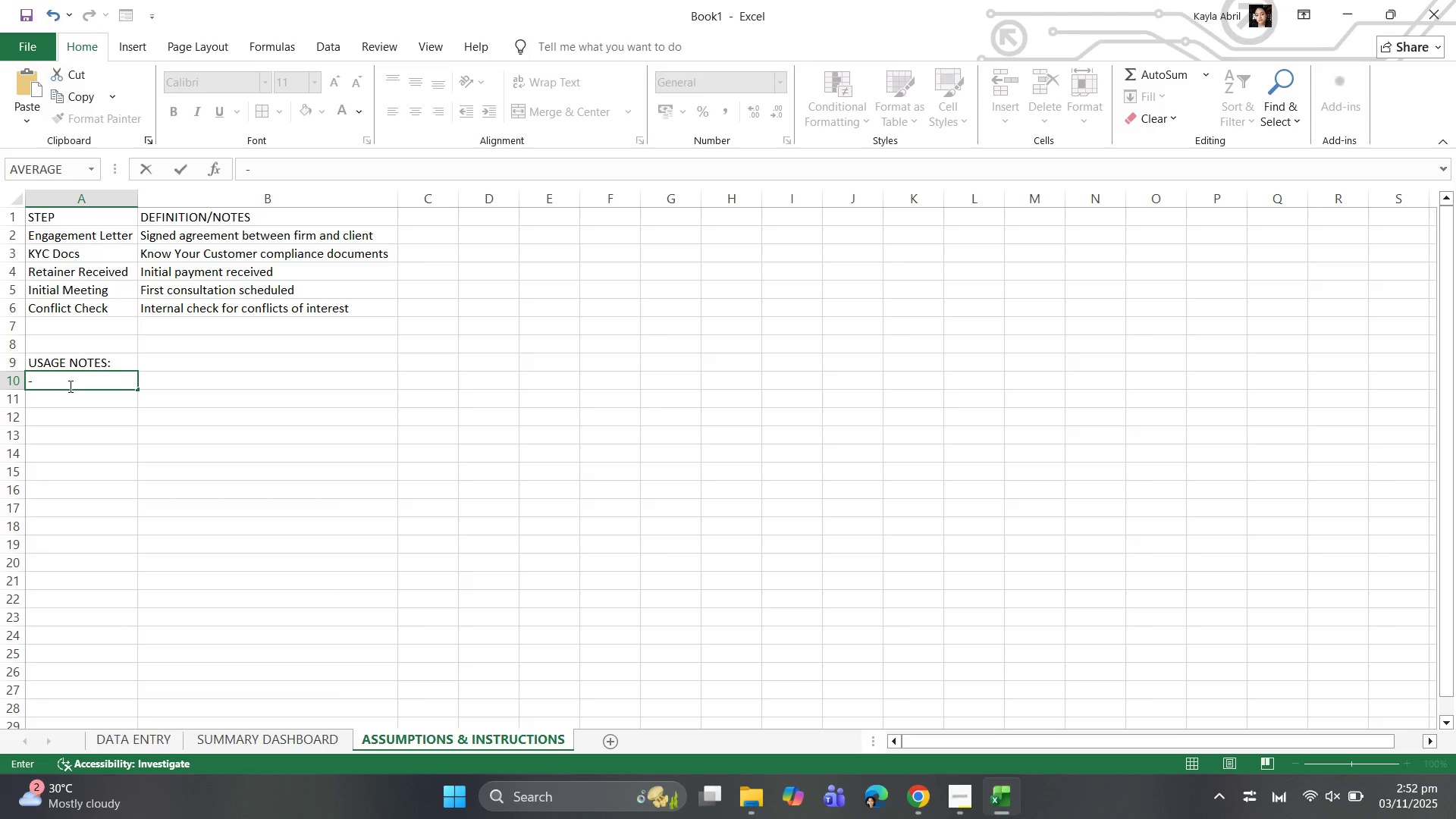 
key(Space)
 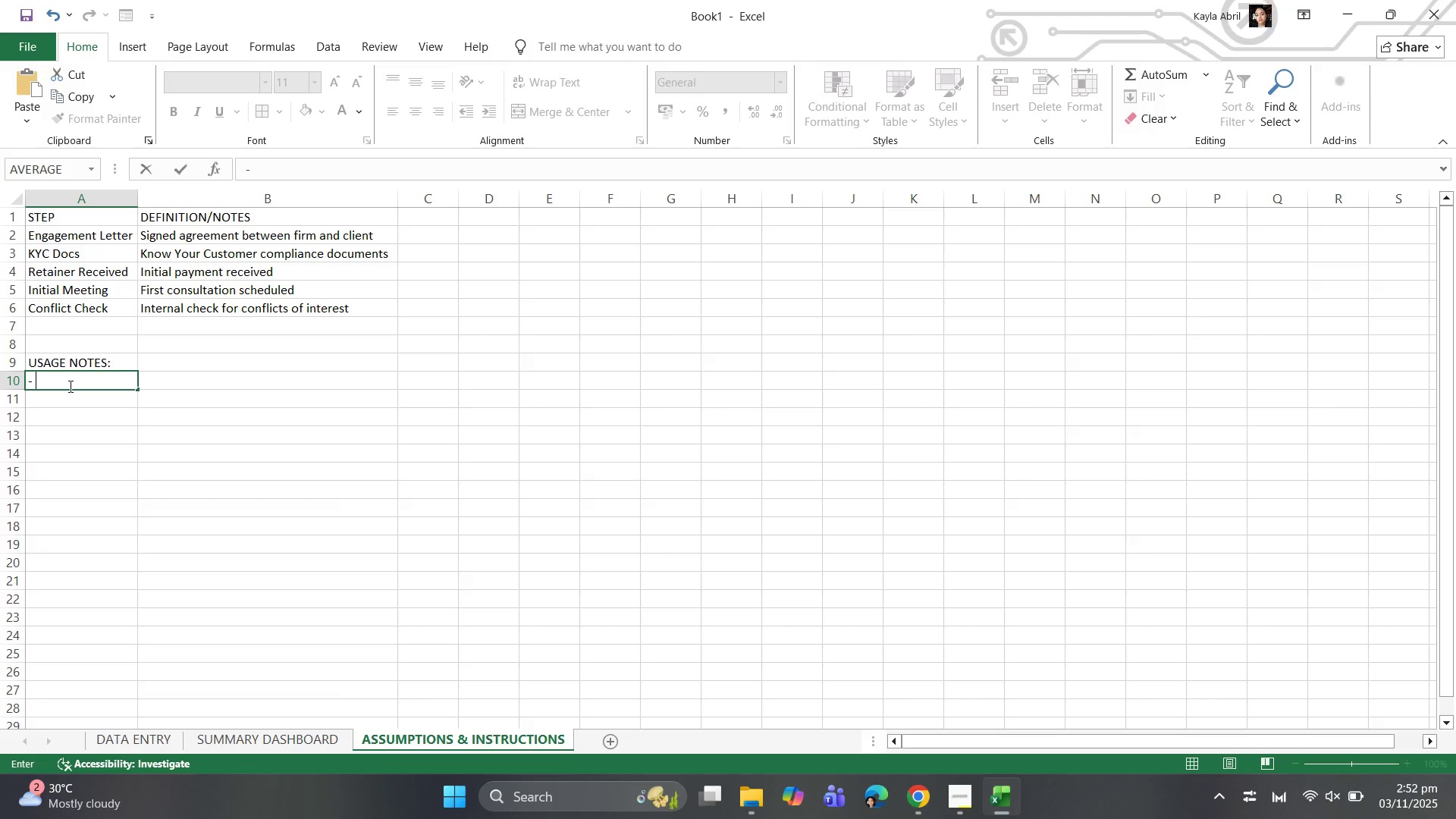 
wait(9.32)
 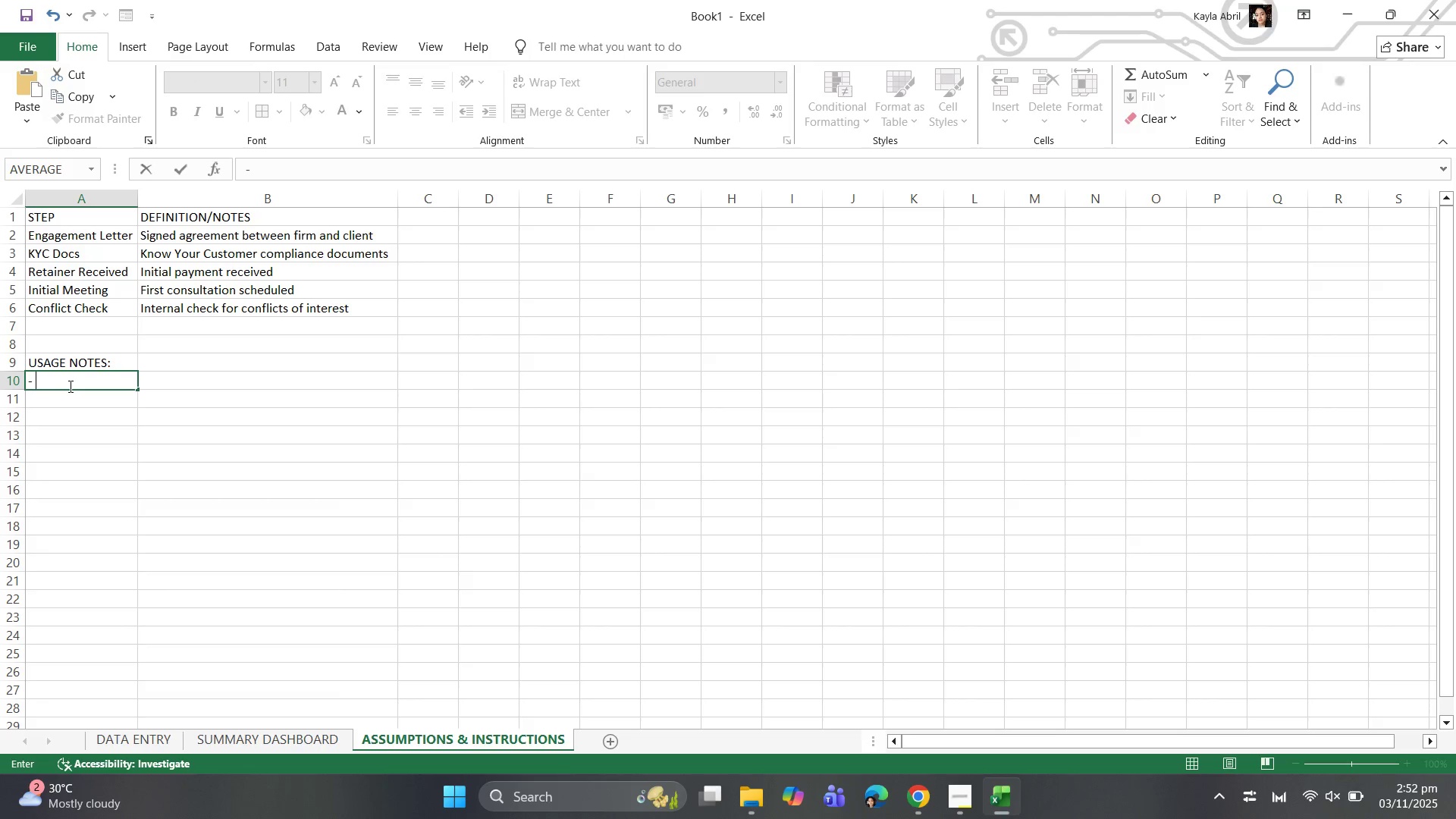 
key(Backspace)
 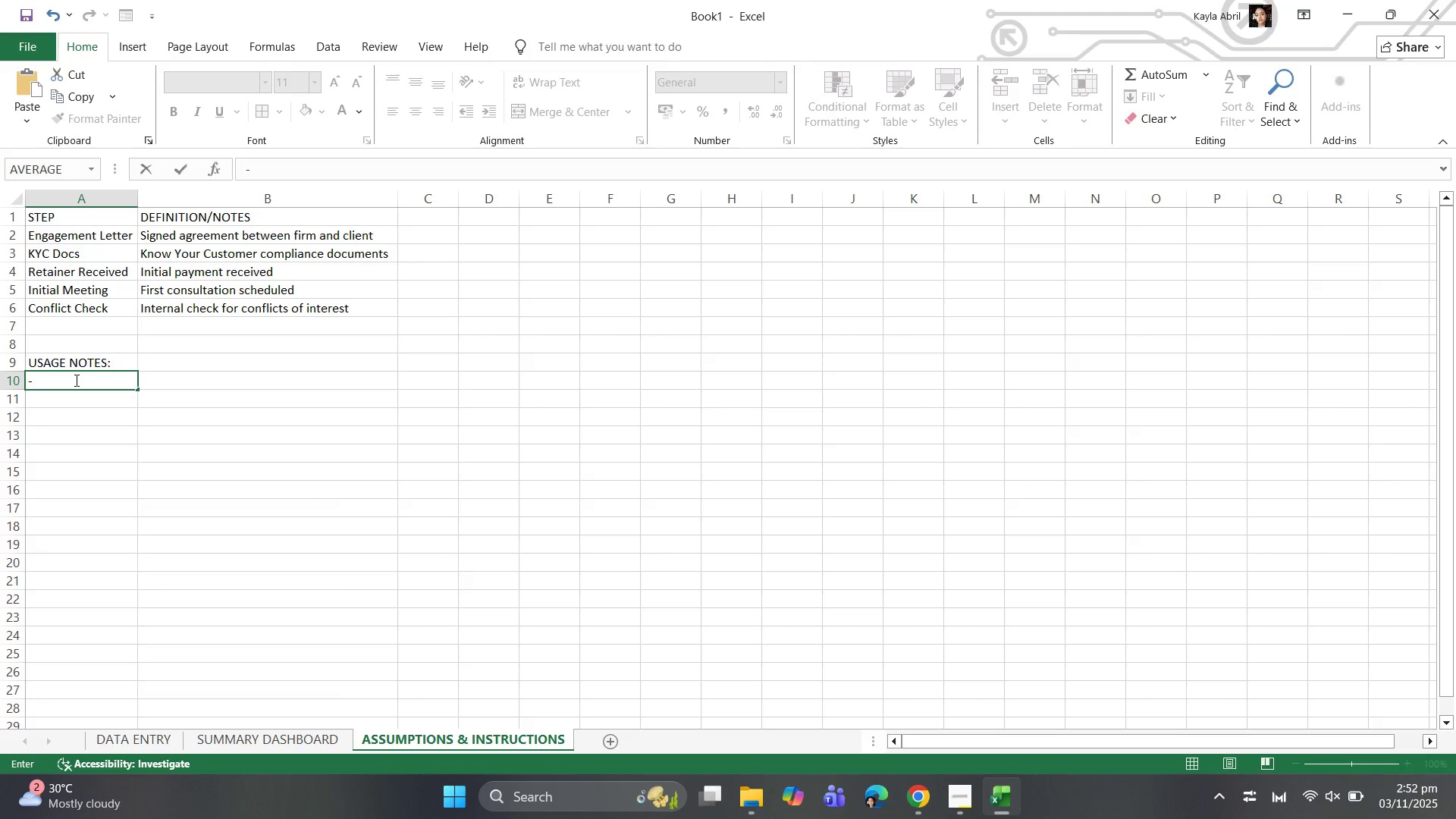 
key(Backspace)
 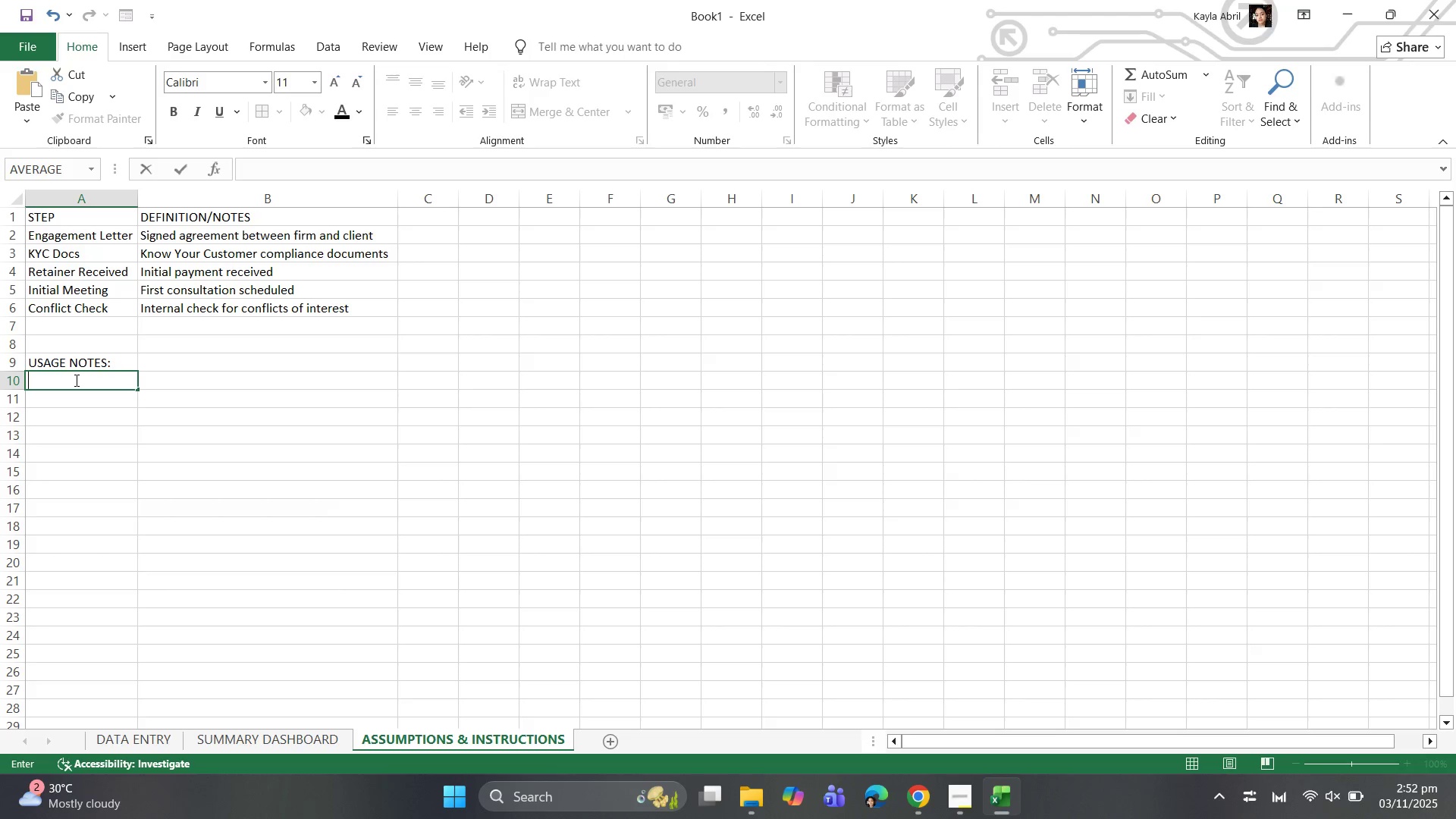 
key(Backspace)
 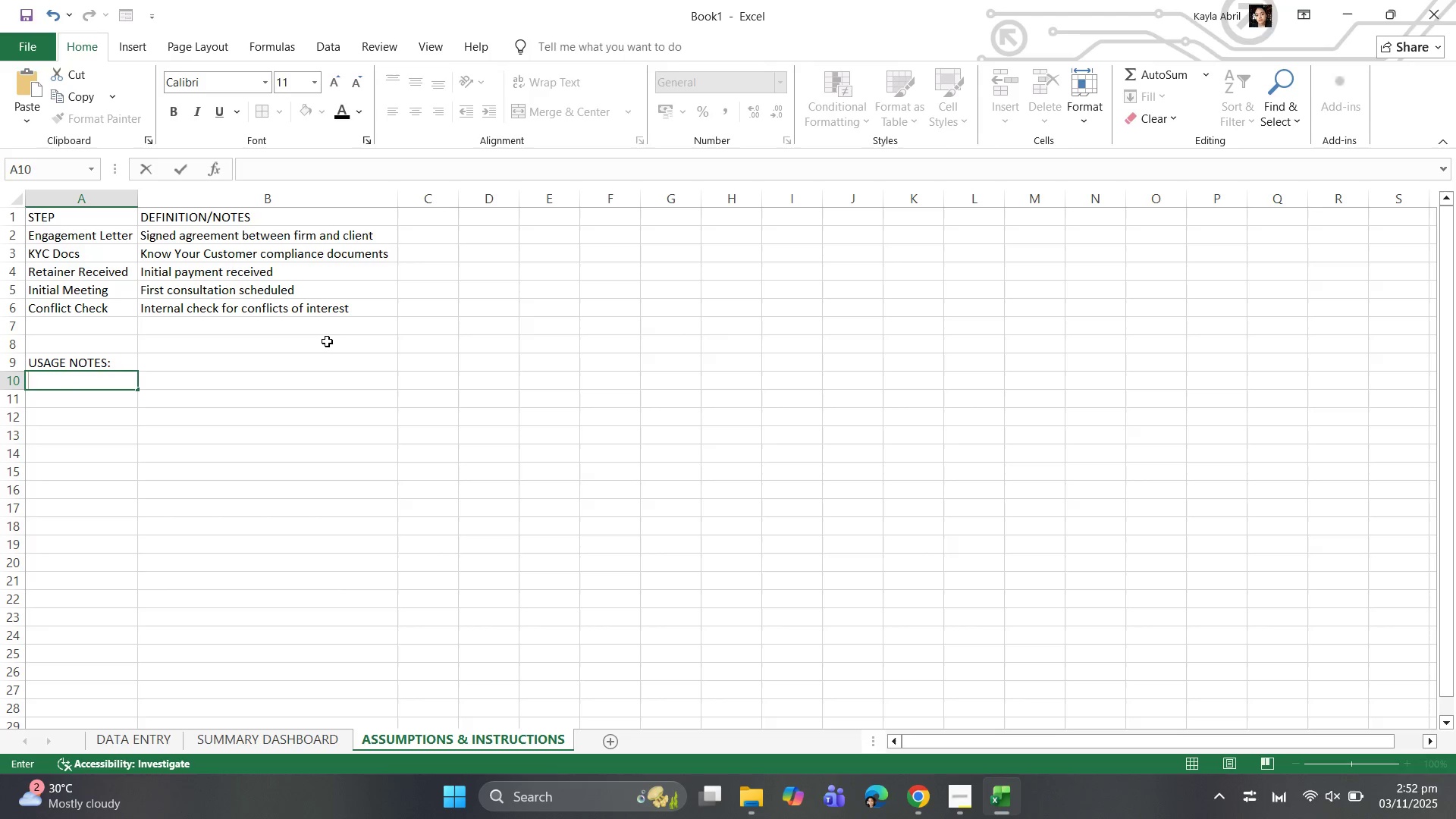 
left_click([301, 366])
 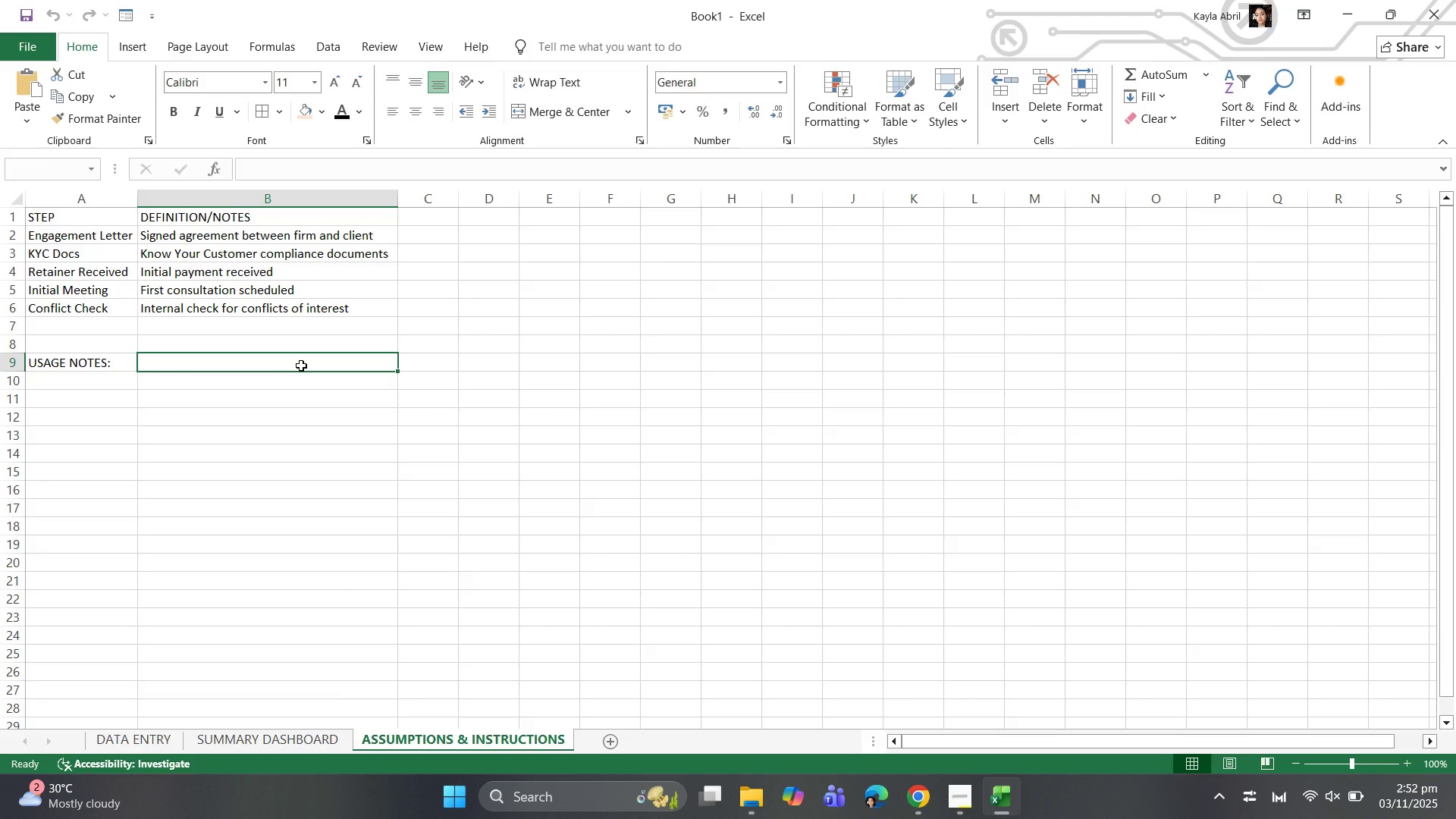 
type(- Enter )
 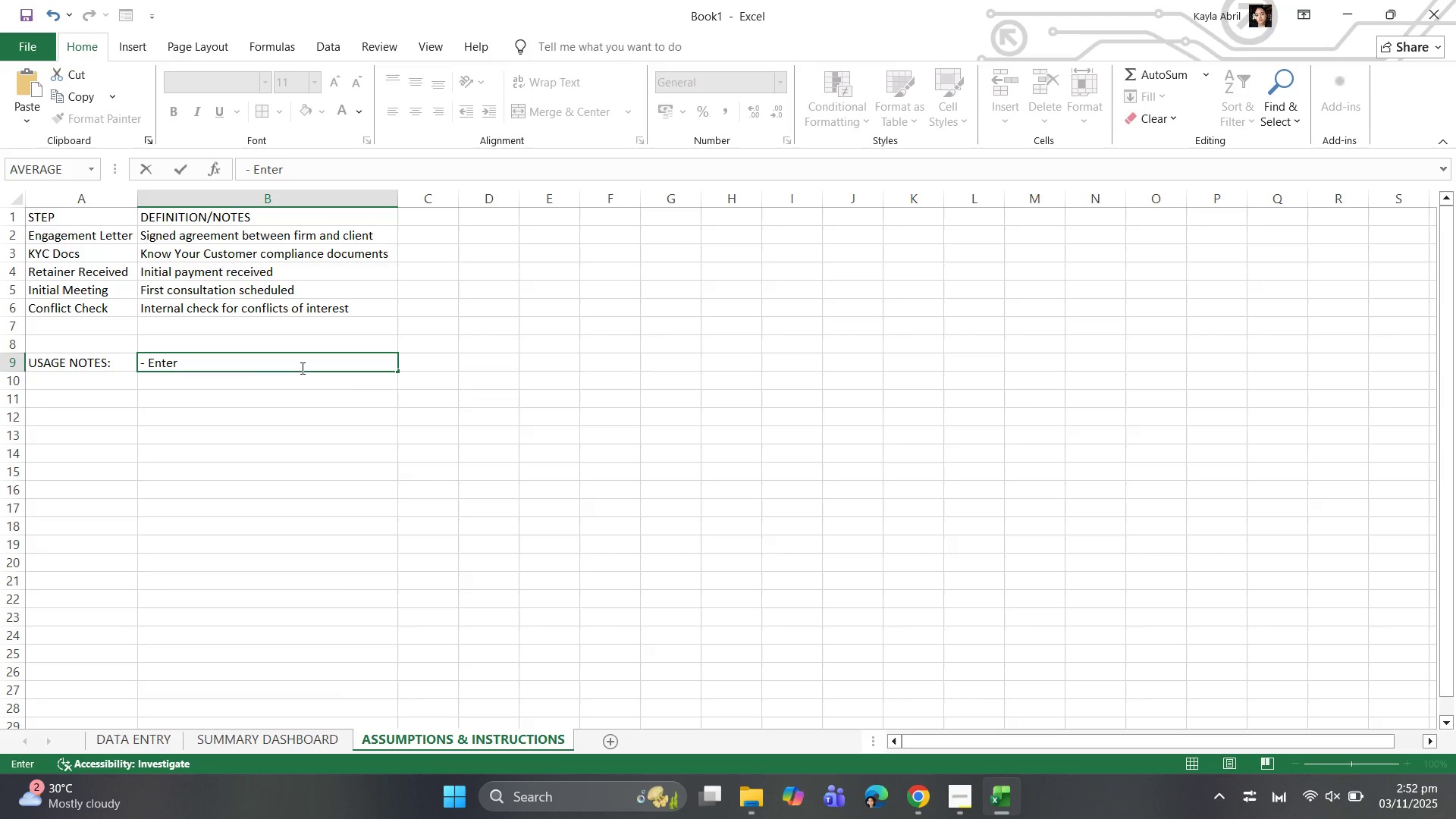 
wait(9.68)
 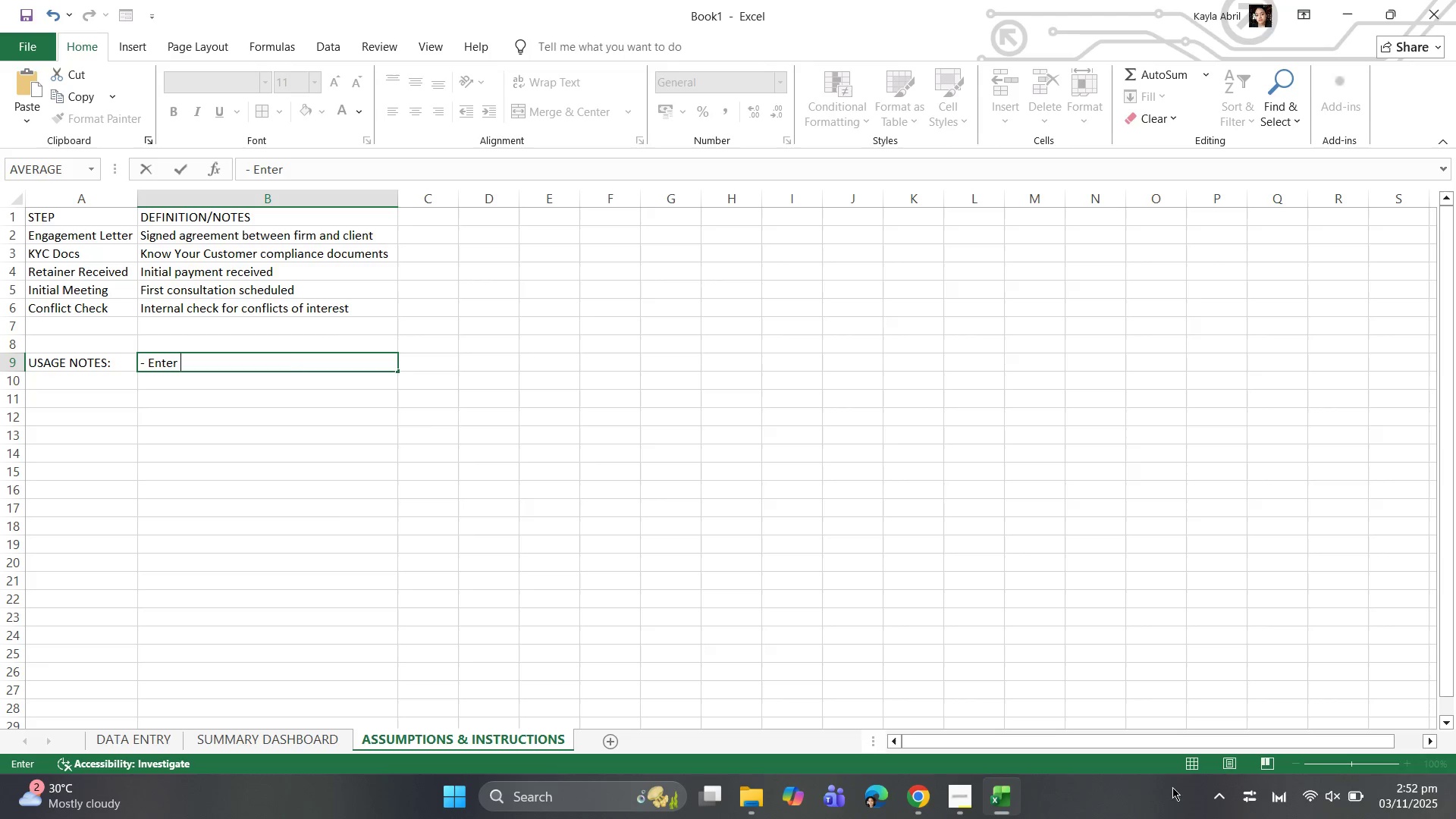 
hold_key(key=Equal, duration=0.33)
 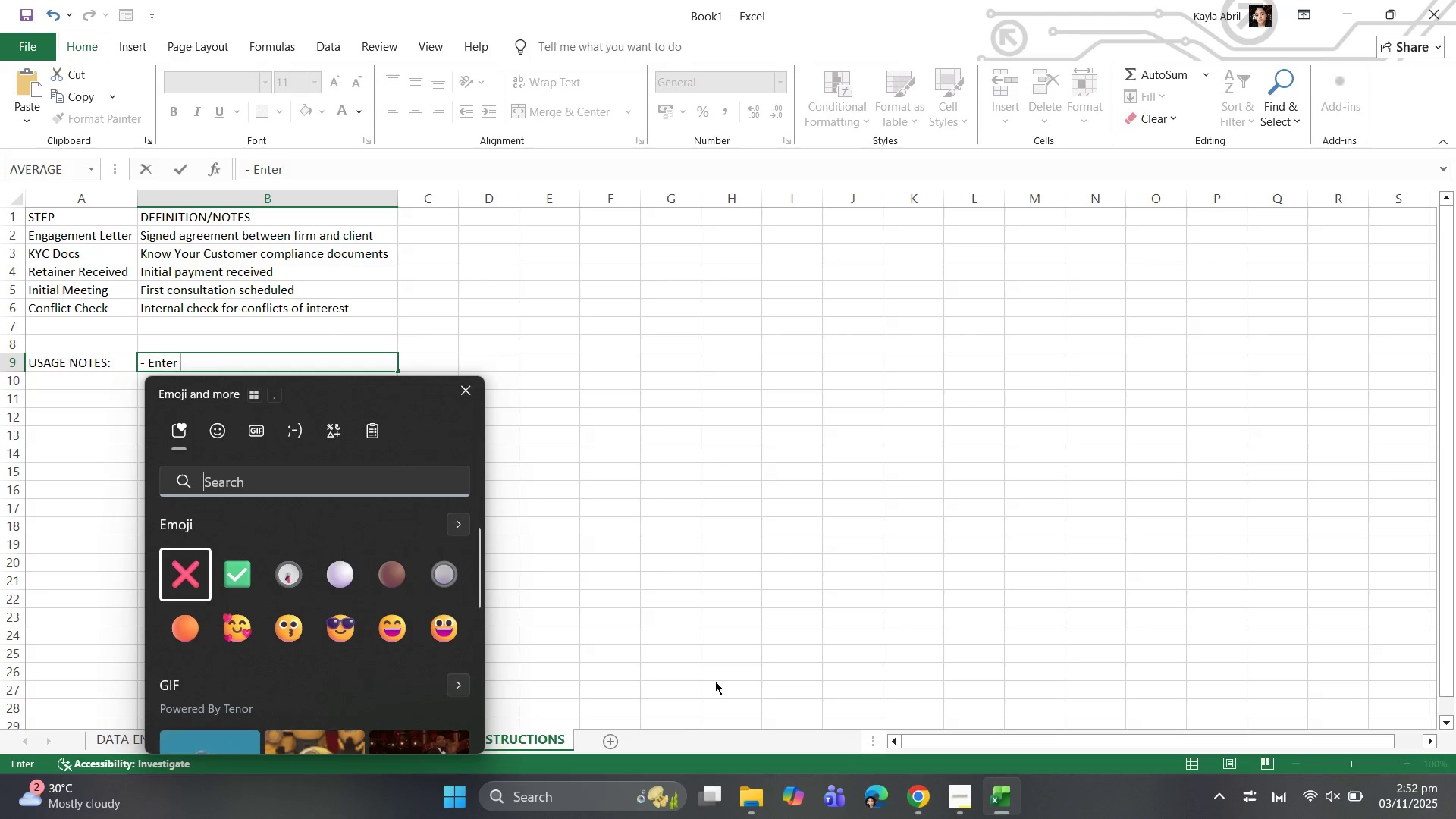 
key(Meta+Period)
 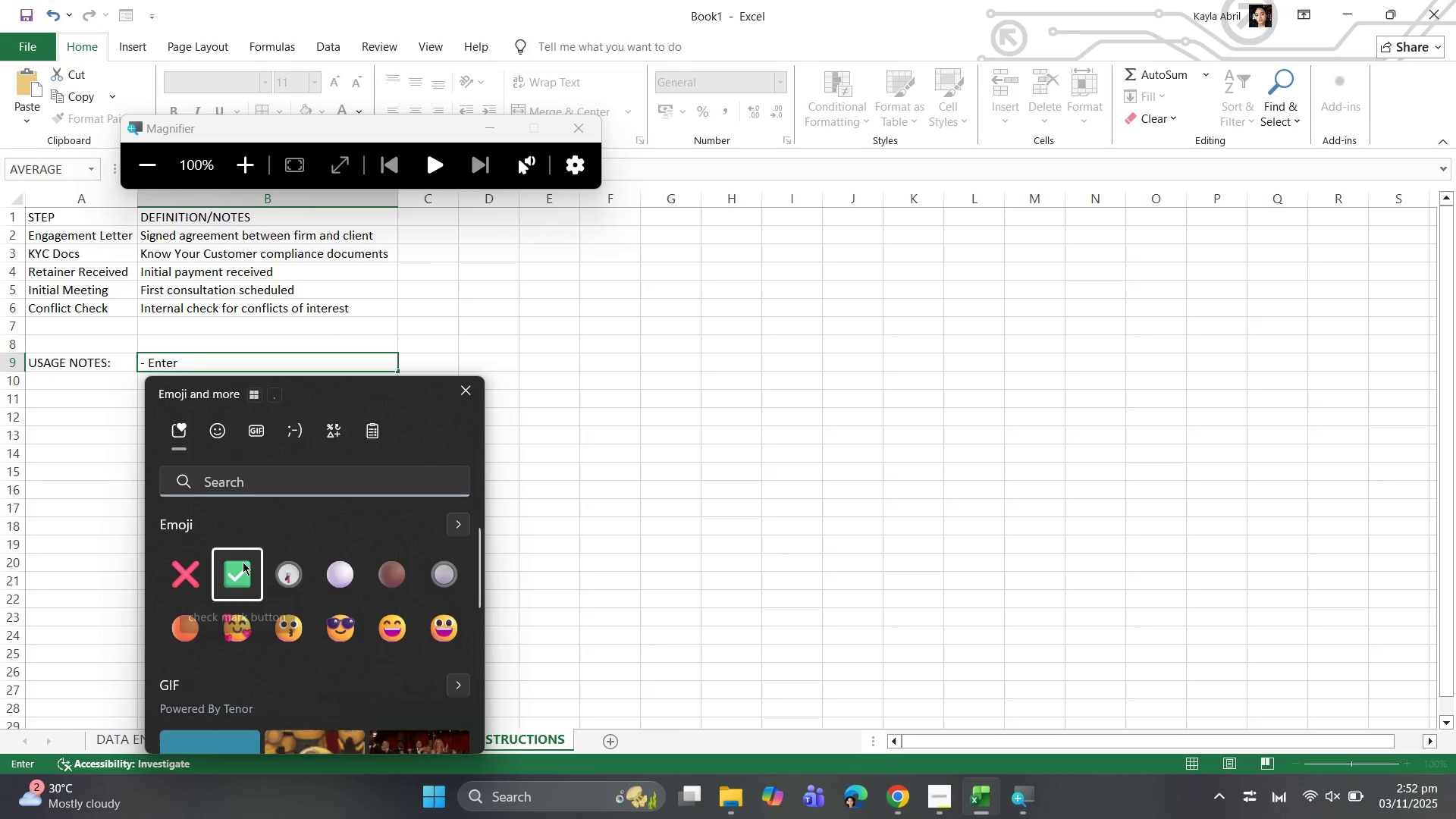 
left_click([208, 572])
 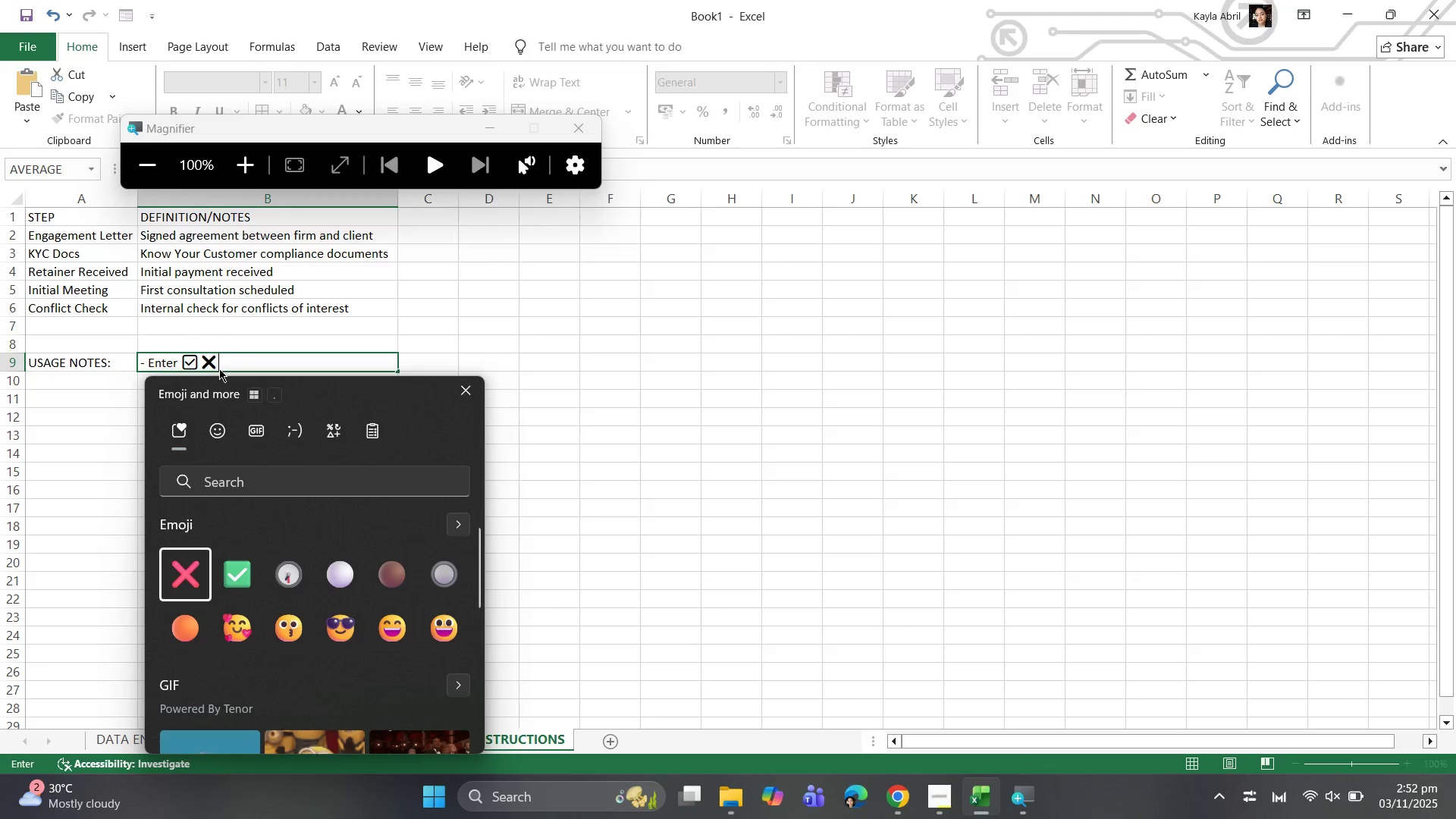 
left_click([220, 365])
 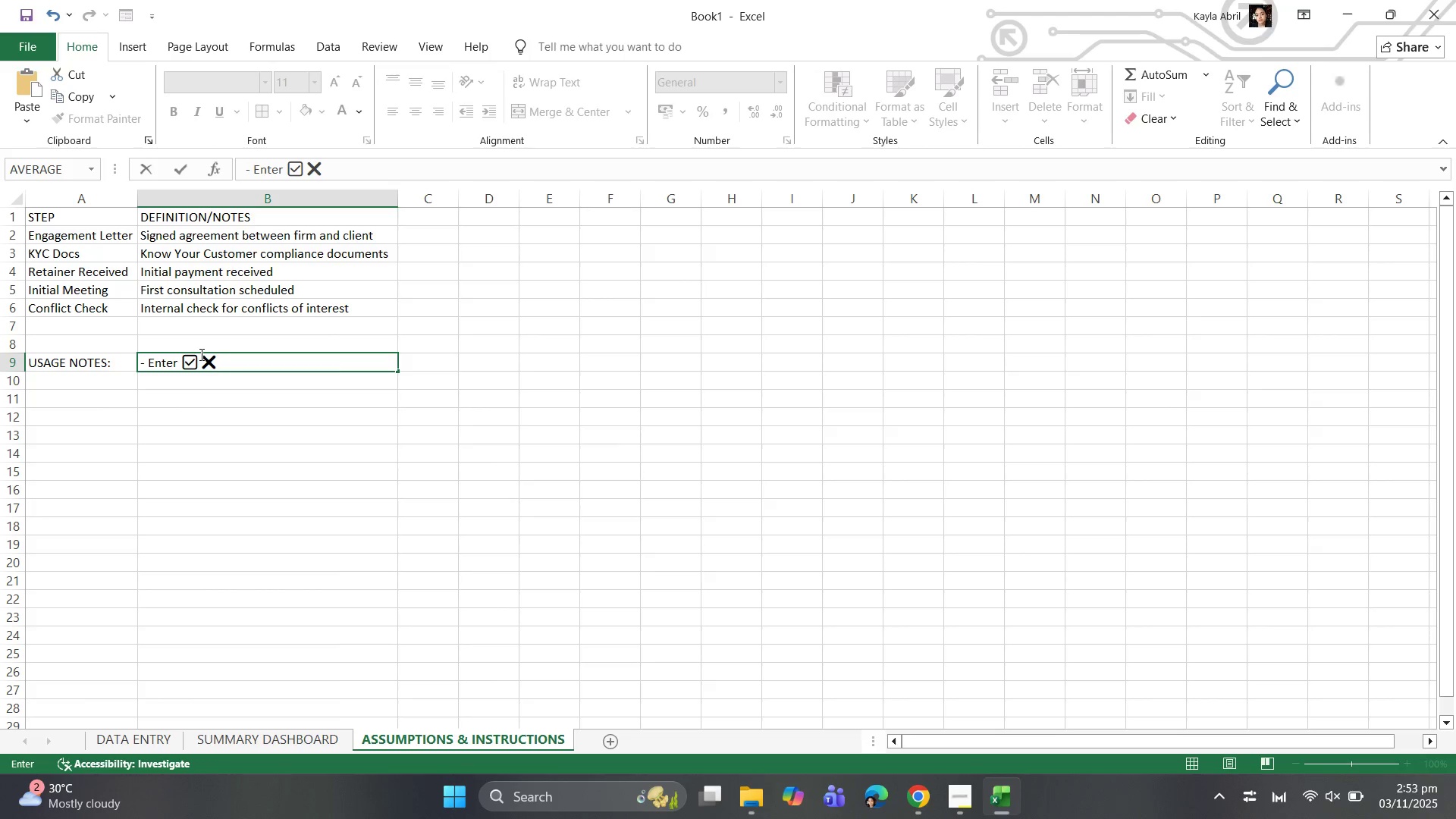 
left_click([198, 355])
 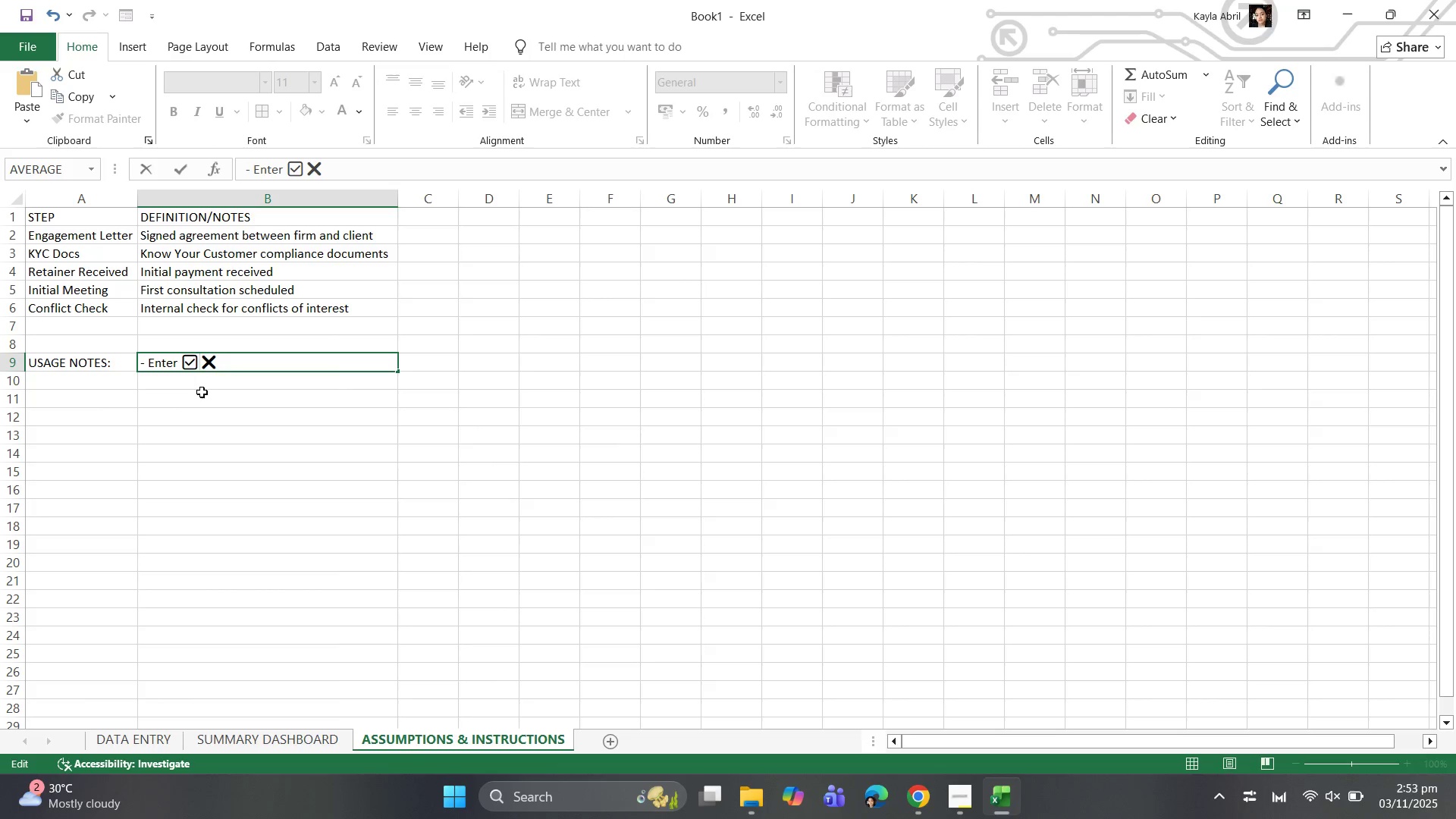 
type( for compted )
key(Backspace)
key(Backspace)
key(Backspace)
key(Backspace)
type(leted steps, )
 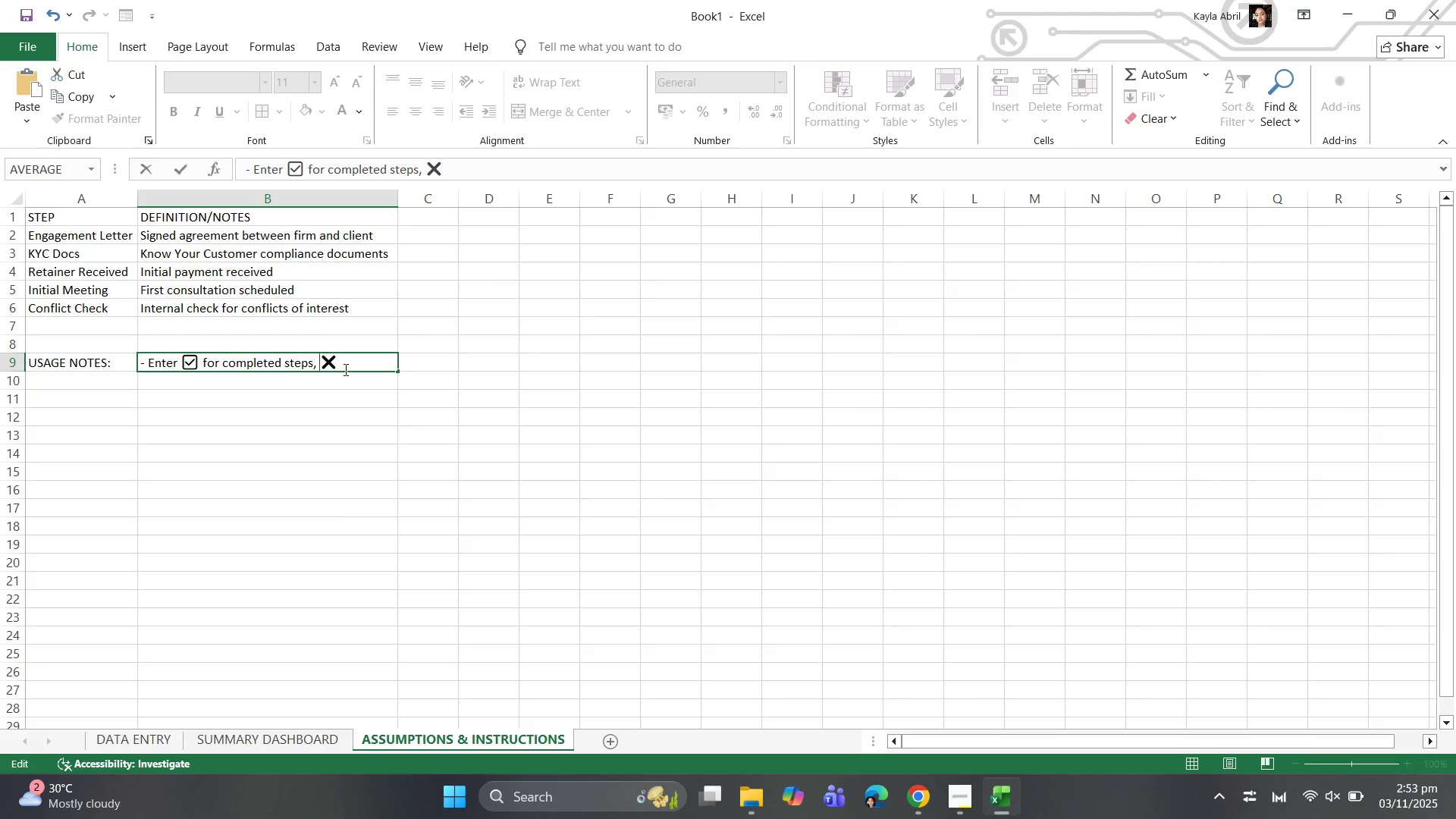 
left_click([350, 361])
 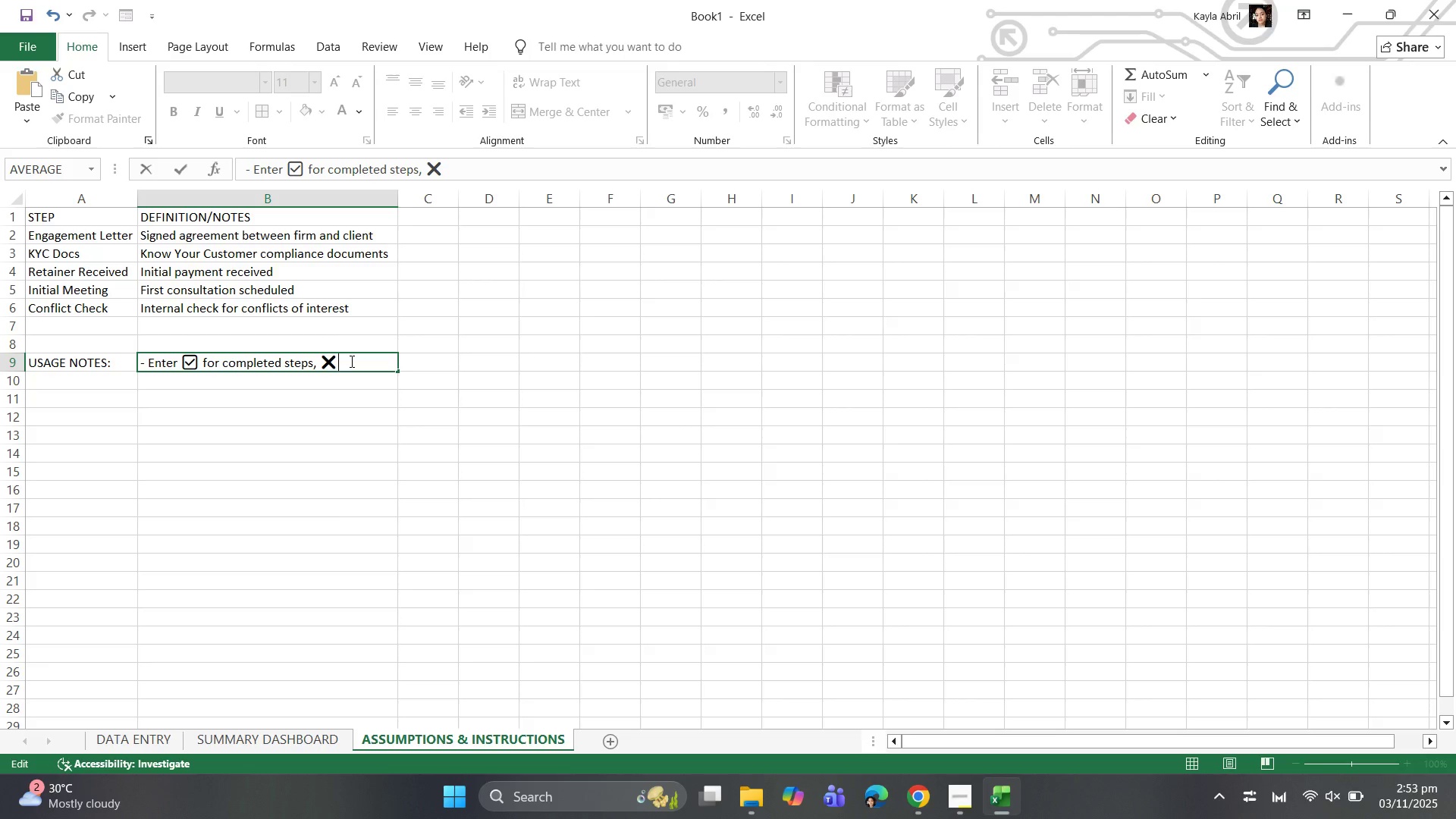 
type( for pending.)
 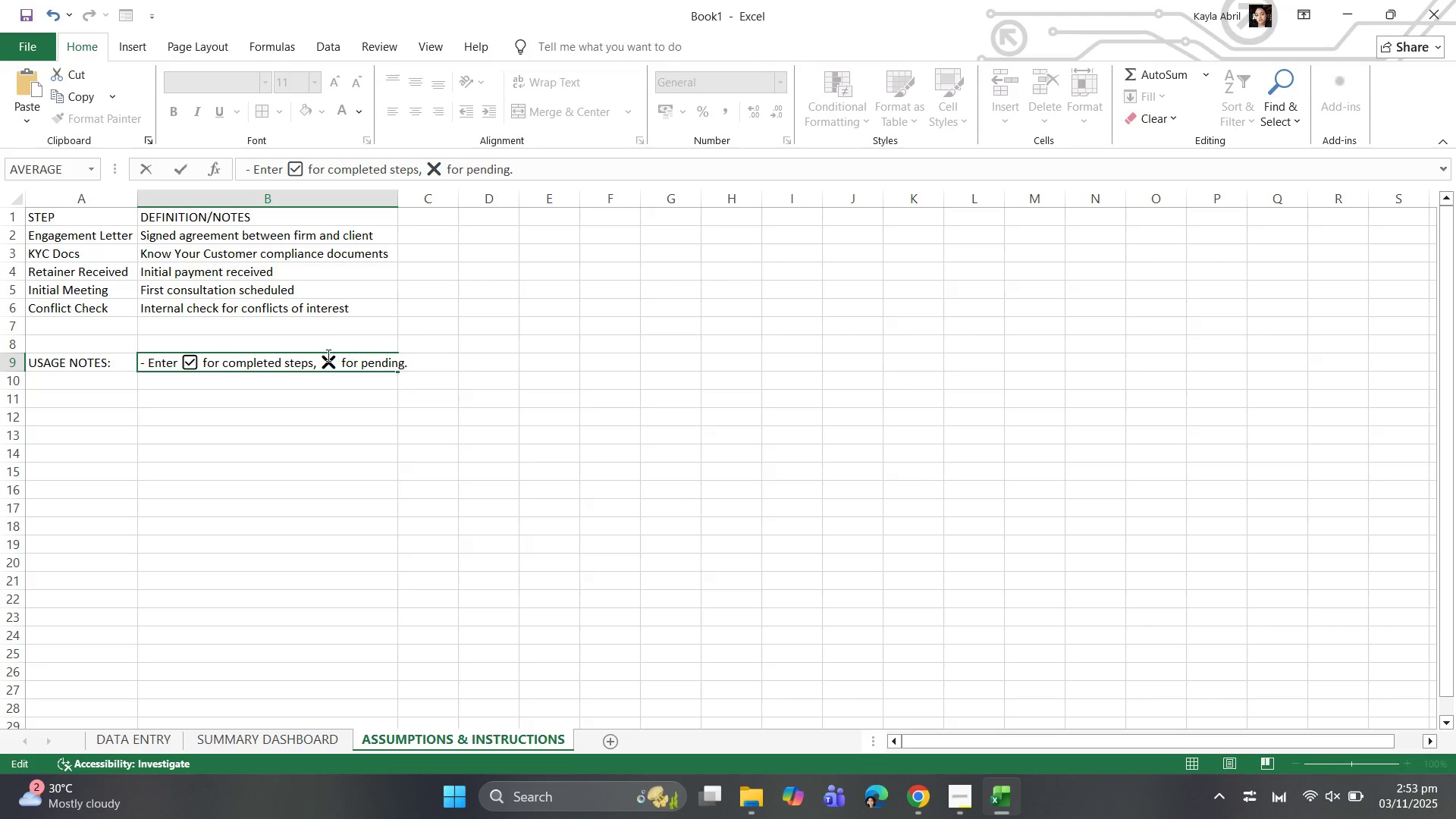 
left_click([236, 374])
 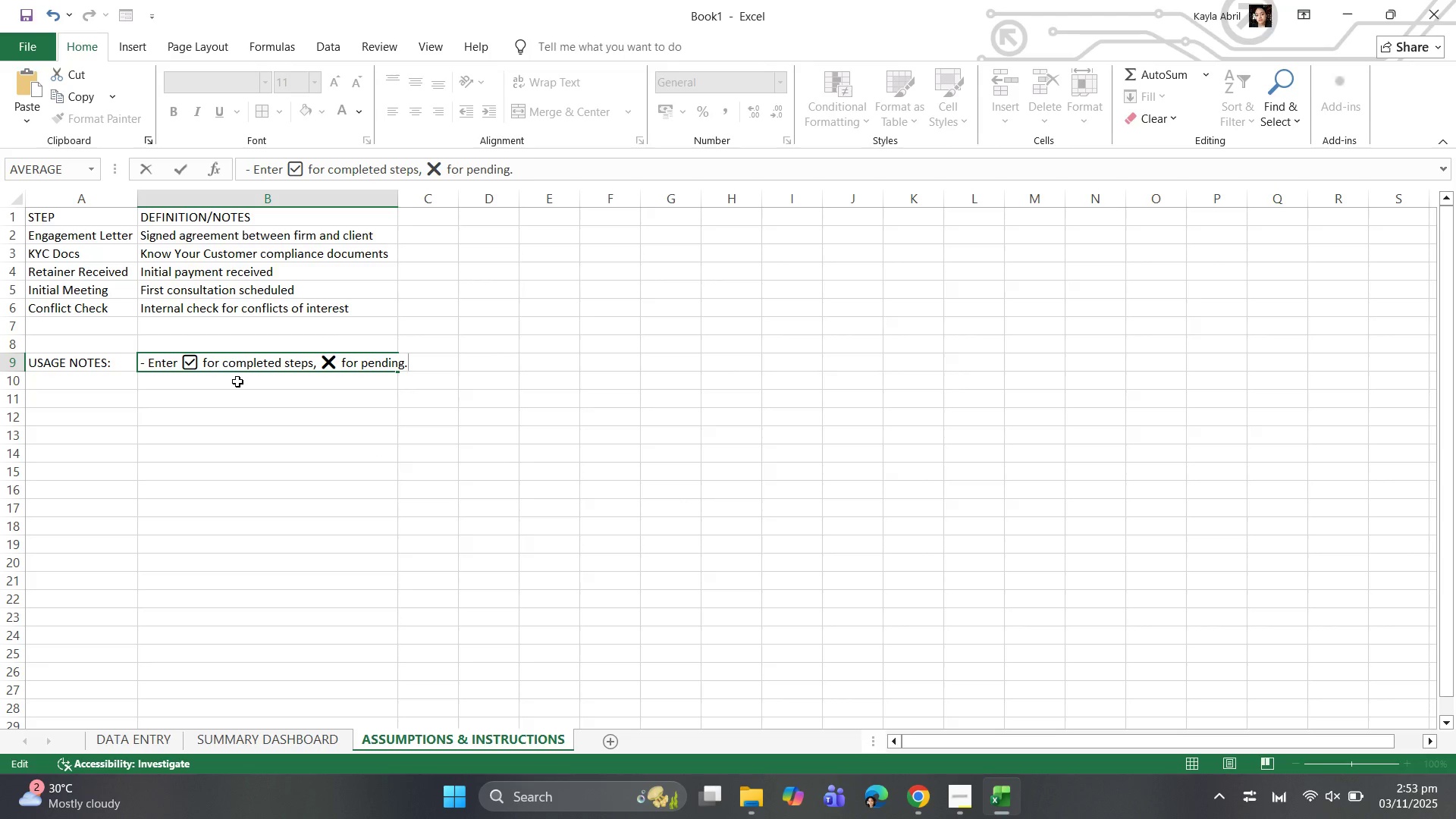 
left_click([237, 381])
 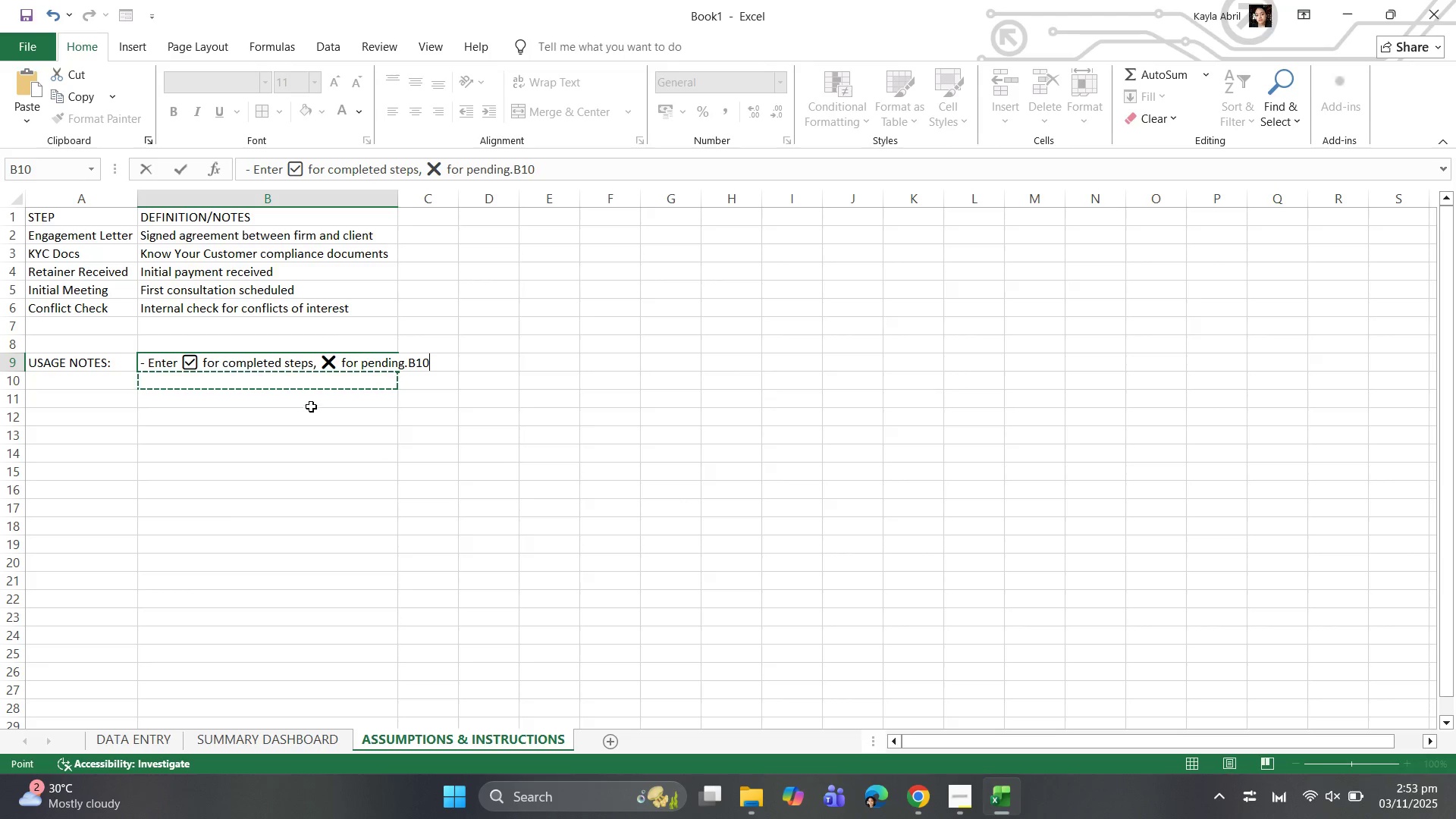 
key(Backspace)
 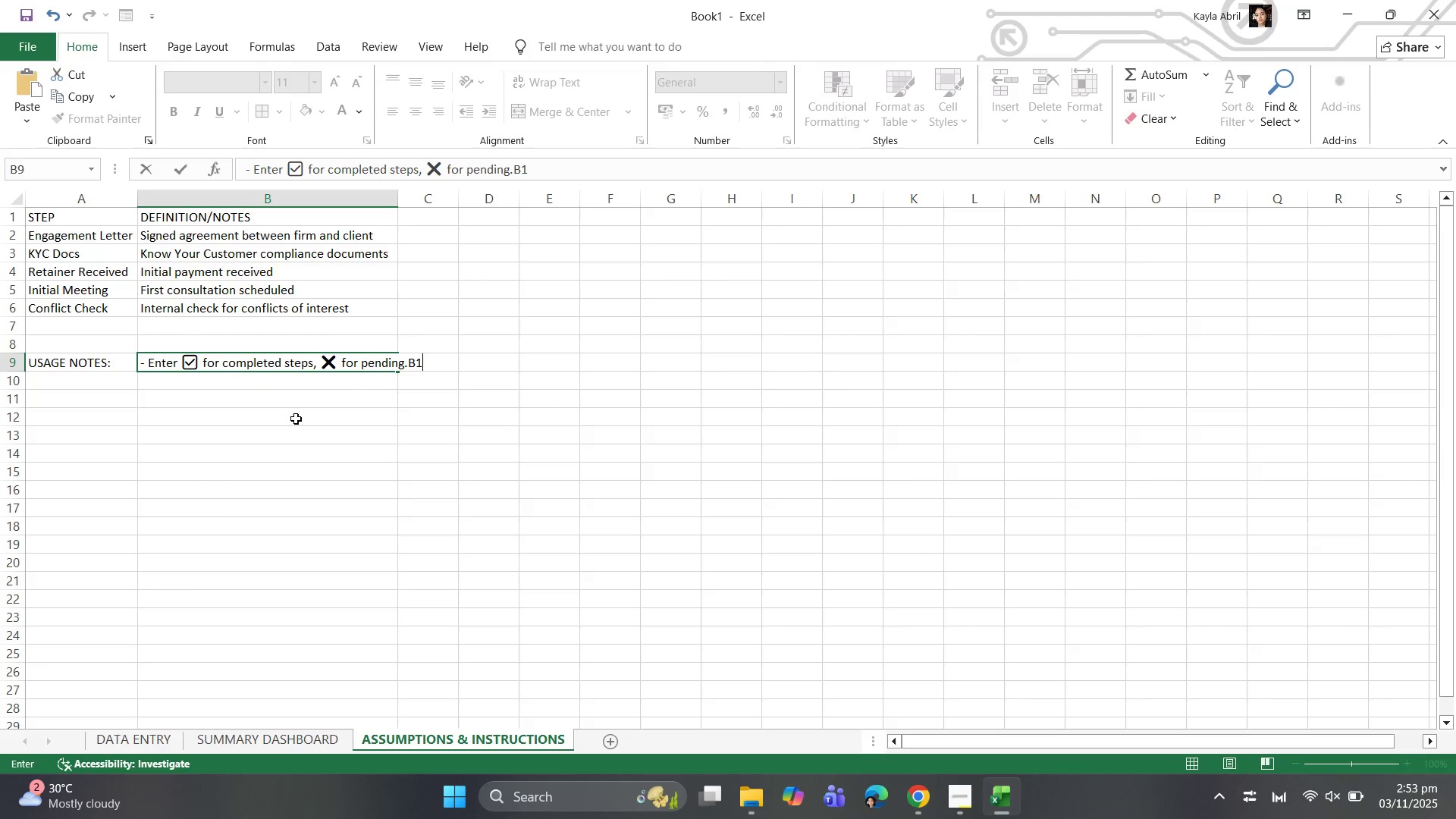 
key(Backspace)
 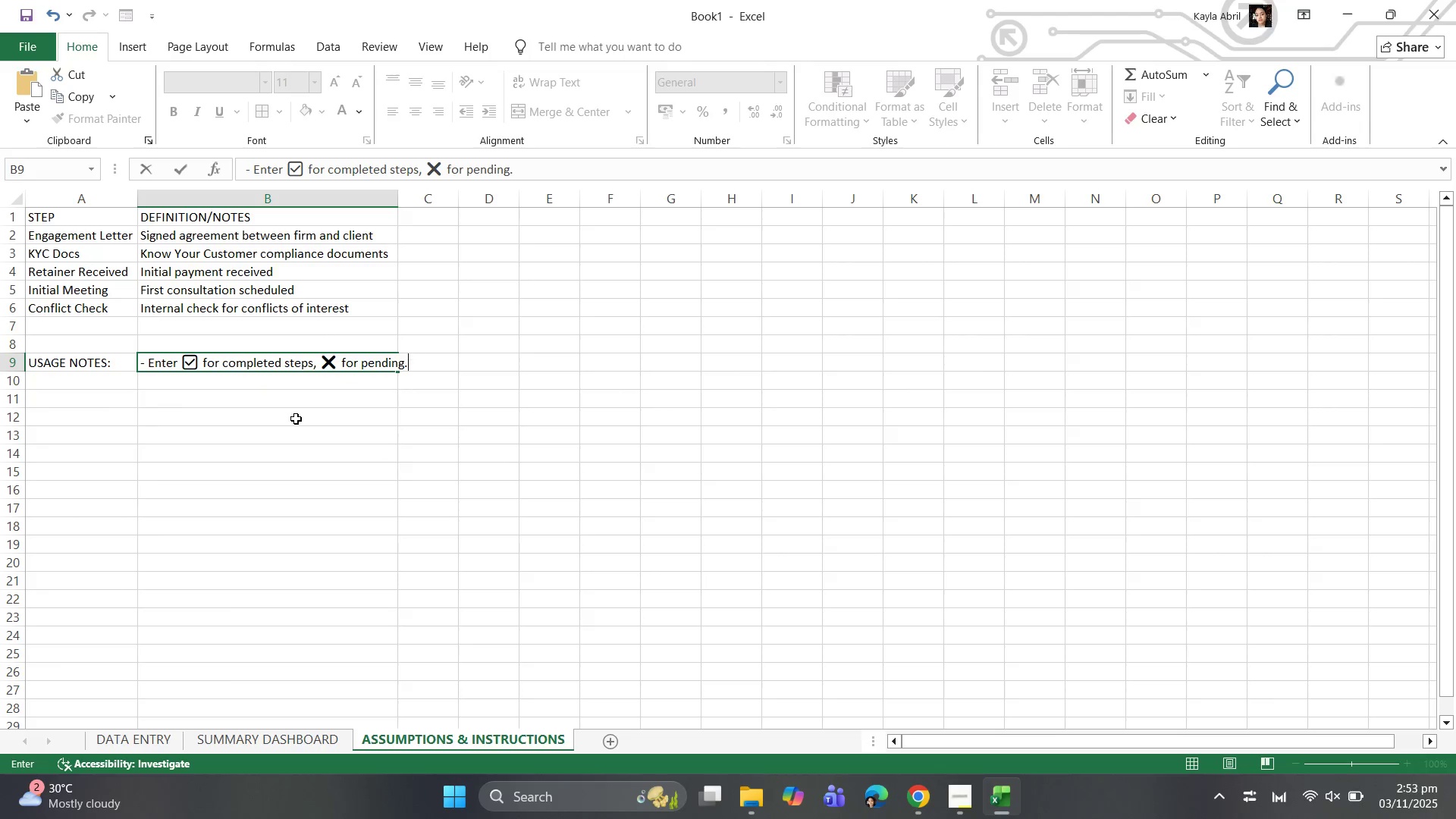 
key(Backspace)
 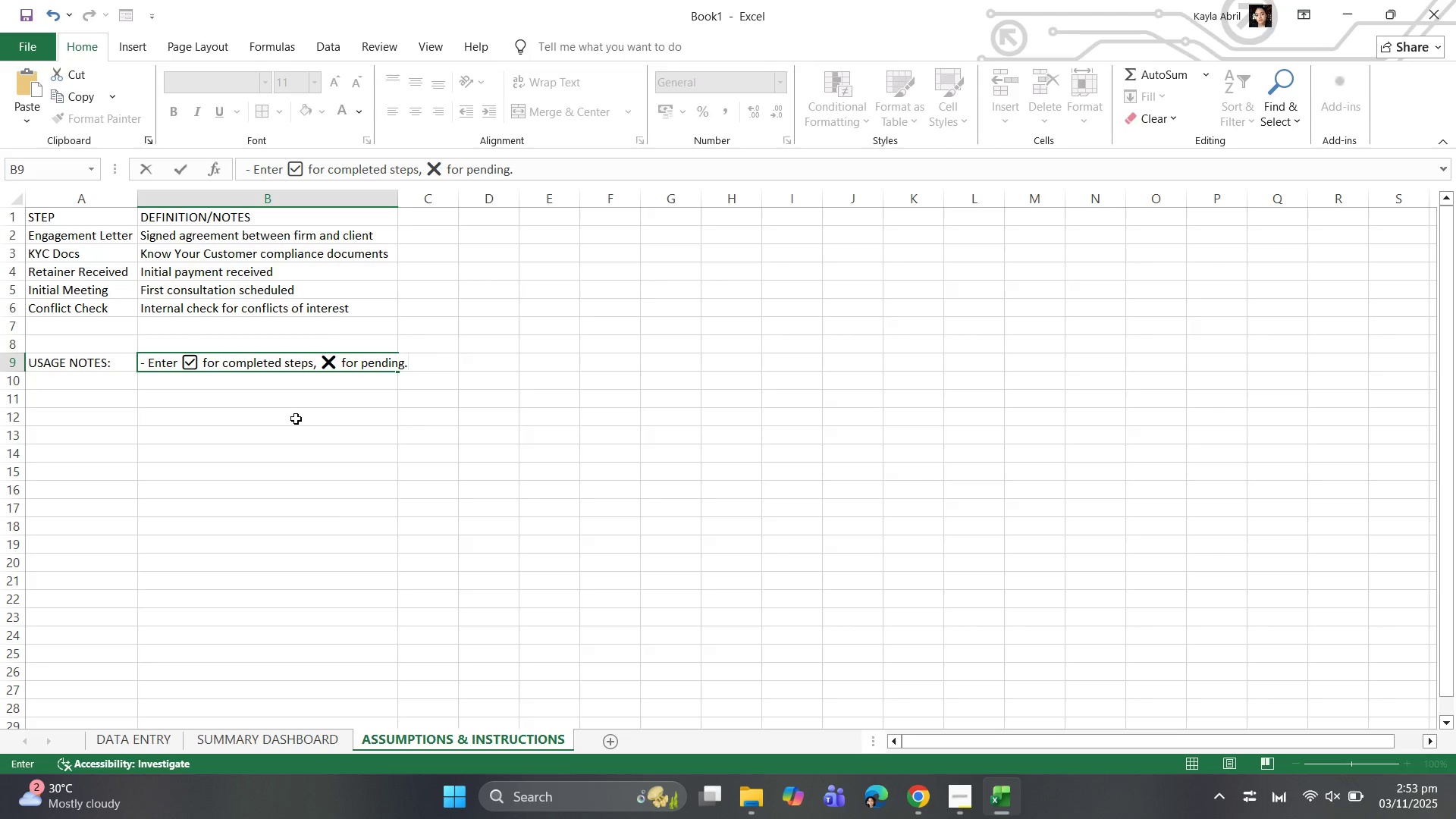 
left_click([296, 419])
 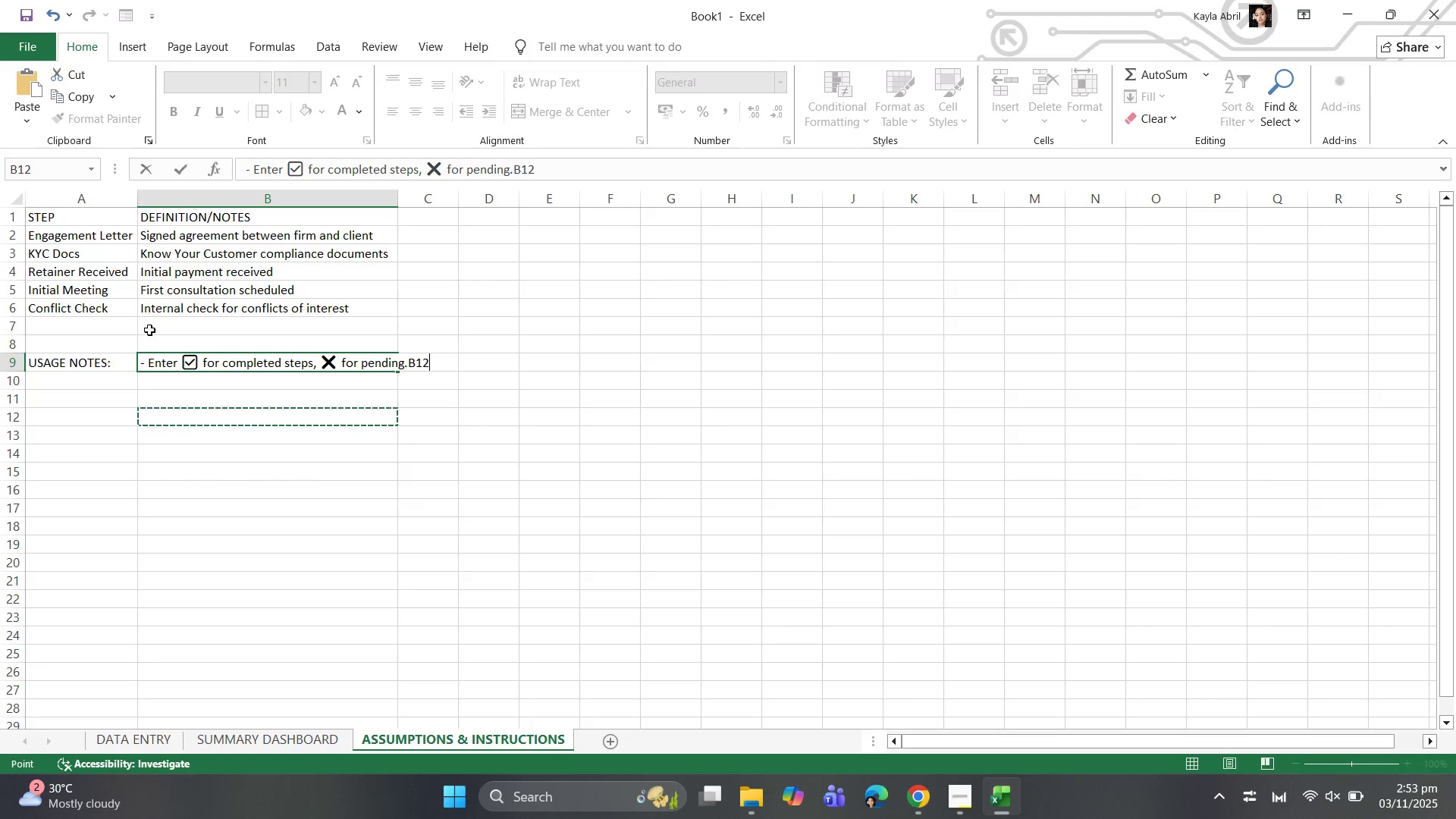 
left_click([143, 357])
 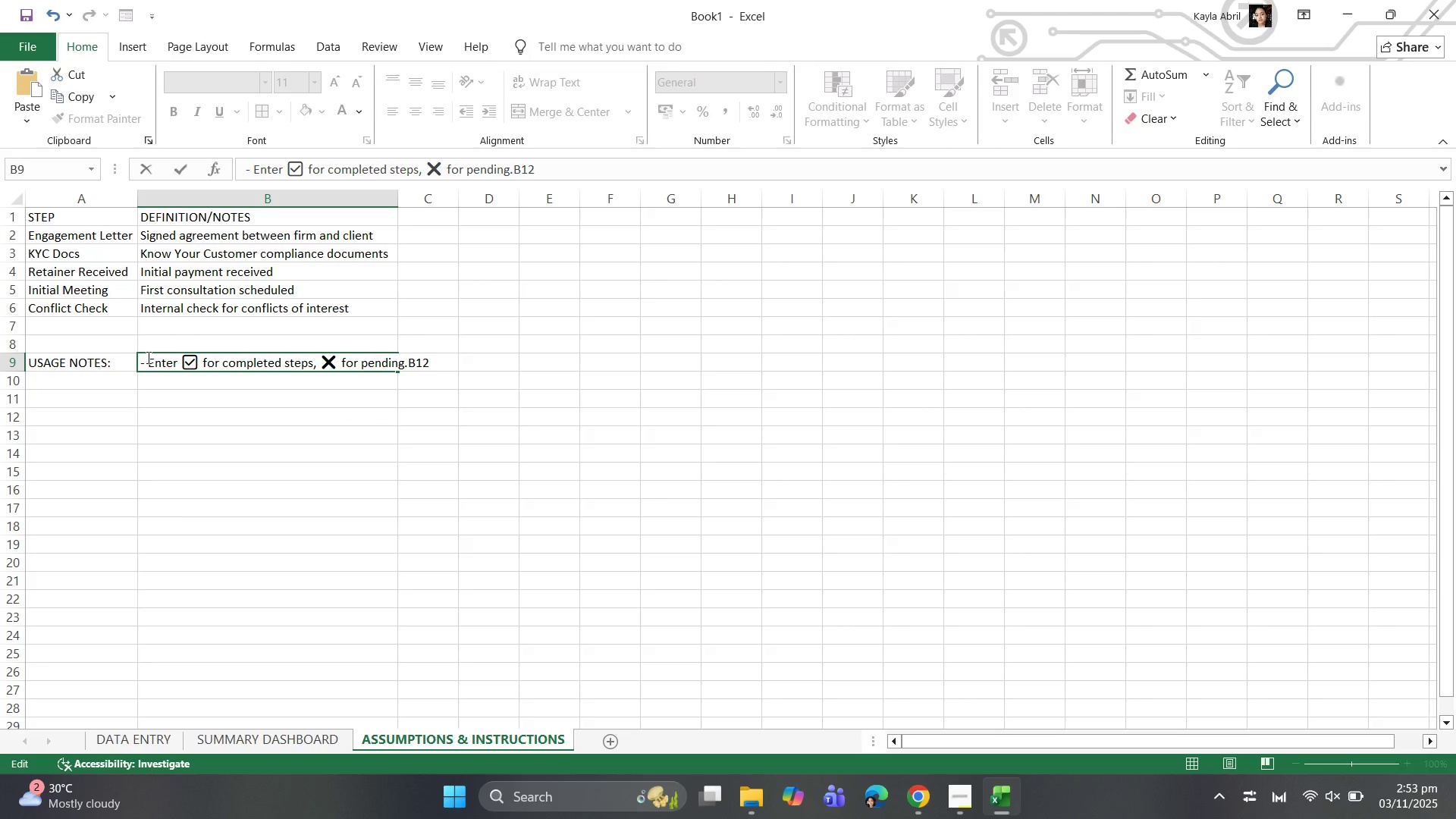 
left_click([147, 357])
 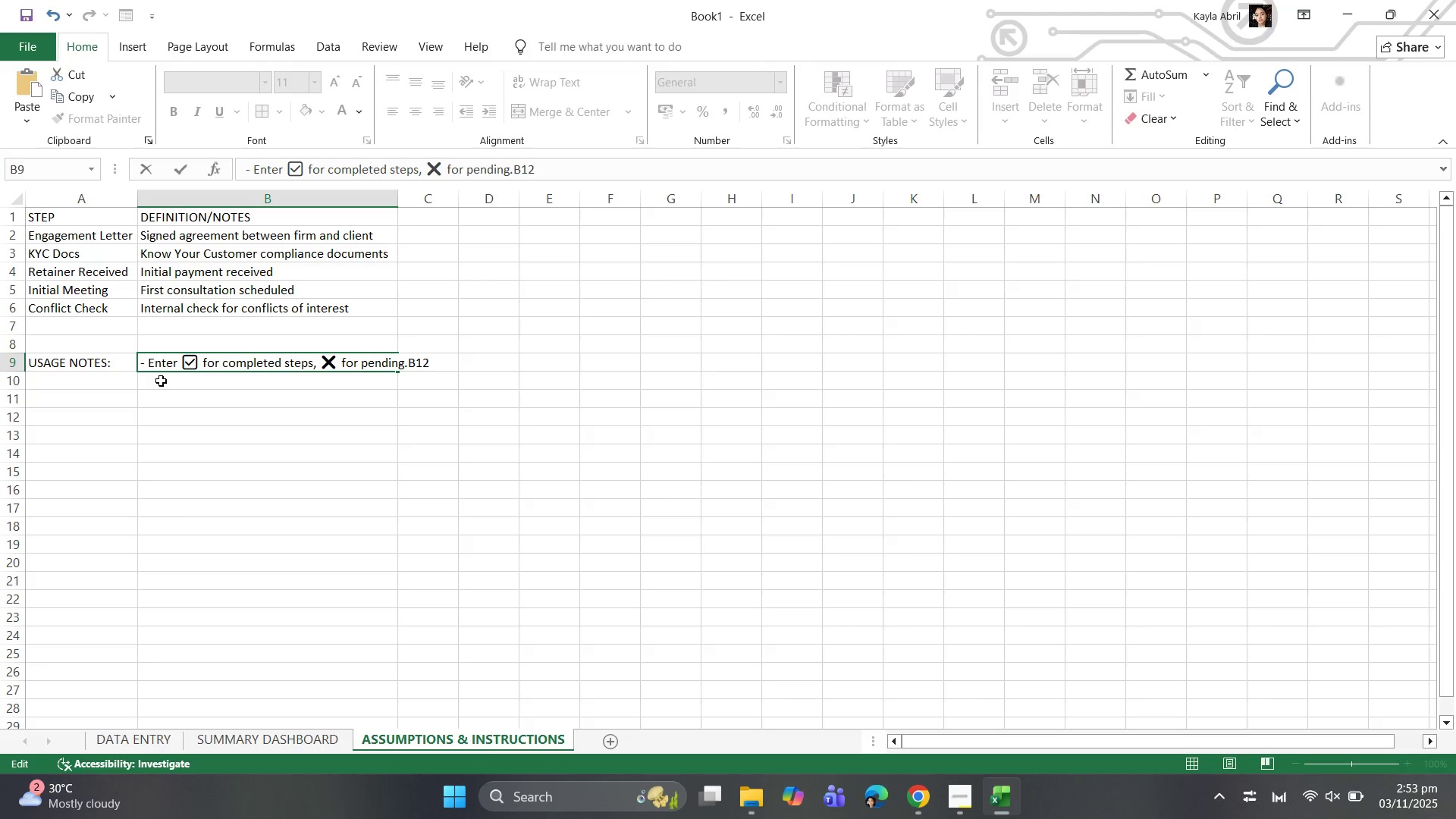 
key(Backspace)
 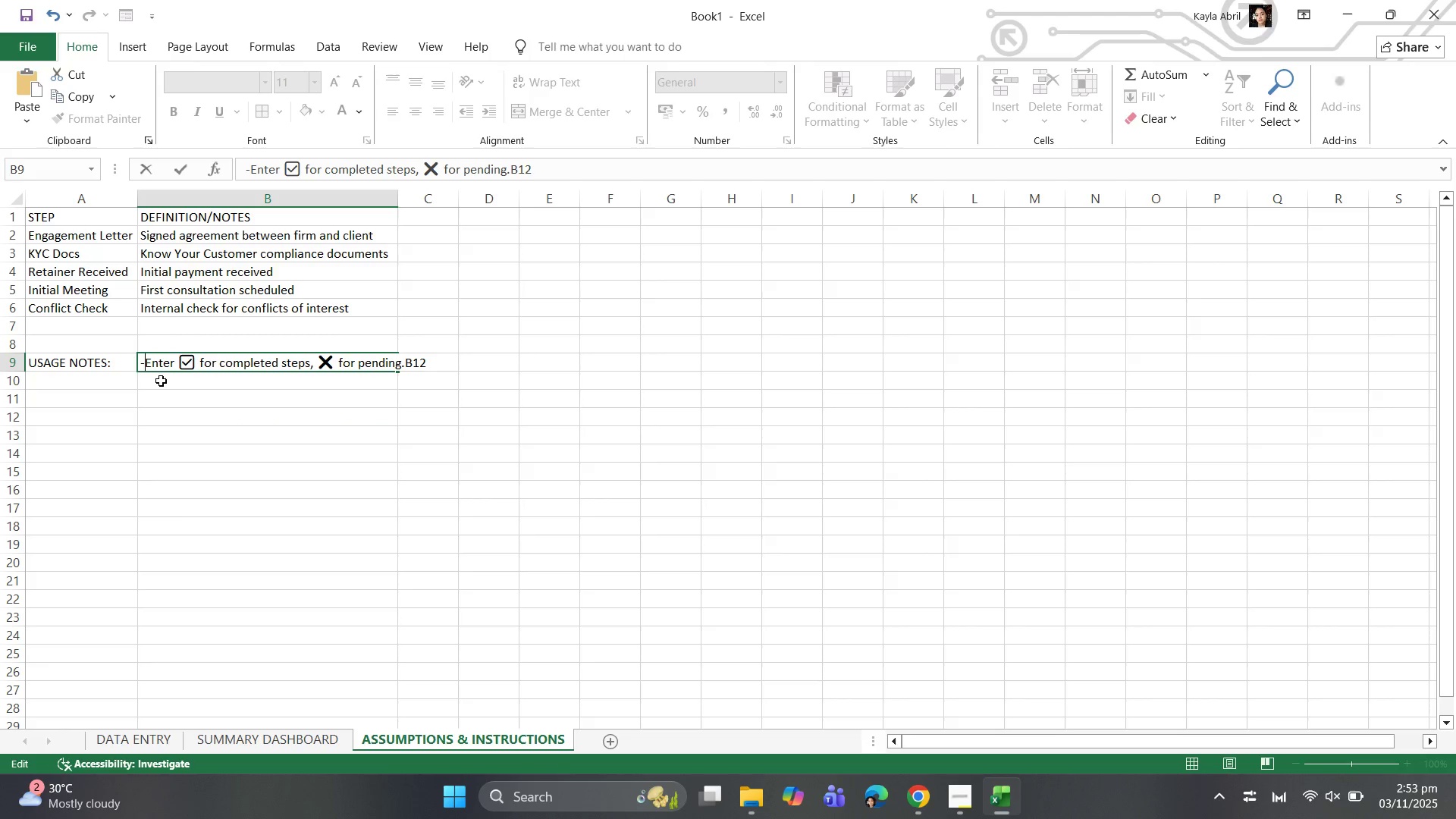 
key(Backspace)
 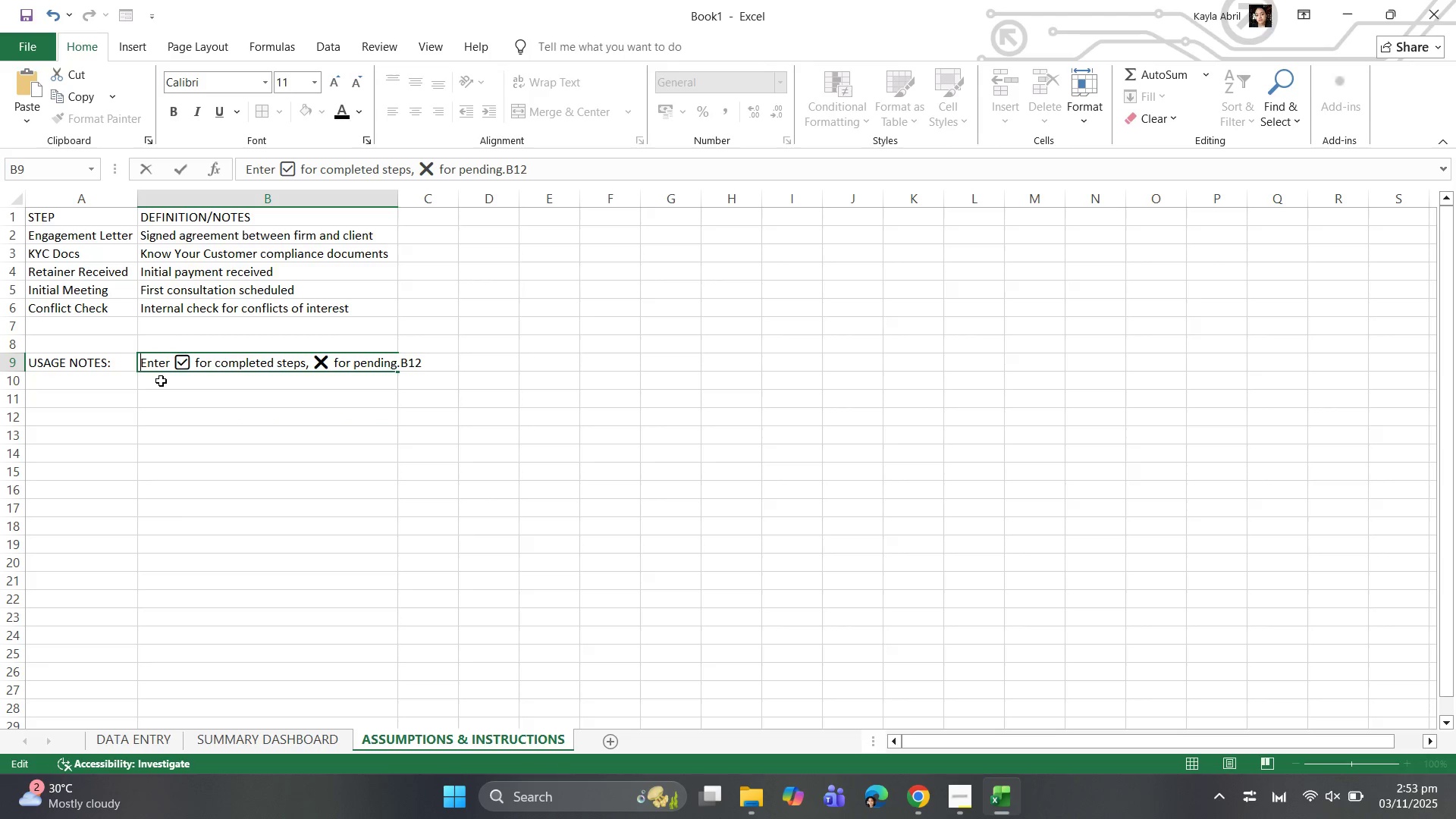 
key(Backspace)
 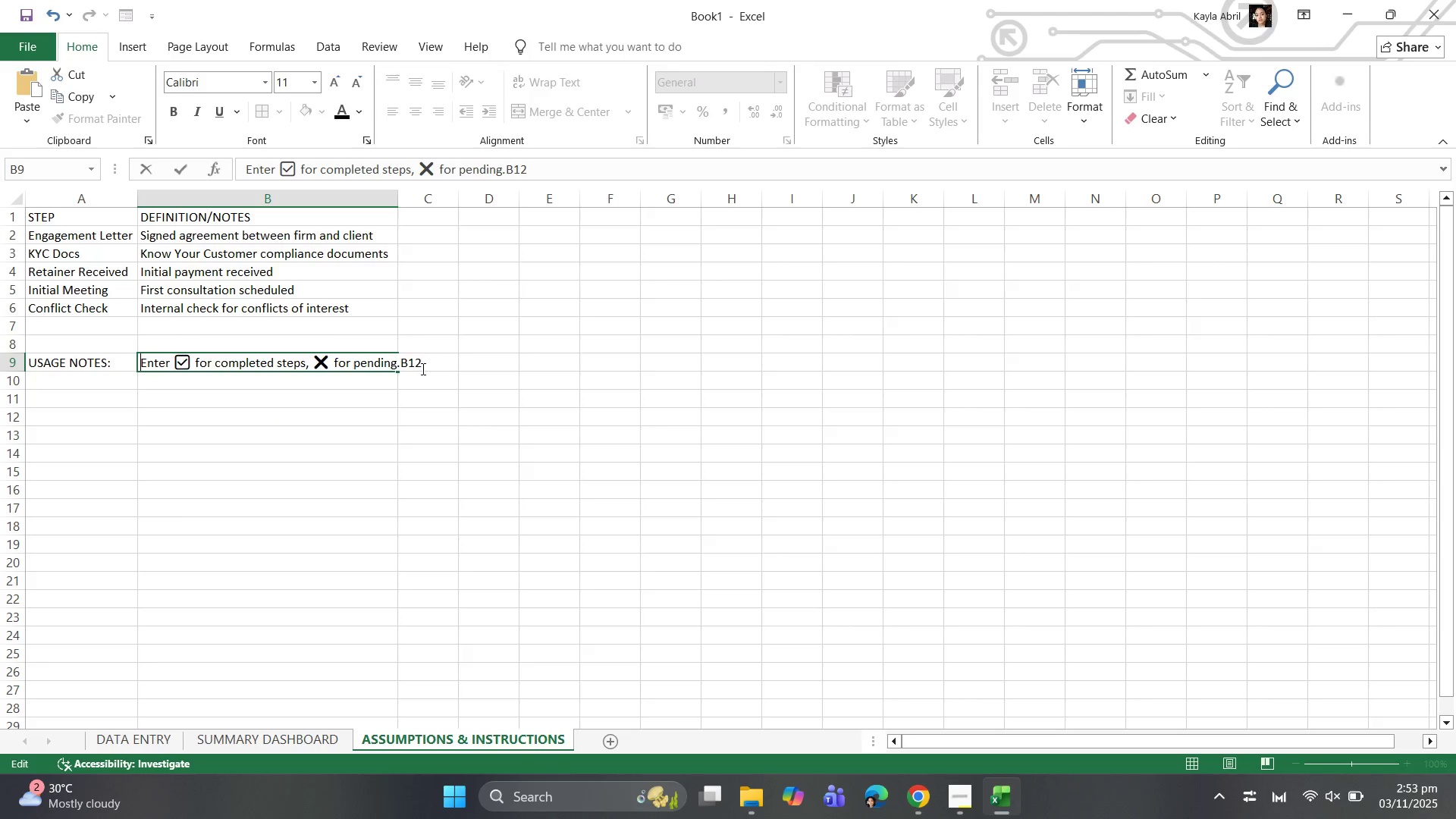 
left_click([433, 369])
 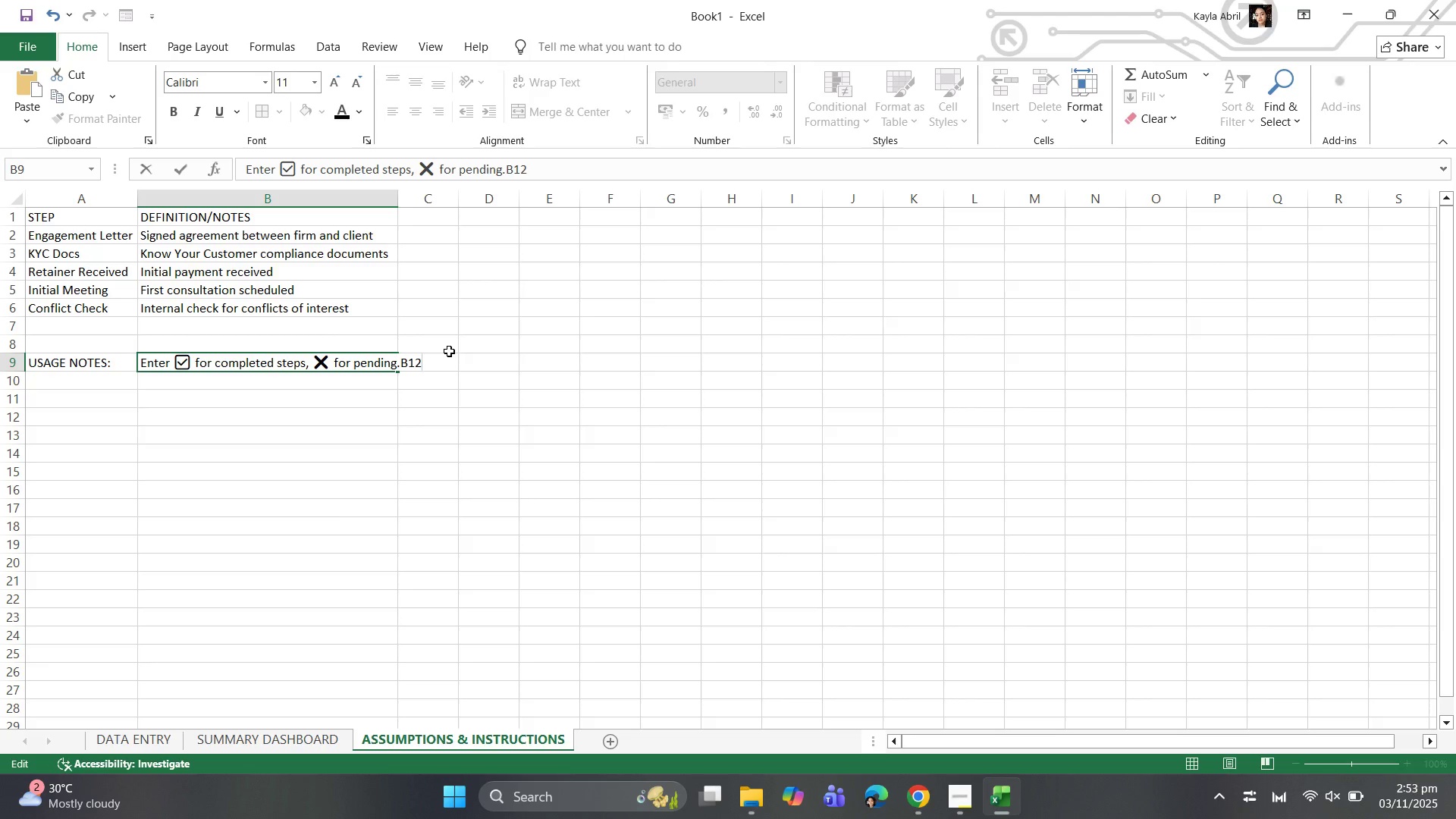 
key(Backspace)
 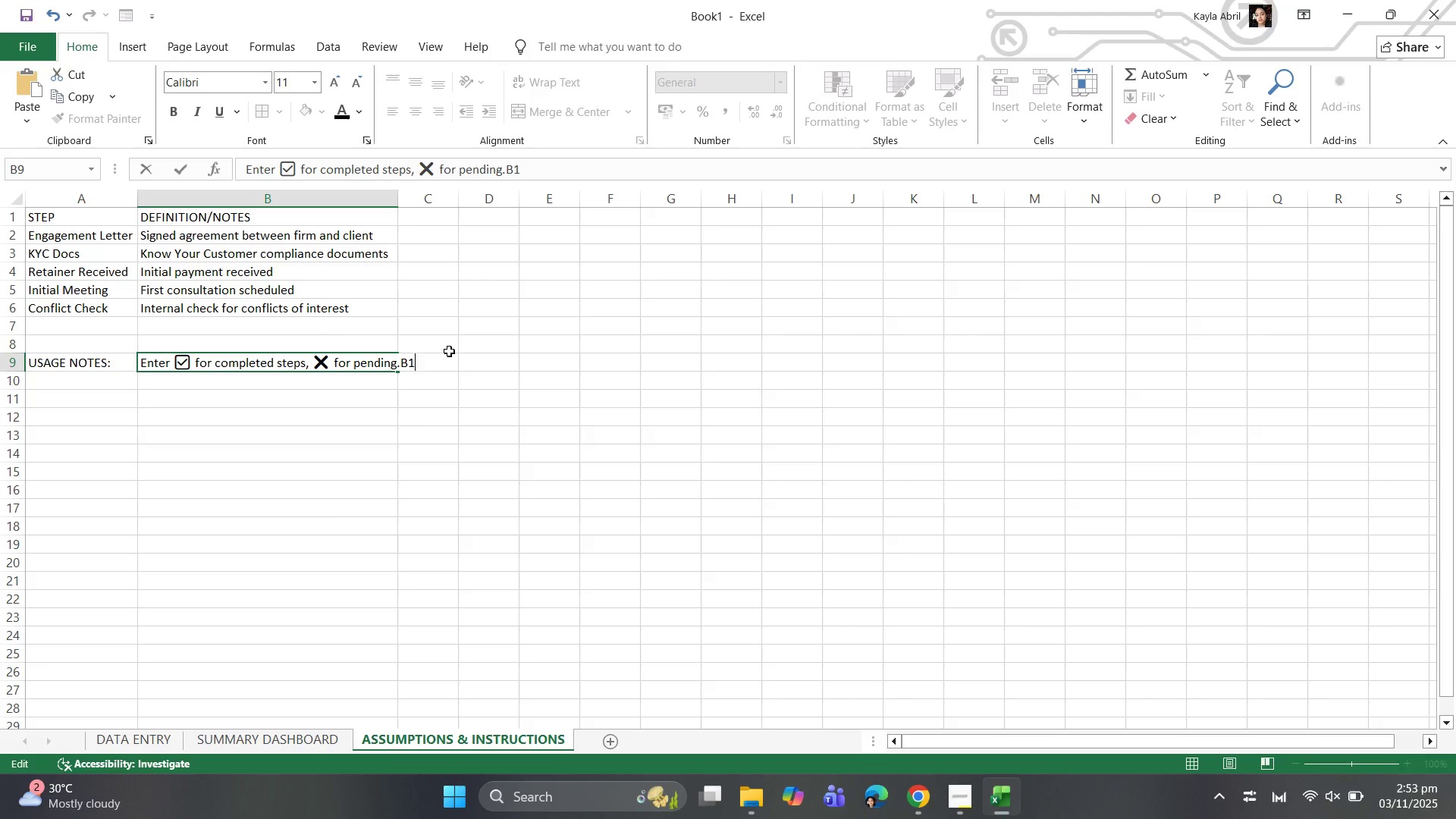 
key(Backspace)
 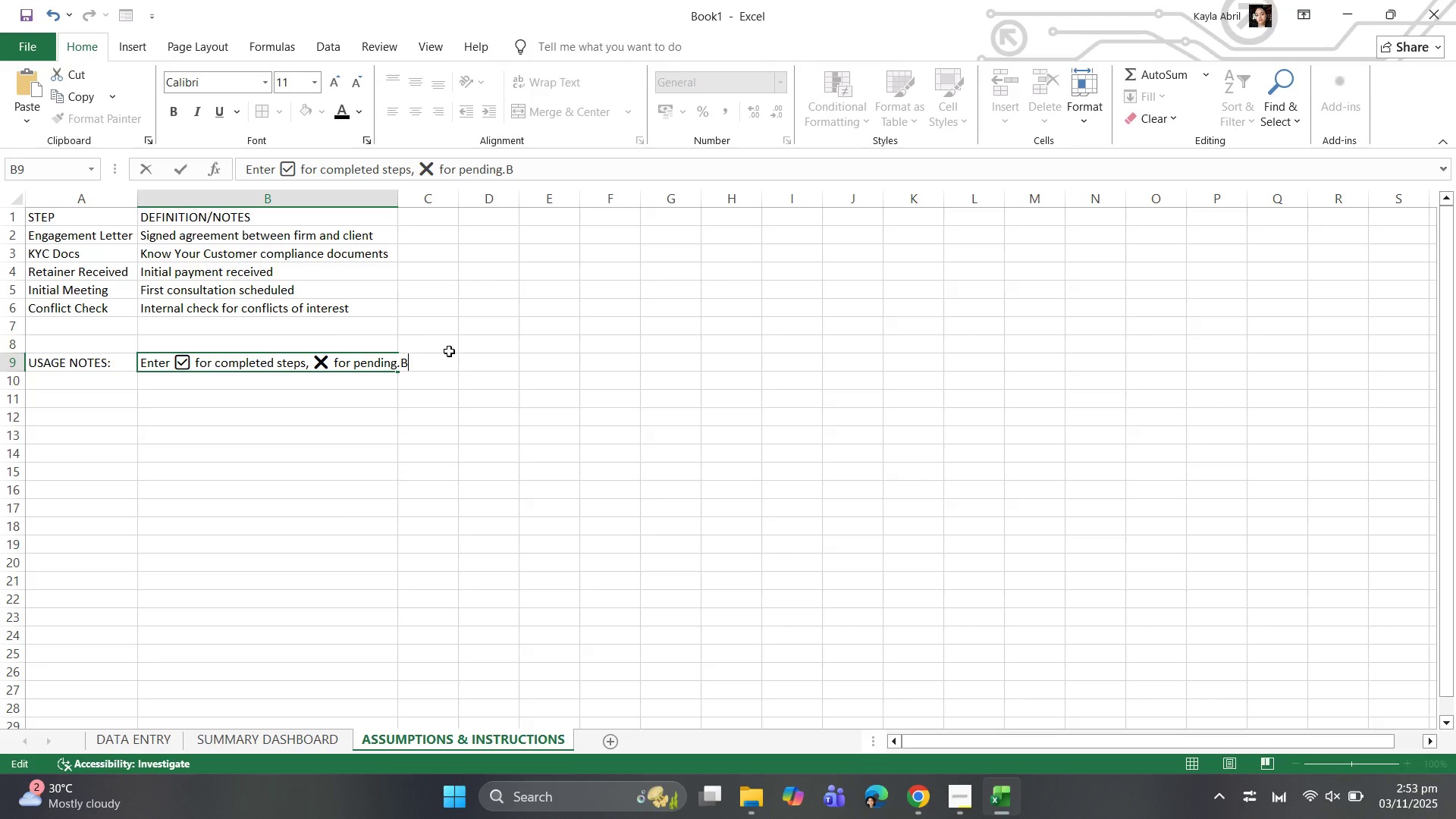 
key(Backspace)
 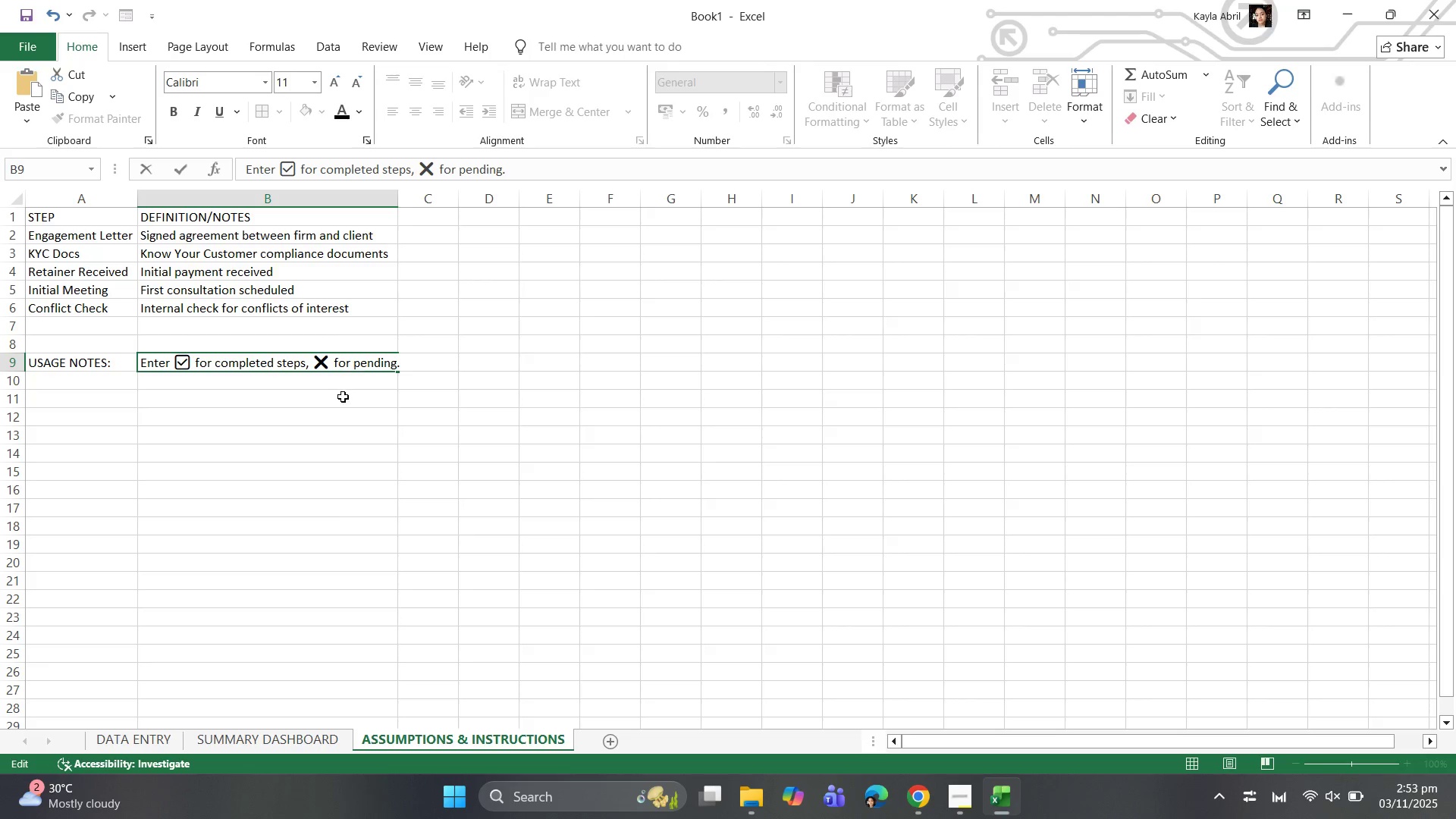 
left_click([350, 386])
 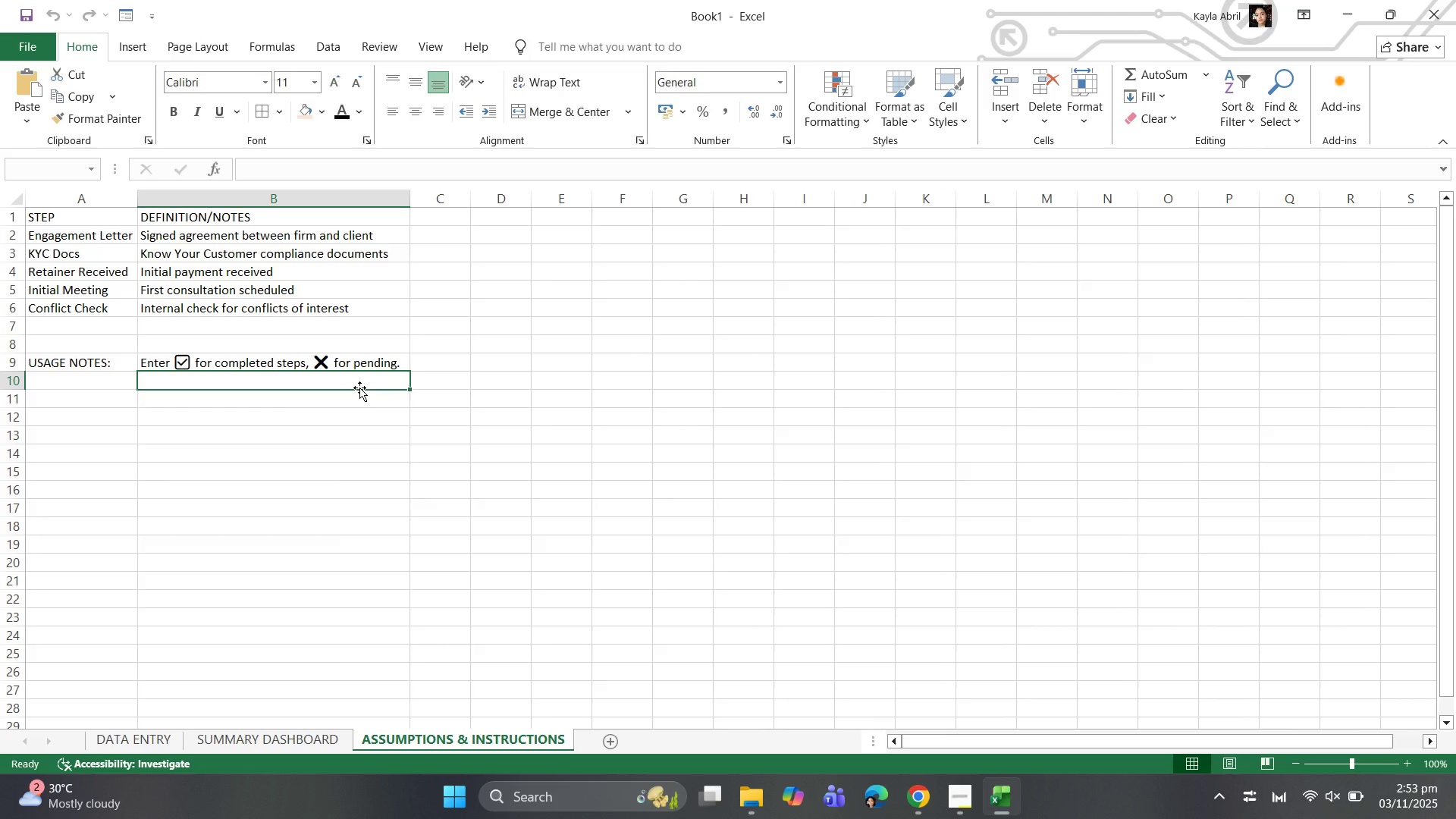 
type(Status auto-updates based on checklist completion.)
 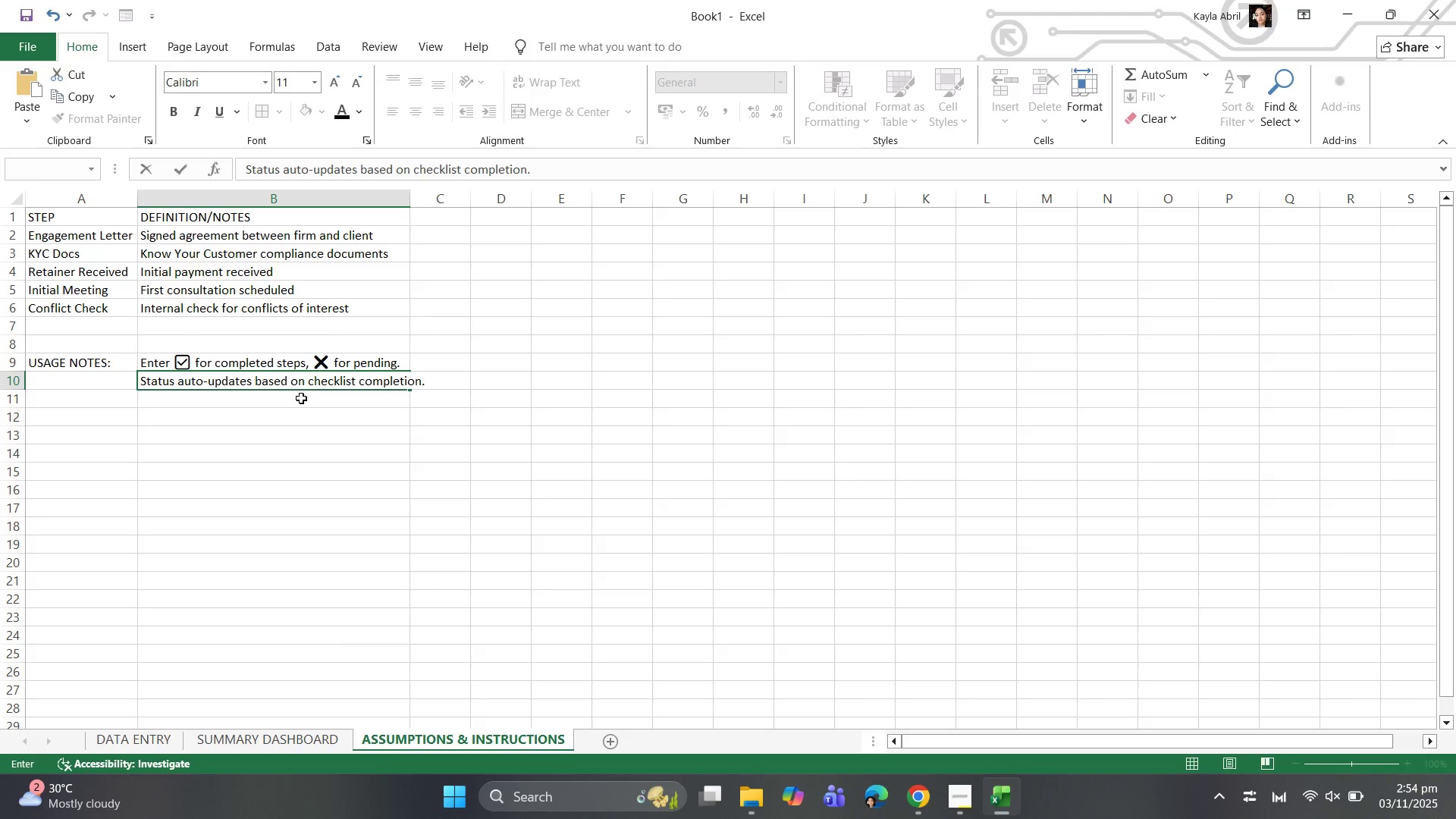 
left_click([301, 398])
 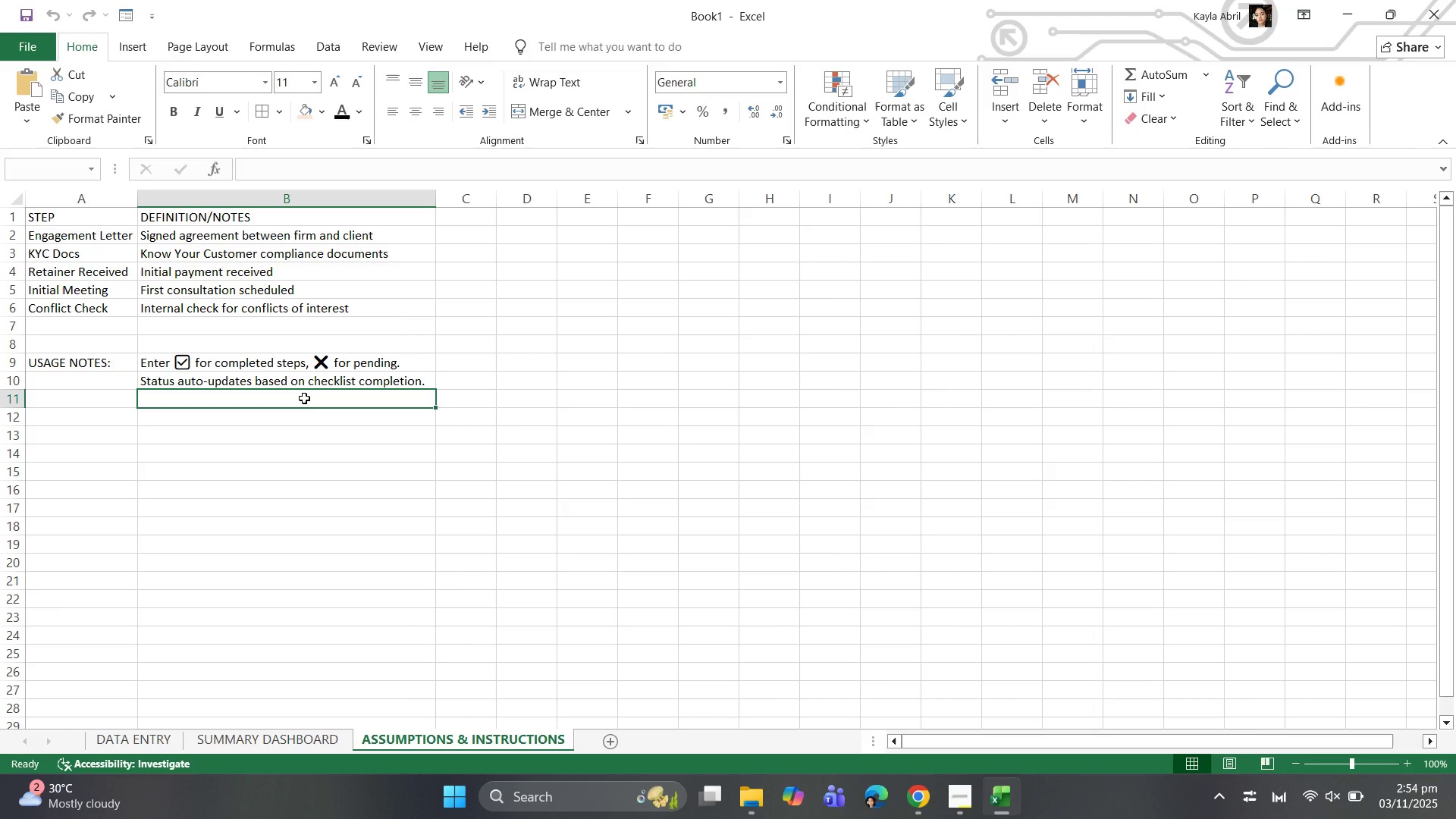 
type(Dashboard refreshes automatically as data changes.)
 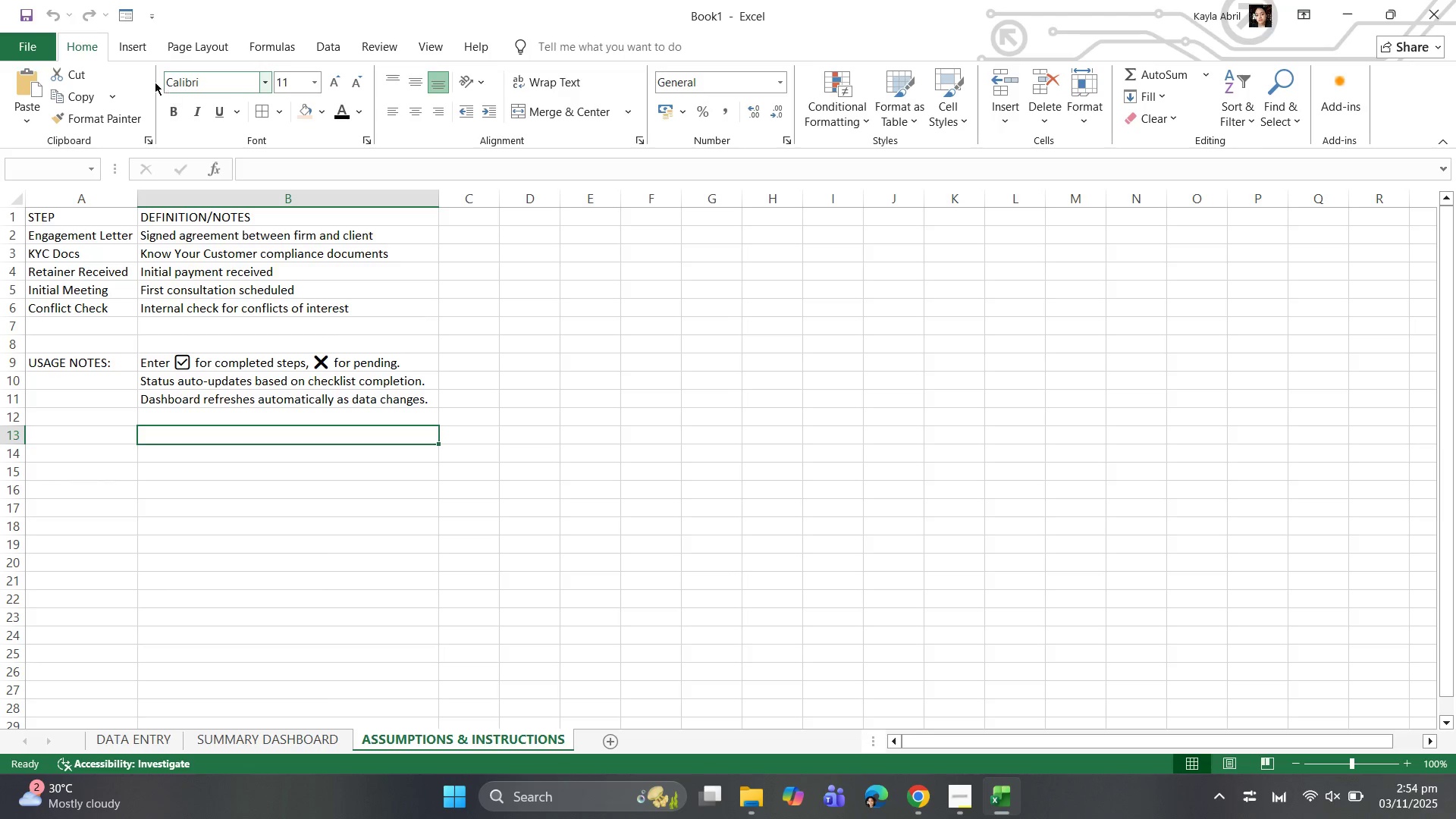 
left_click_drag(start_coordinate=[91, 216], to_coordinate=[265, 405])
 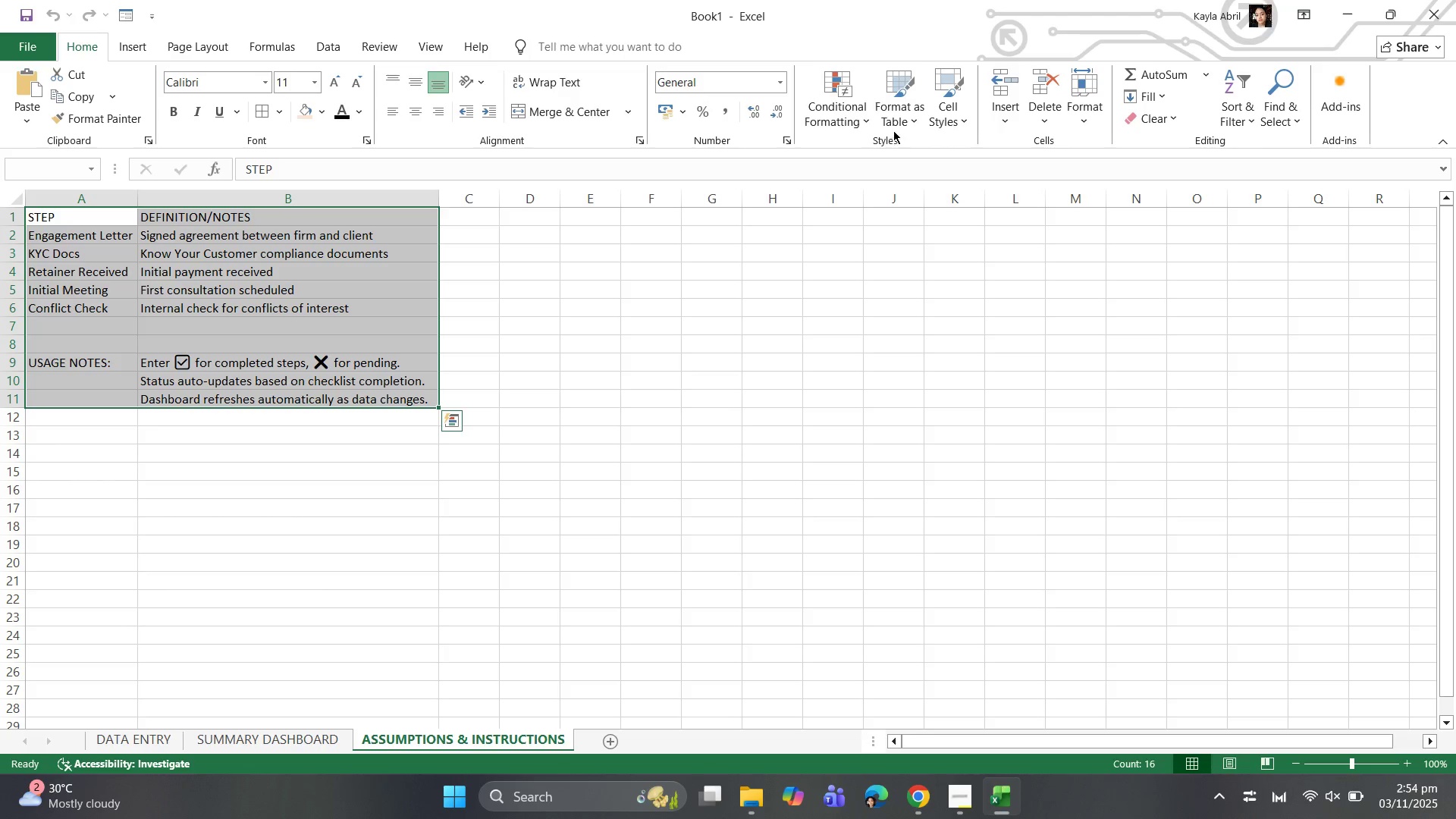 
left_click([899, 122])
 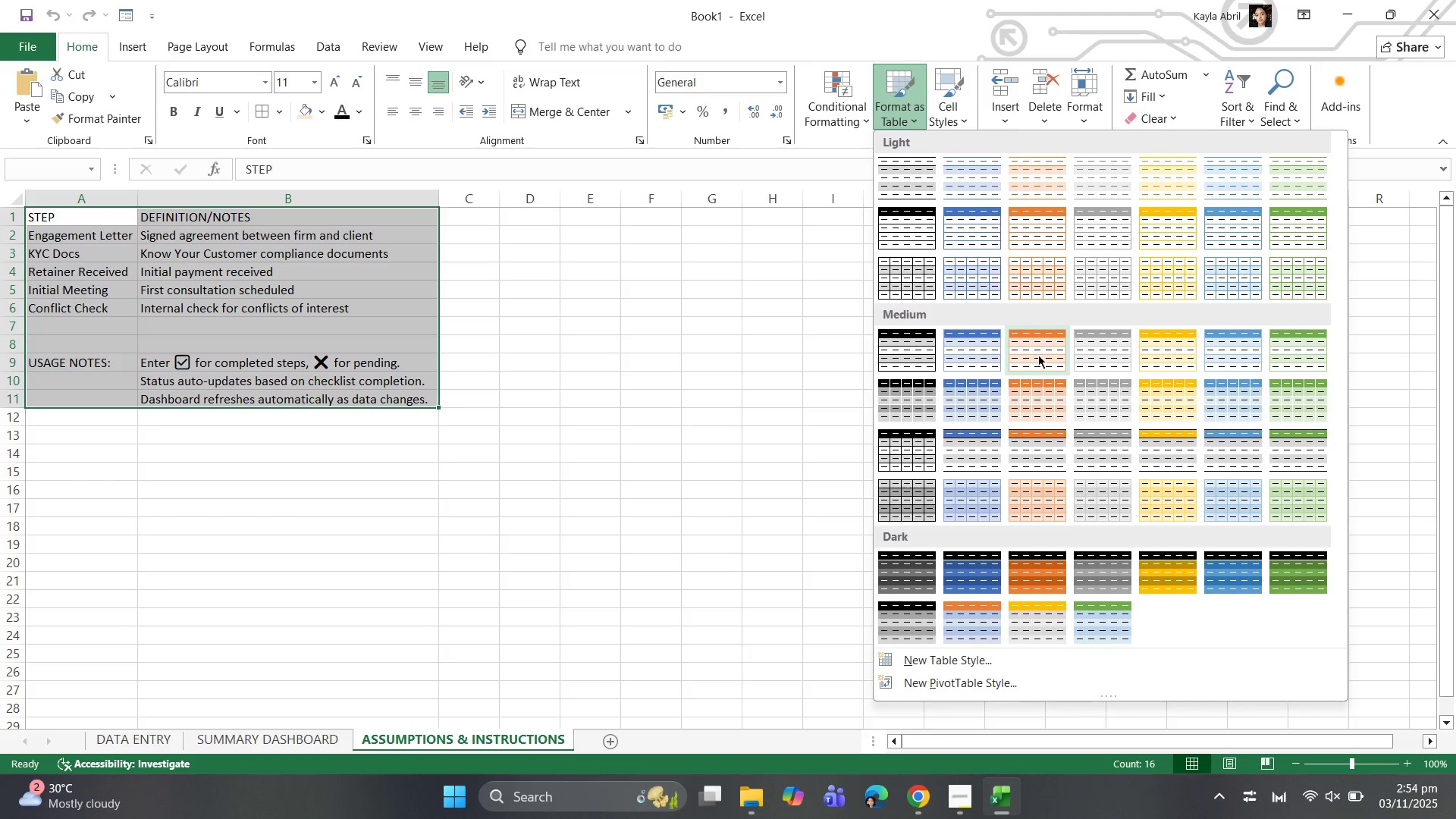 
left_click([1038, 354])
 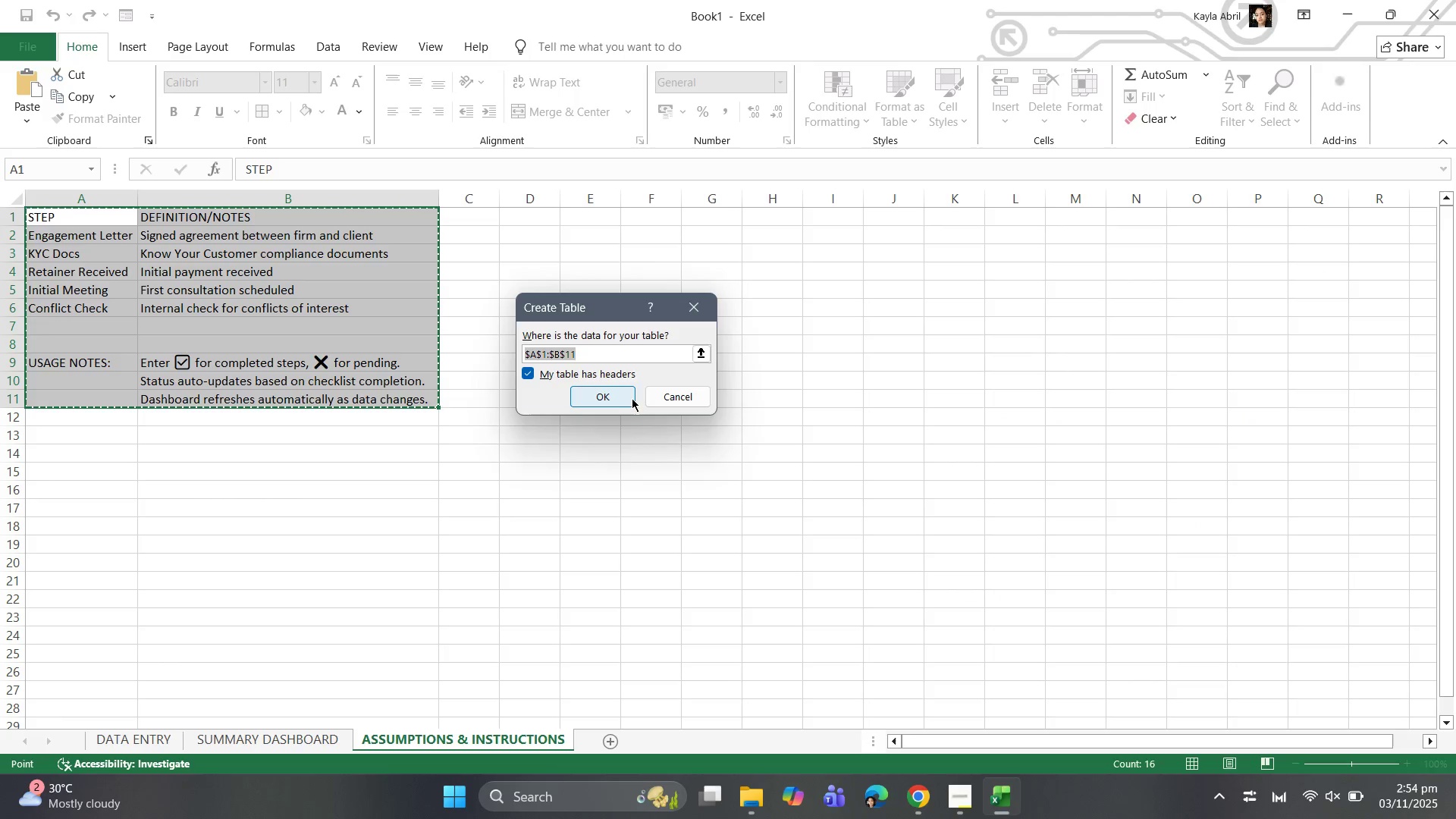 
left_click([623, 393])
 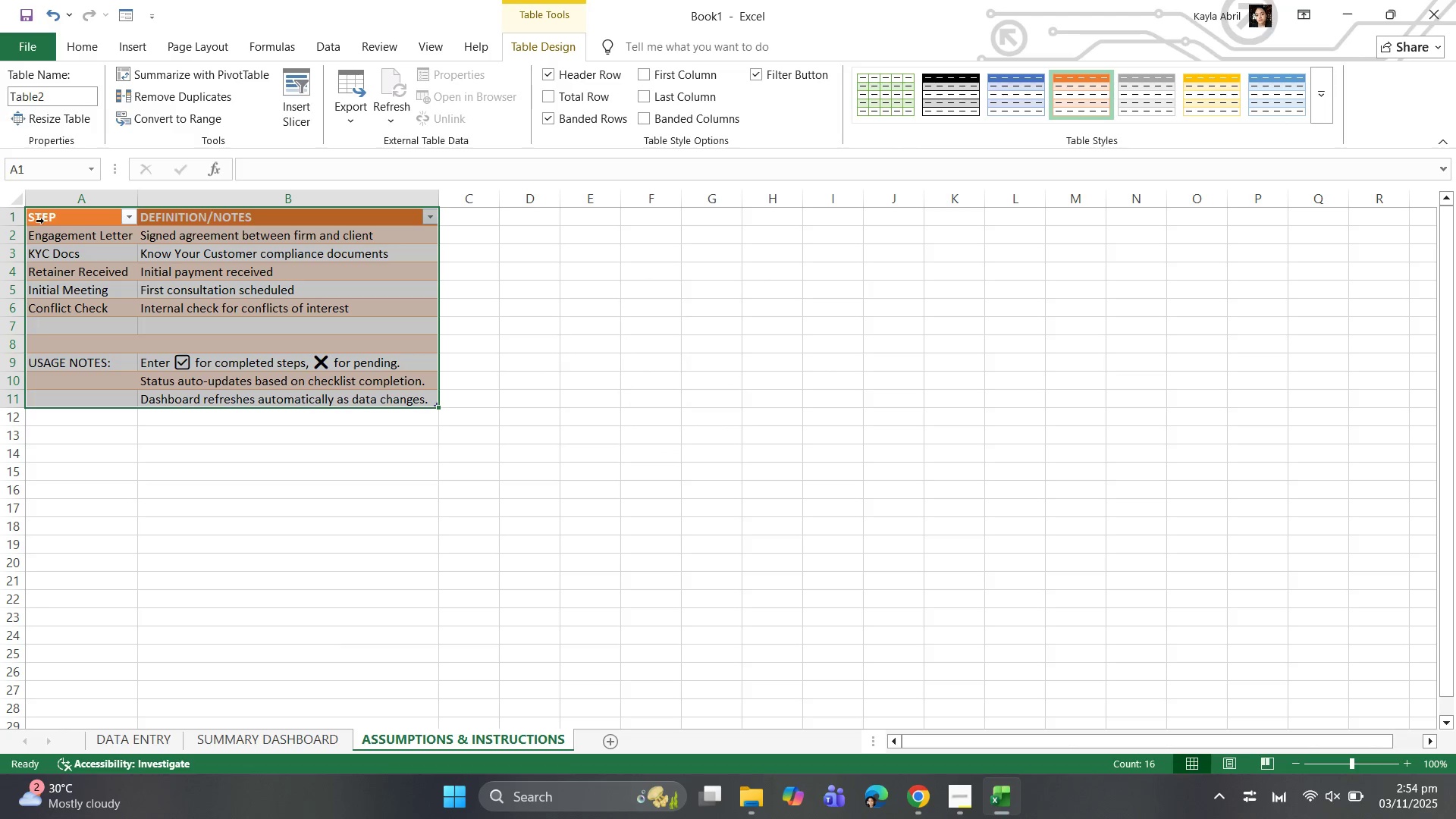 
left_click([48, 211])
 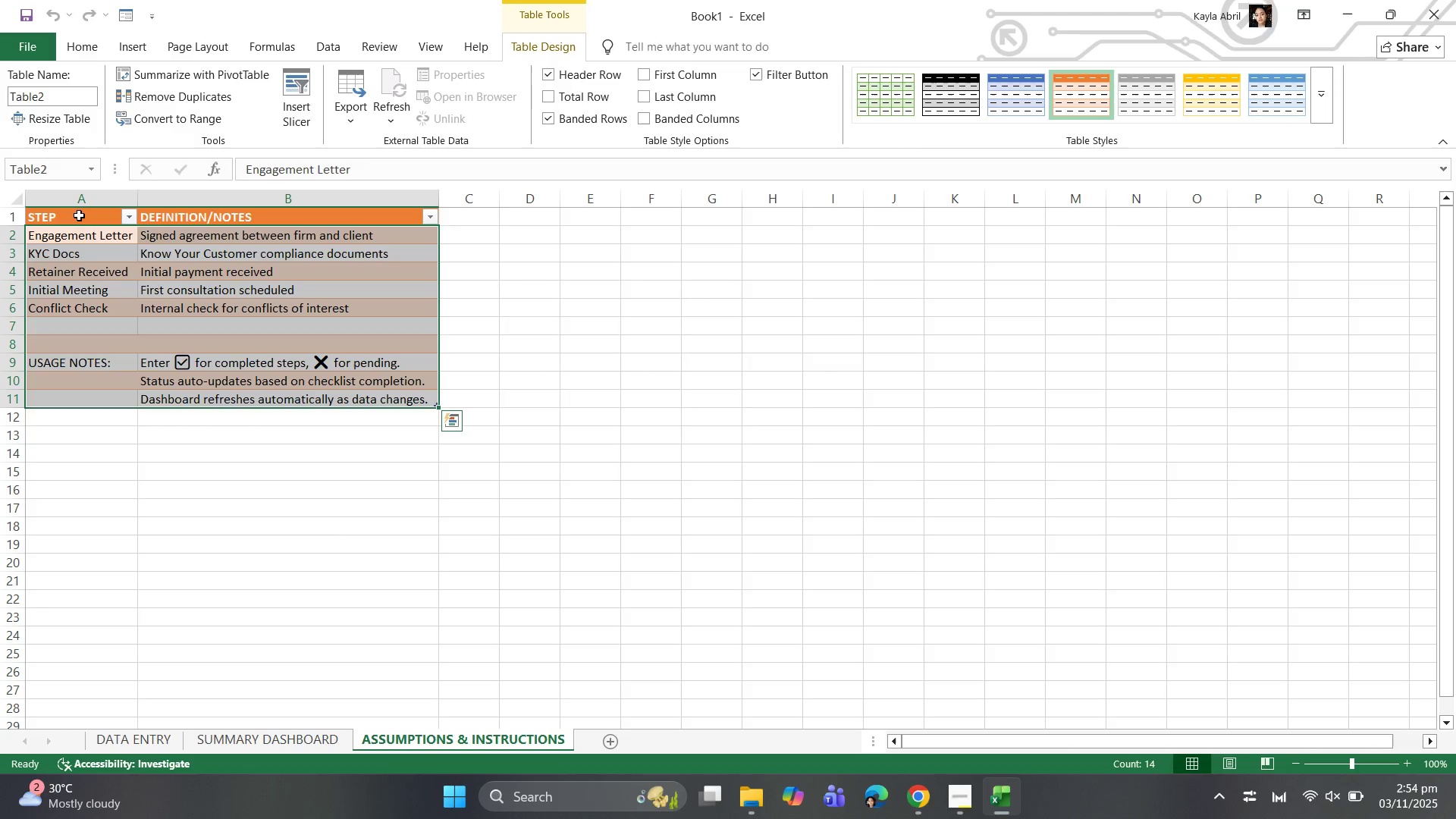 
left_click([79, 215])
 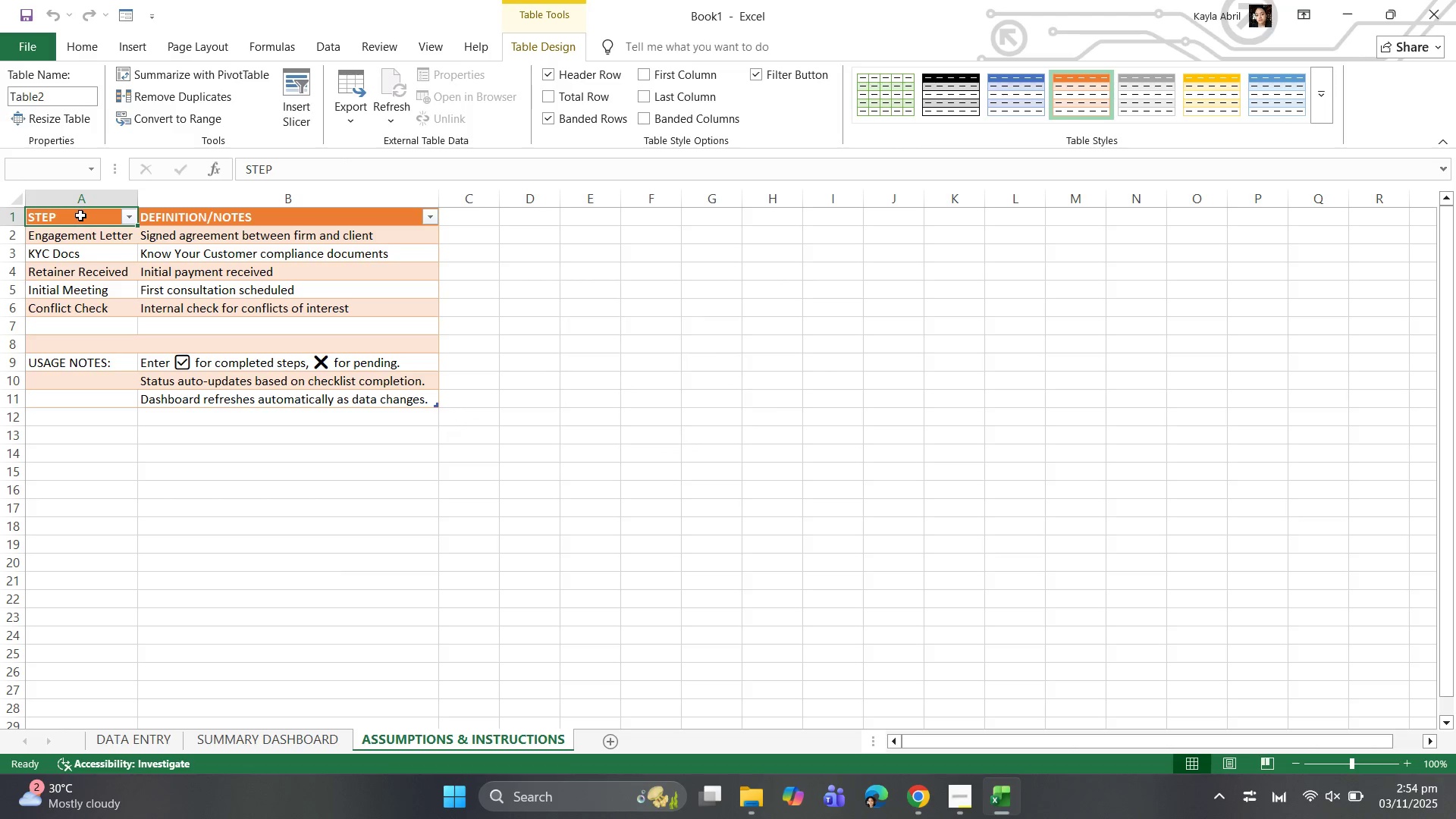 
left_click_drag(start_coordinate=[79, 215], to_coordinate=[218, 216])
 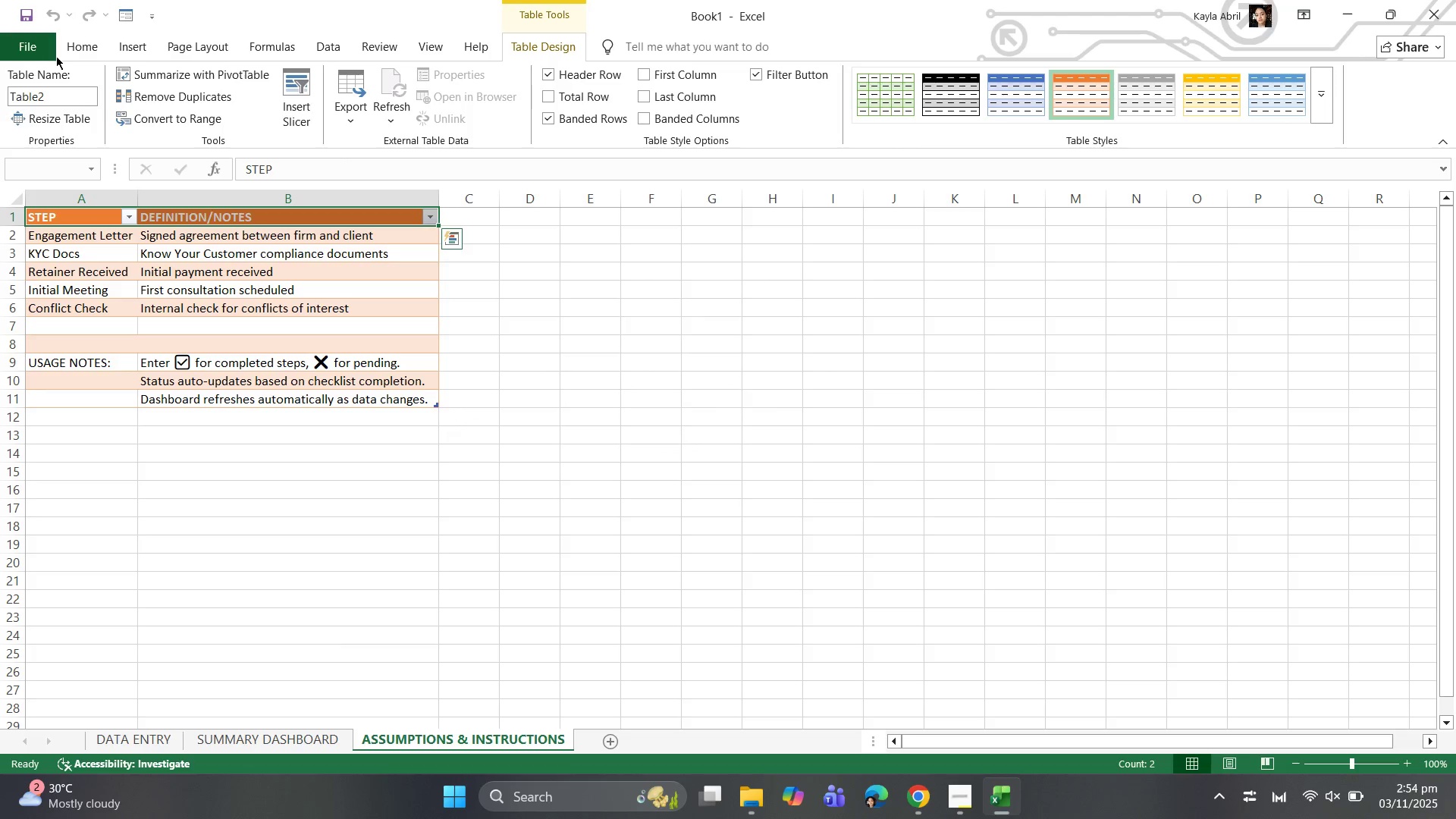 
left_click([58, 55])
 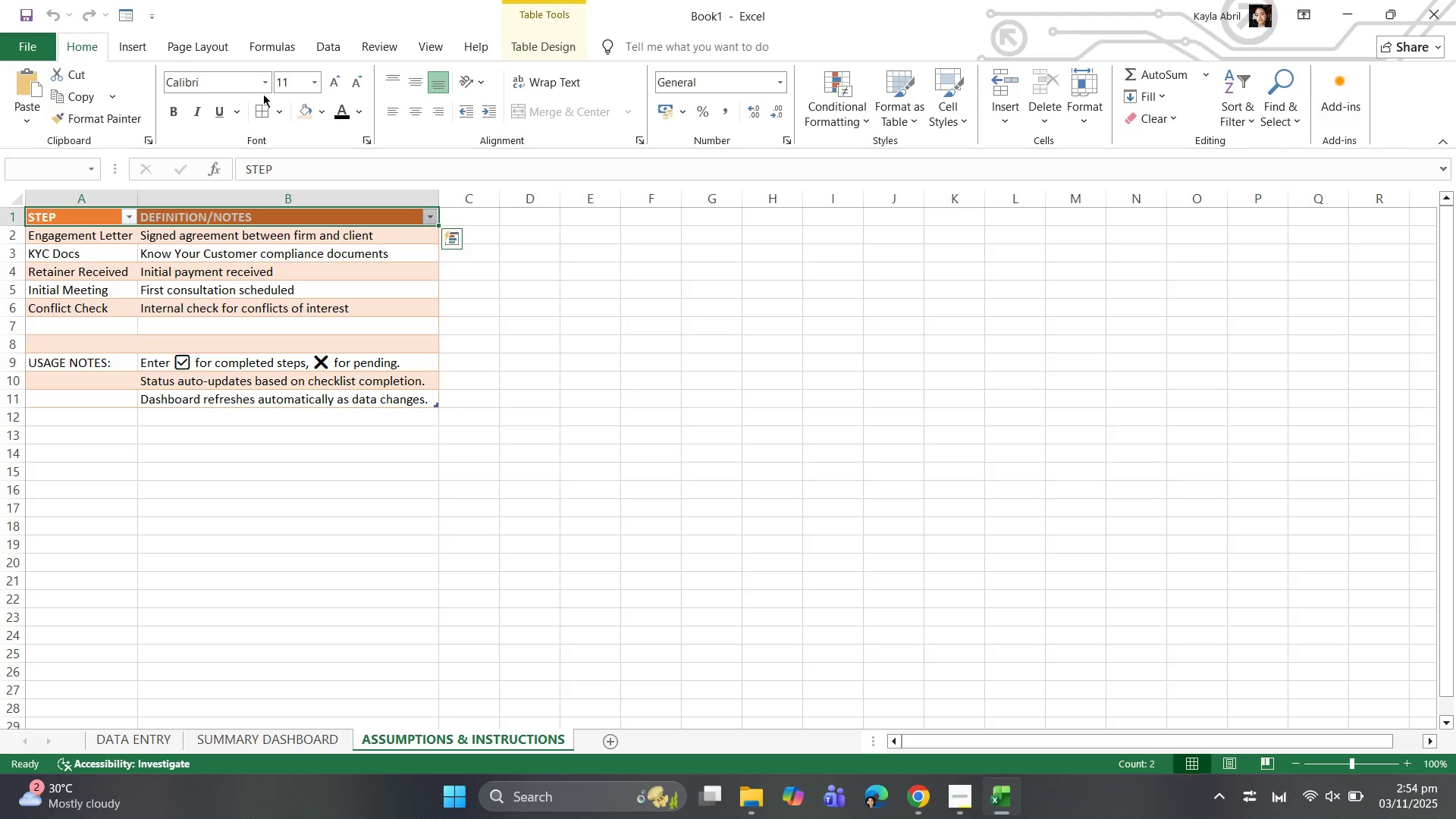 
left_click([264, 89])
 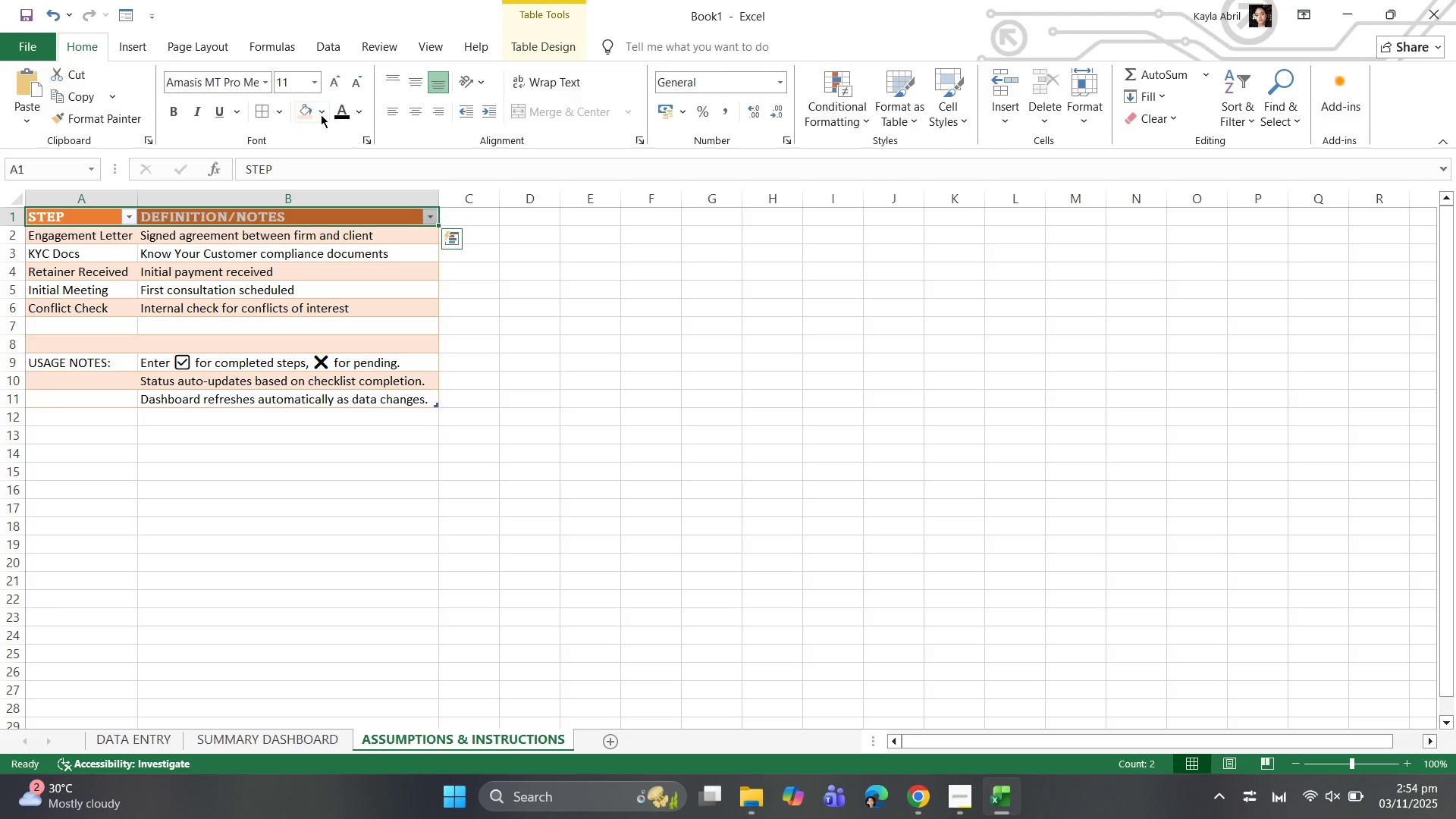 
left_click([333, 111])
 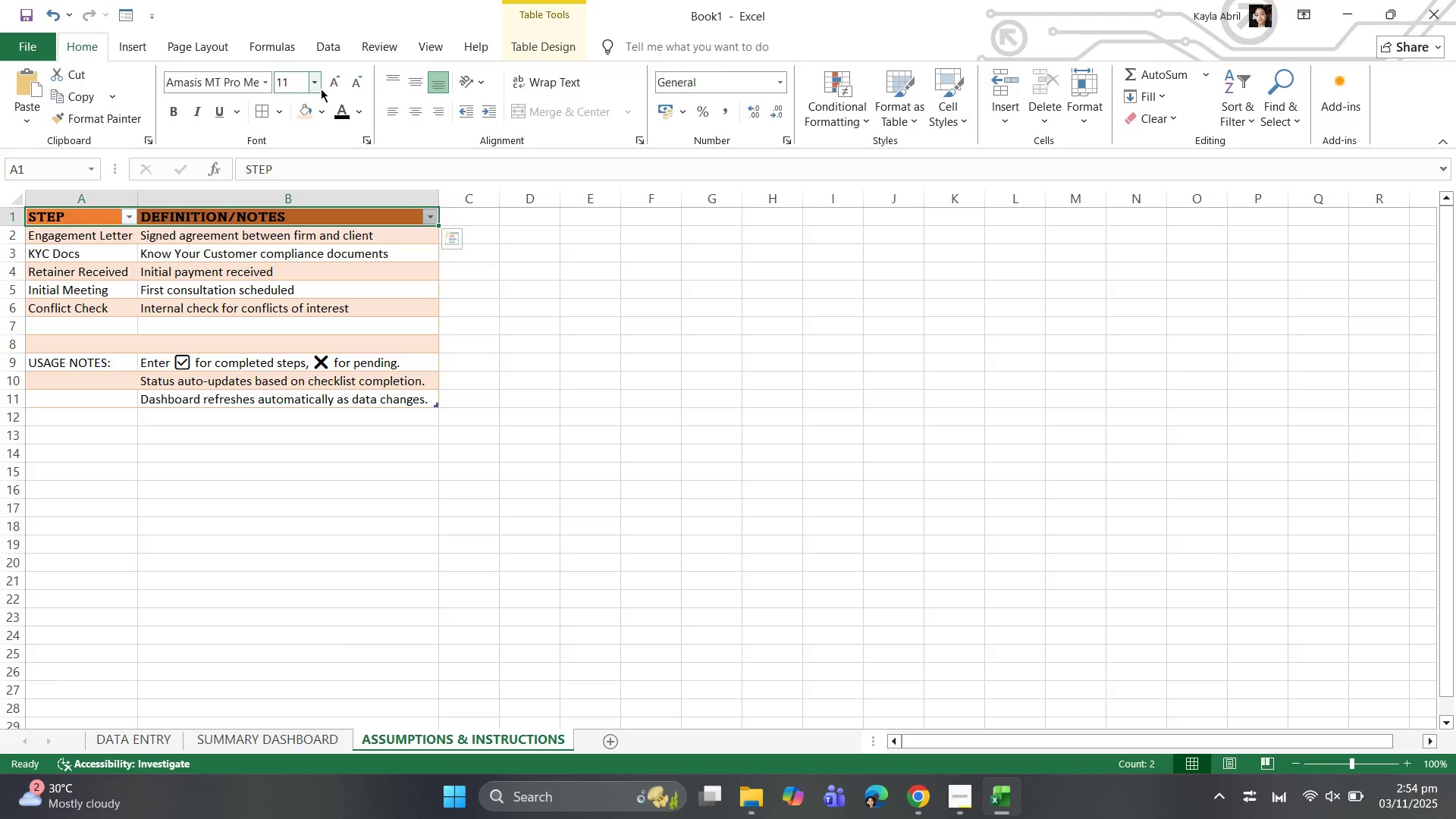 
left_click([316, 87])
 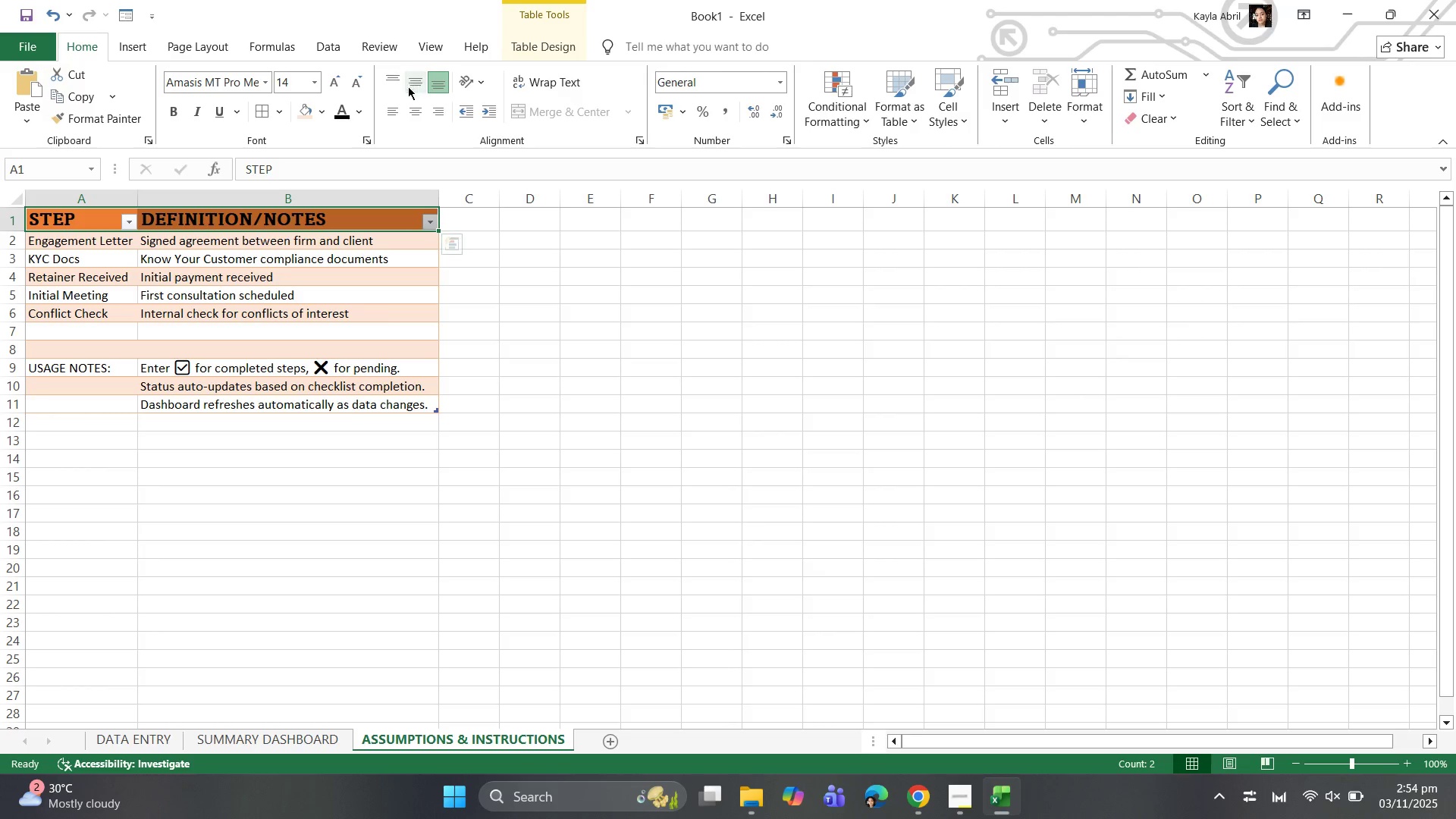 
wait(6.24)
 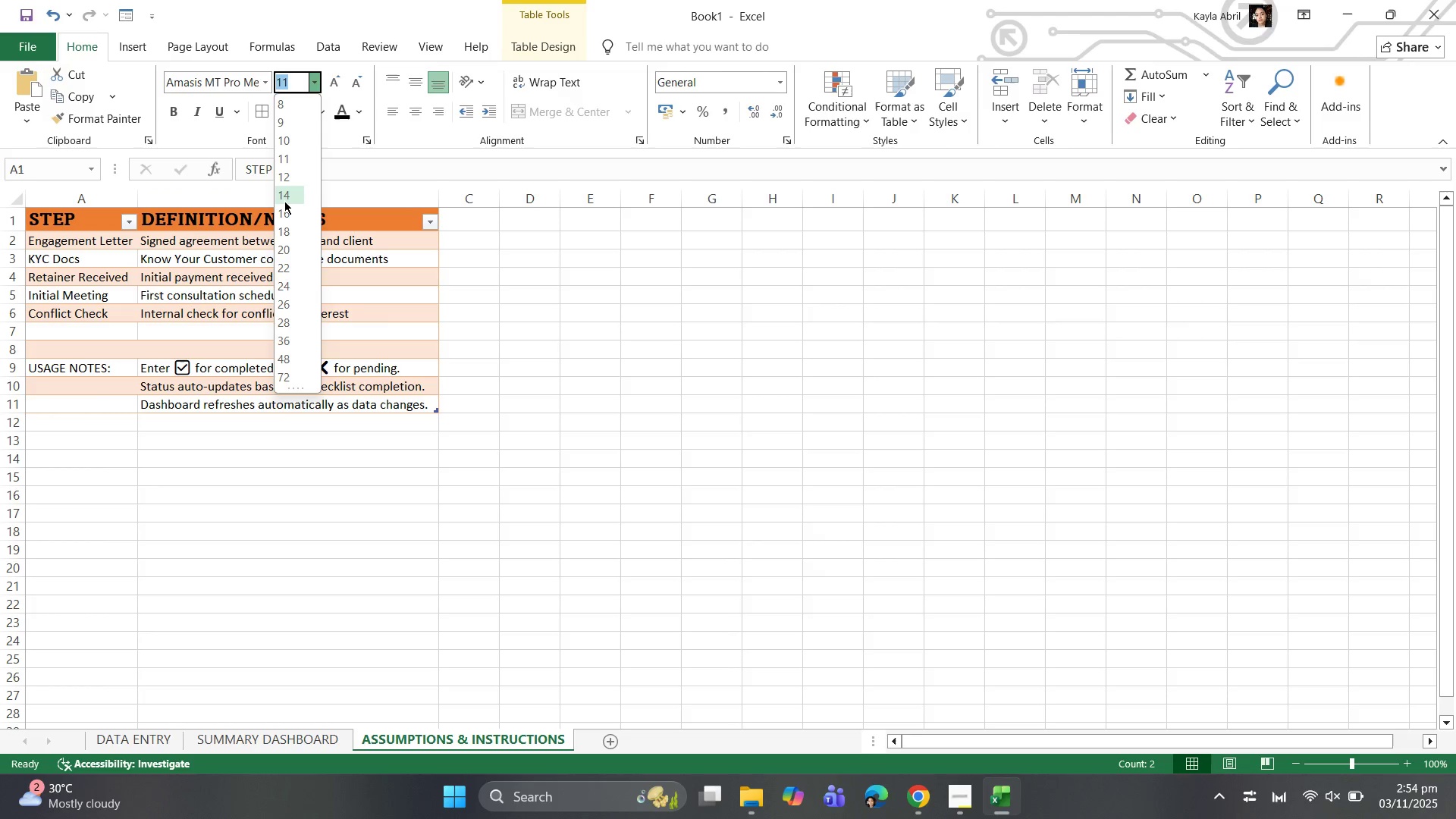 
left_click_drag(start_coordinate=[89, 216], to_coordinate=[215, 422])
 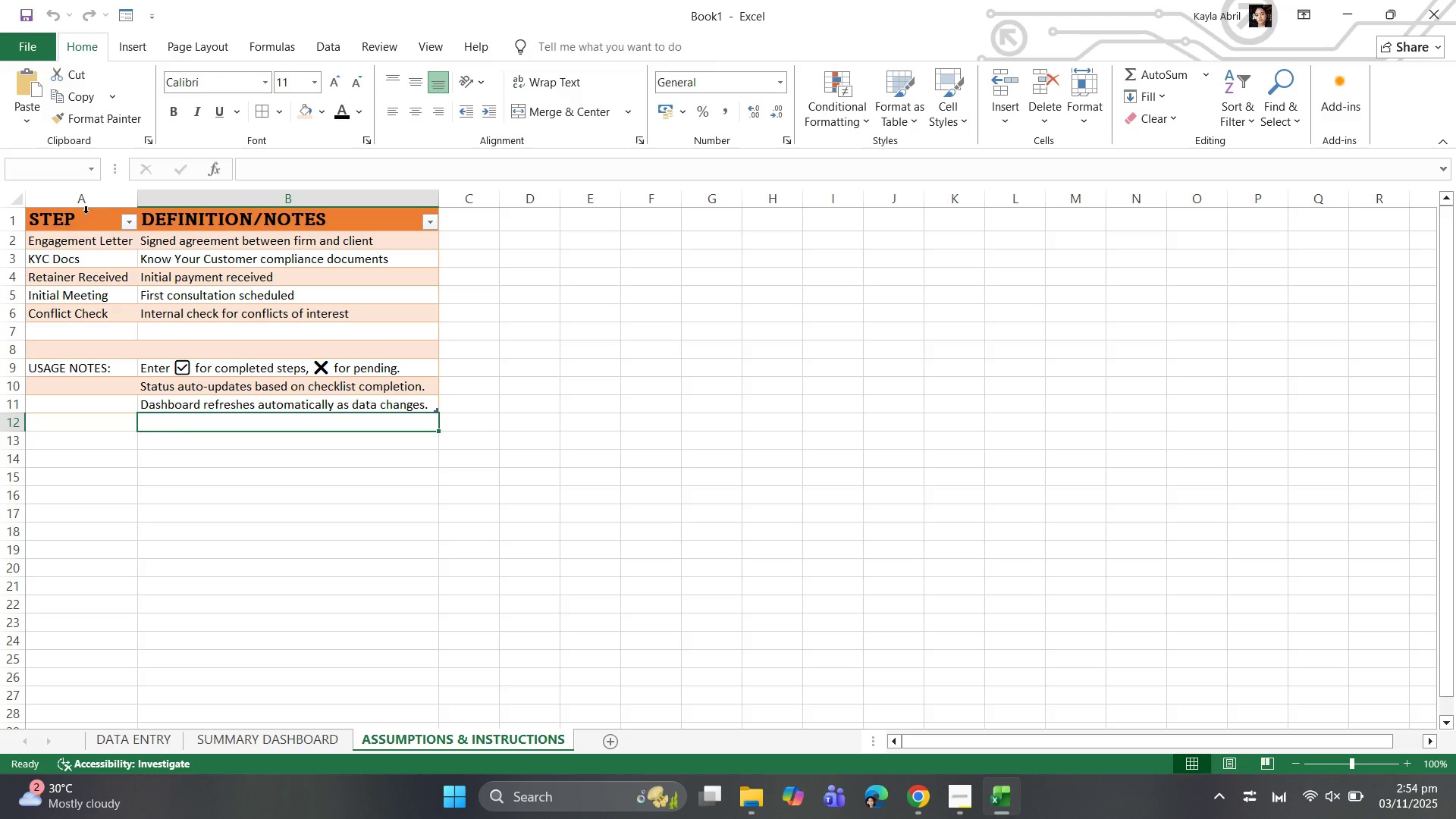 
left_click_drag(start_coordinate=[87, 224], to_coordinate=[234, 400])
 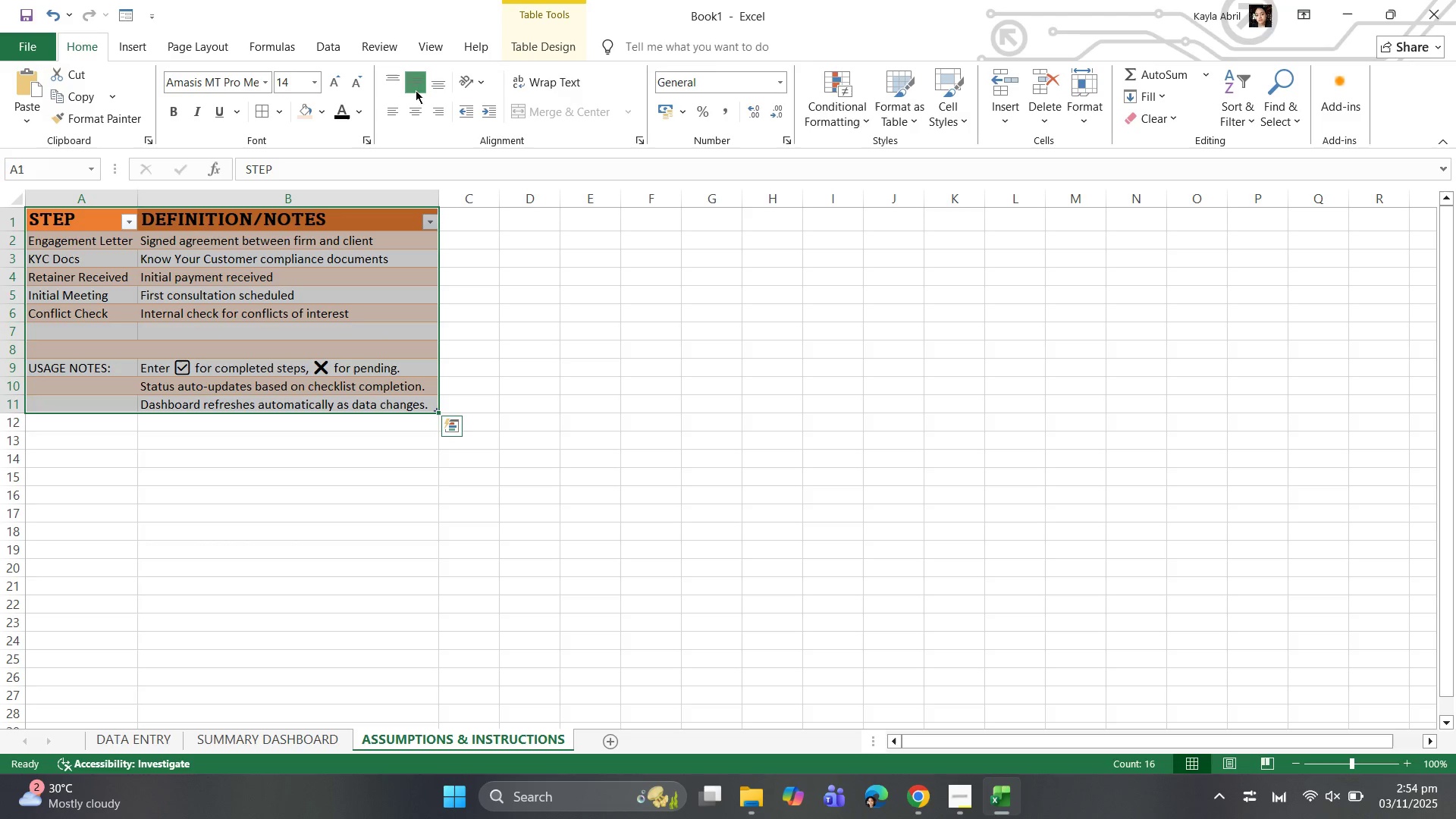 
left_click([422, 117])
 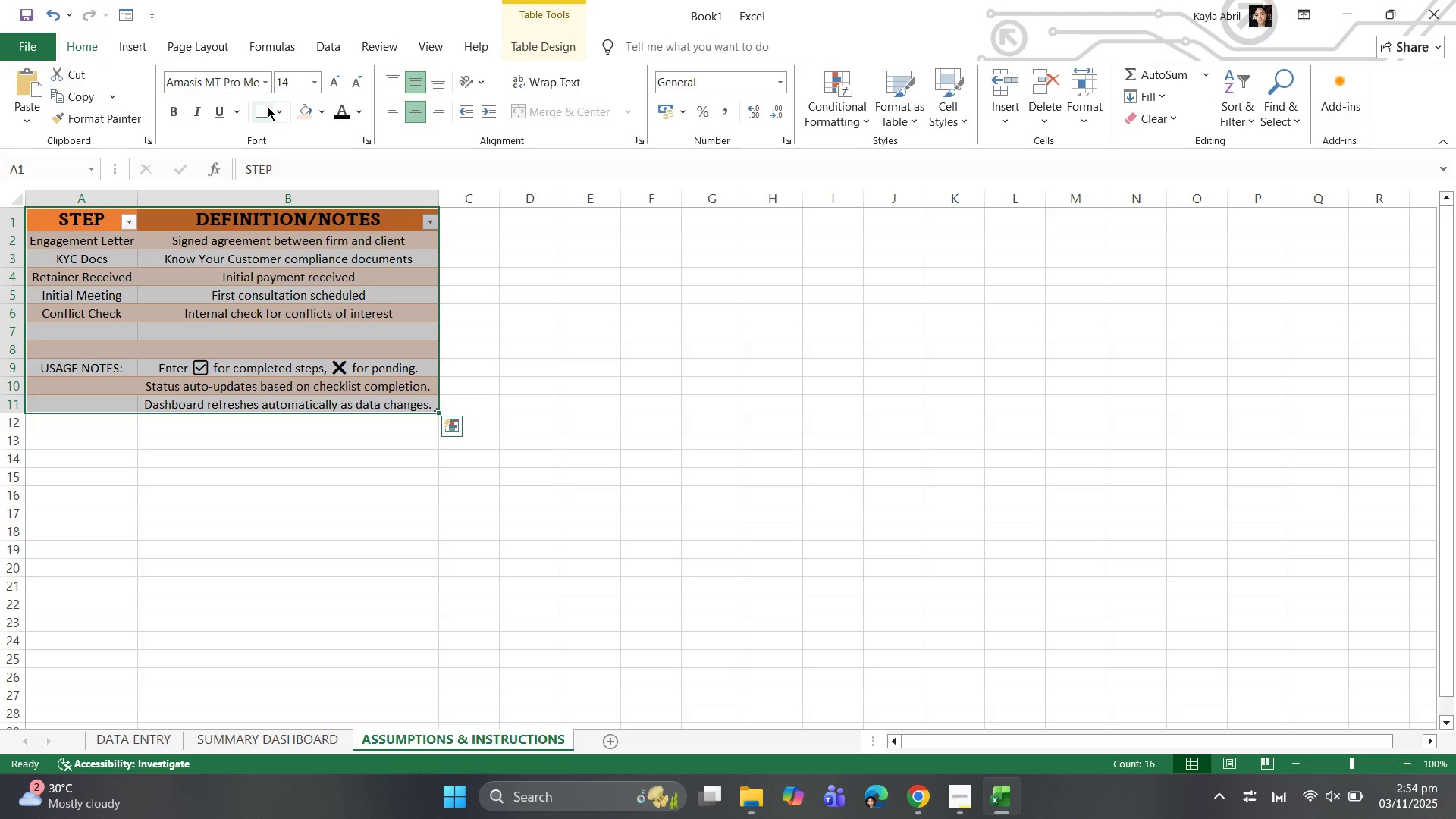 
left_click([268, 105])
 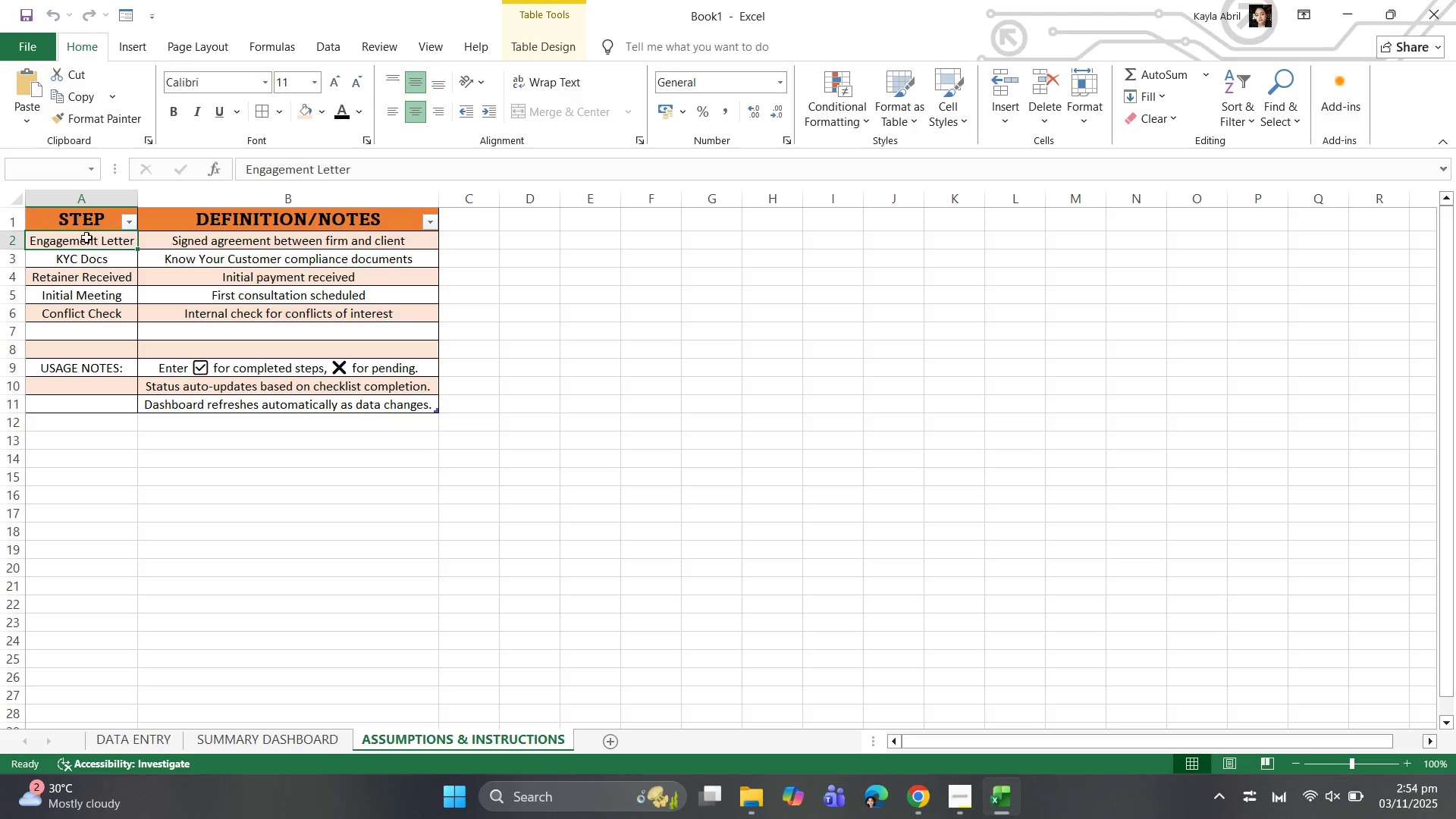 
left_click_drag(start_coordinate=[82, 238], to_coordinate=[184, 402])
 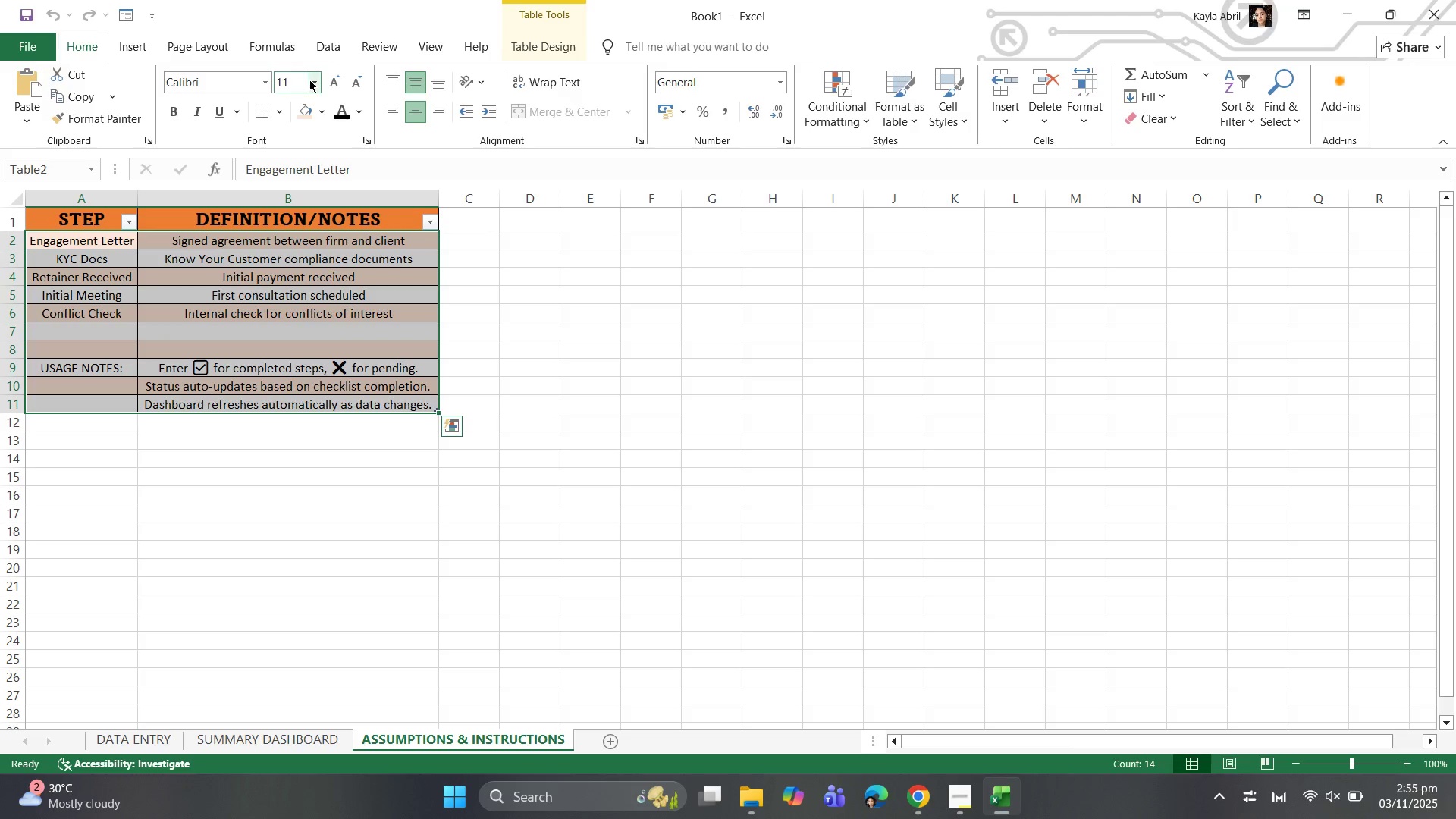 
left_click([309, 80])
 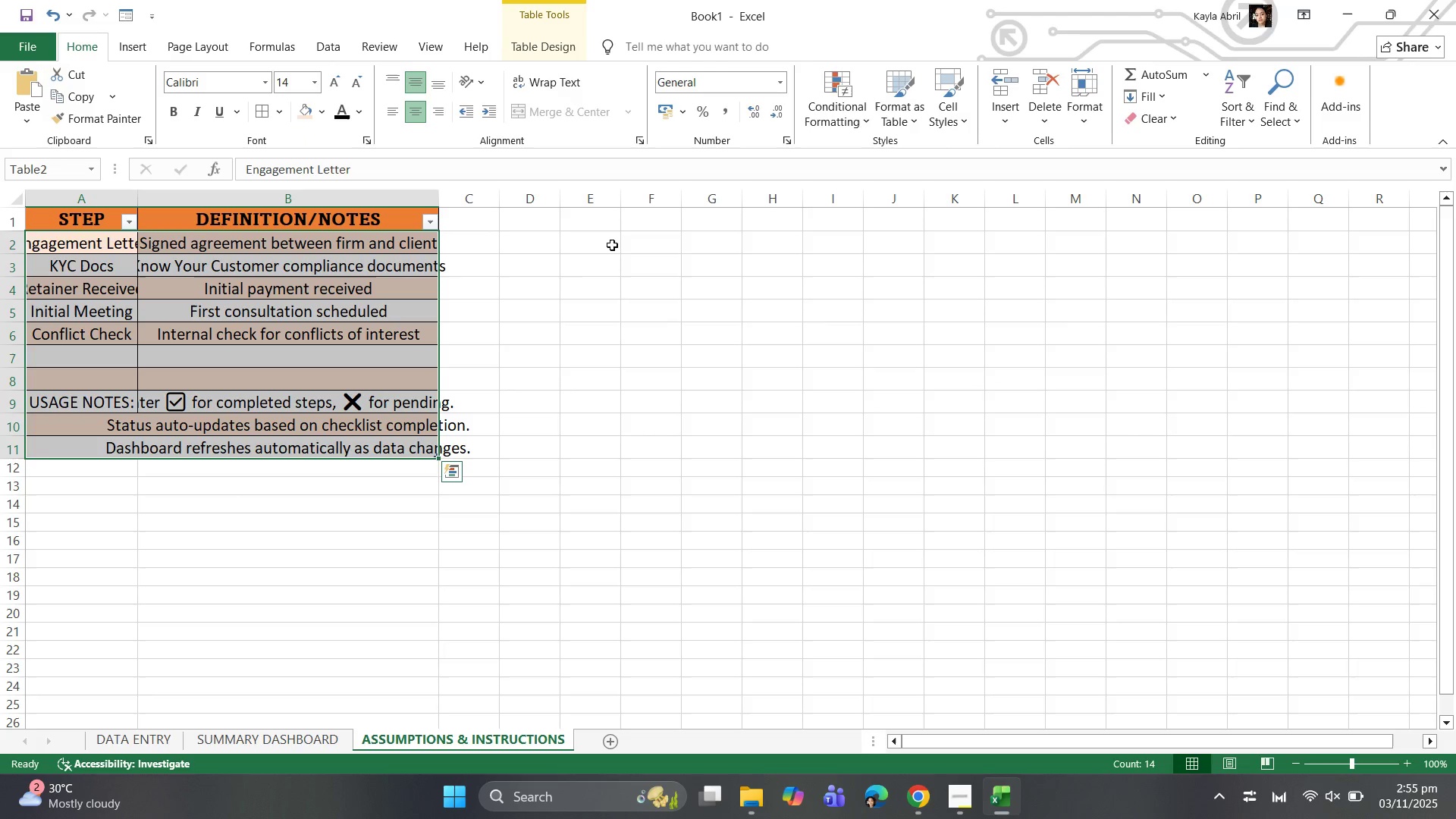 
left_click([535, 324])
 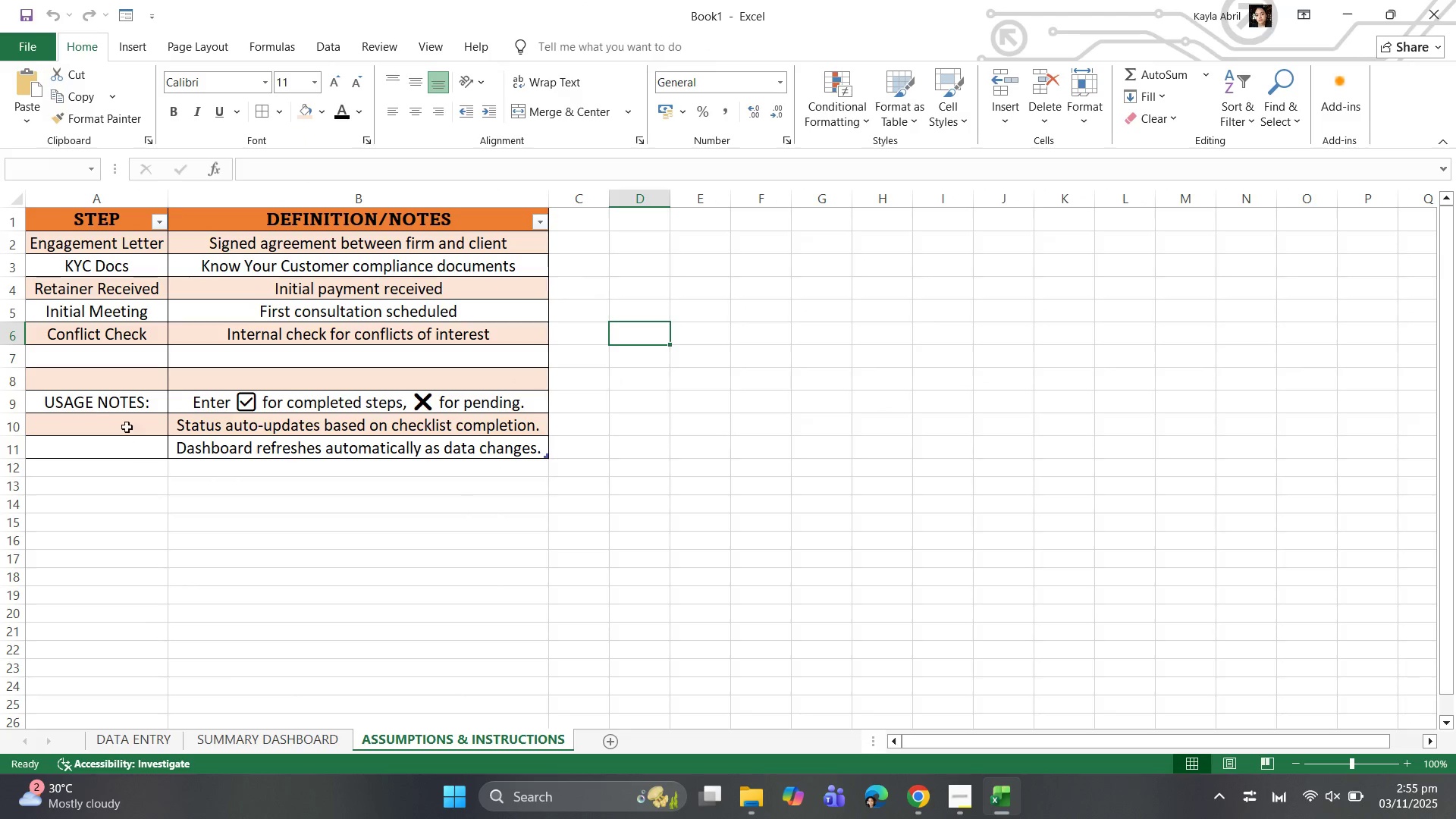 
wait(5.98)
 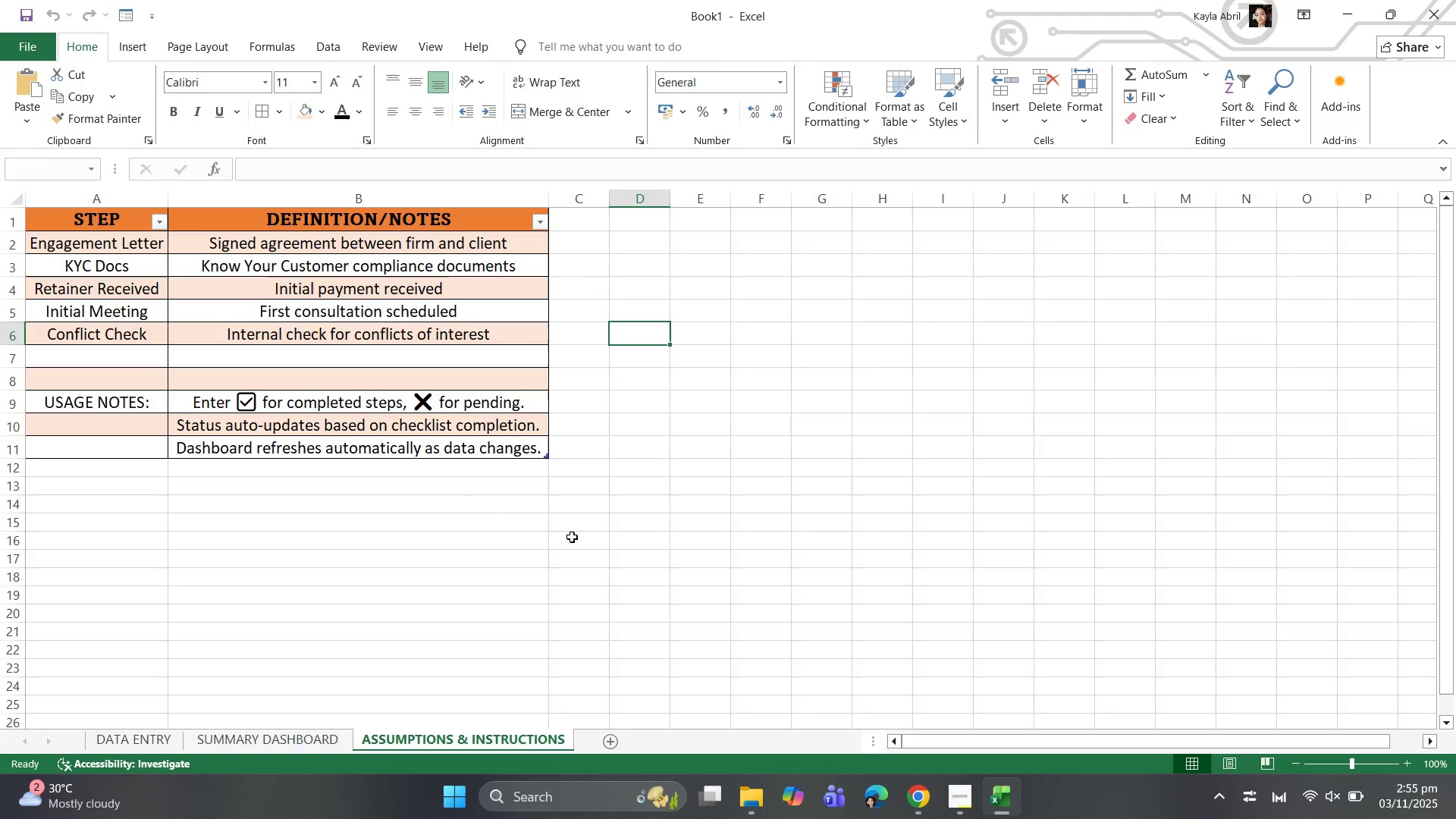 
key(Control+B)
 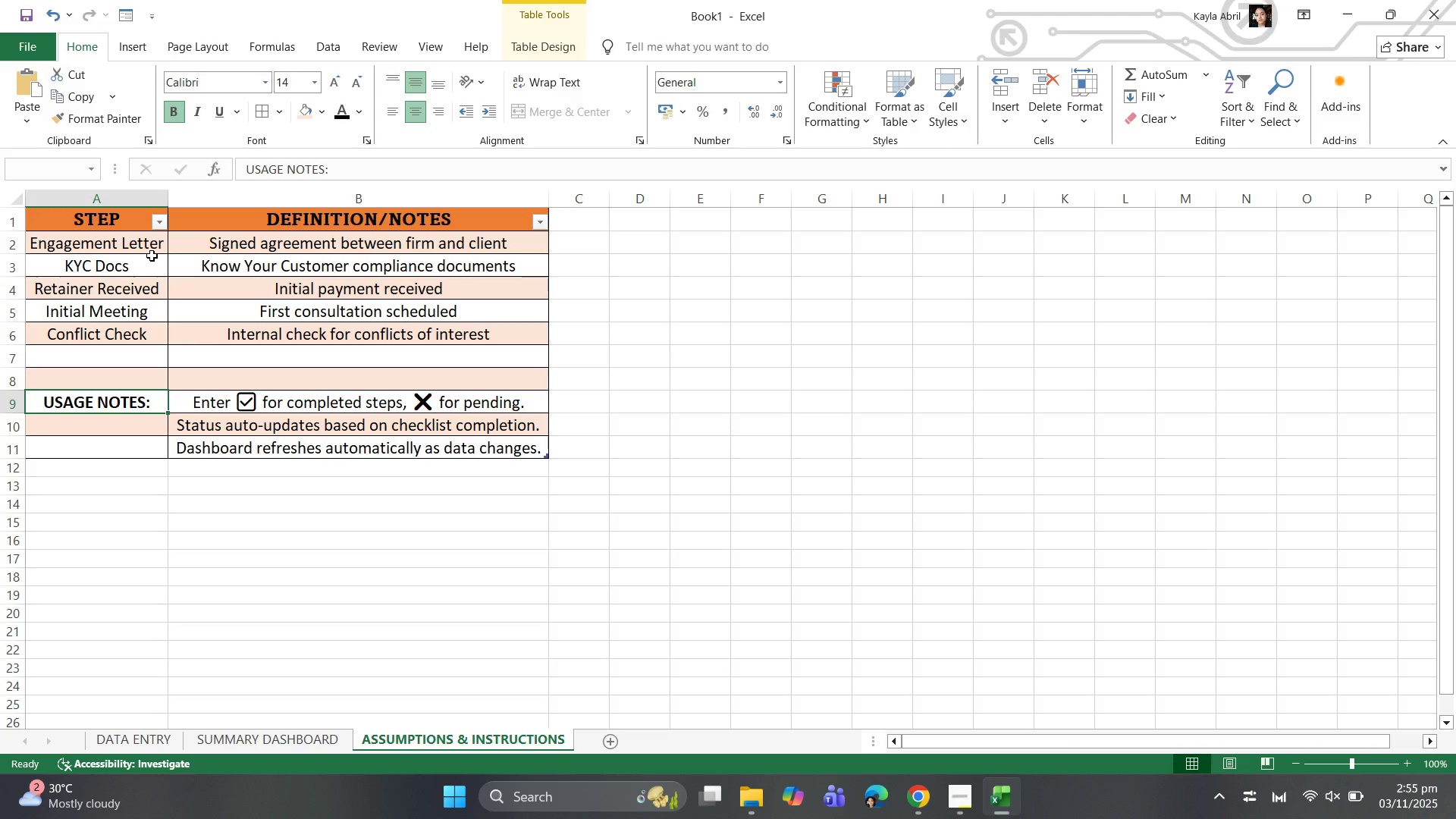 
left_click([256, 556])
 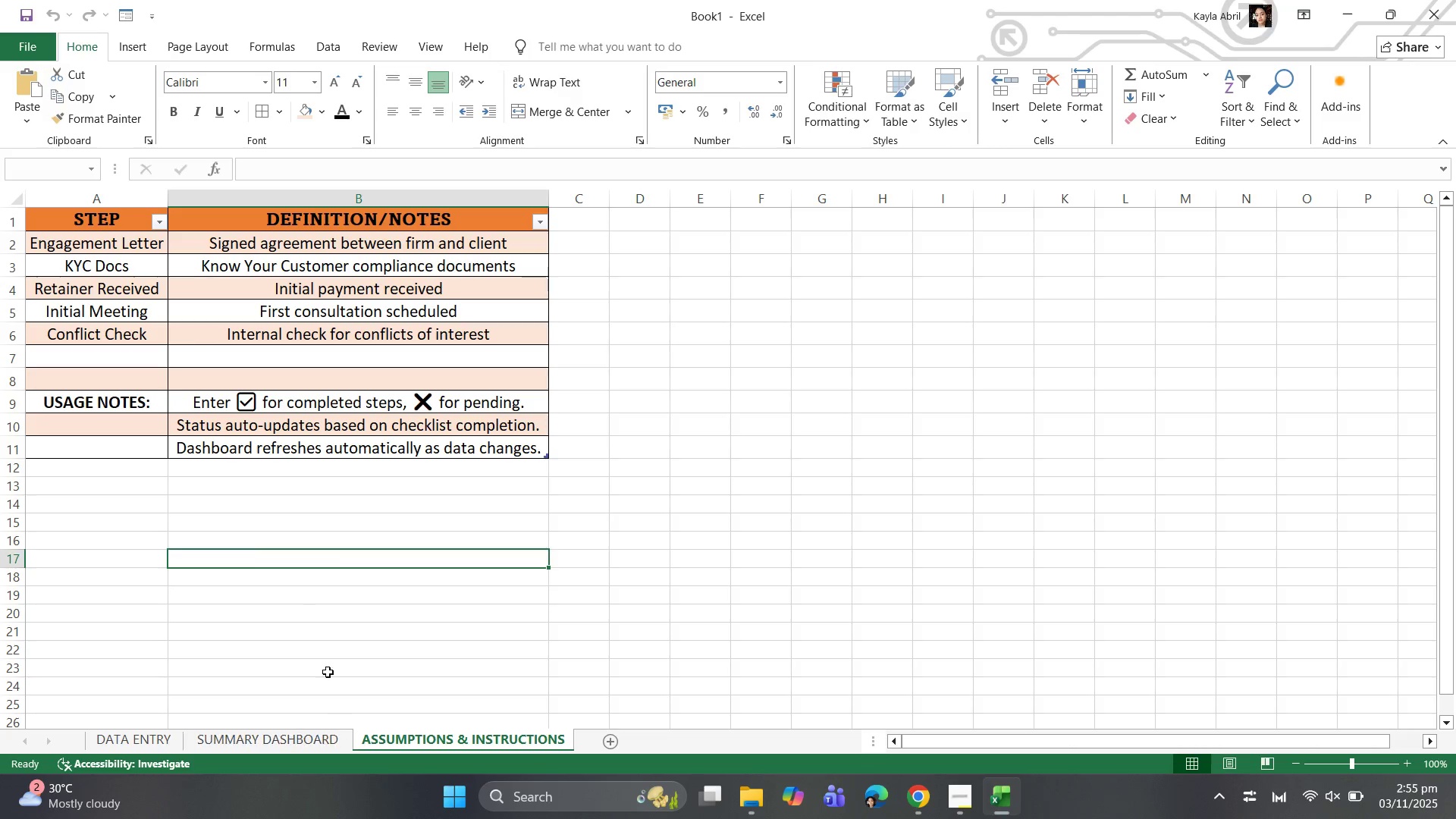 
wait(5.59)
 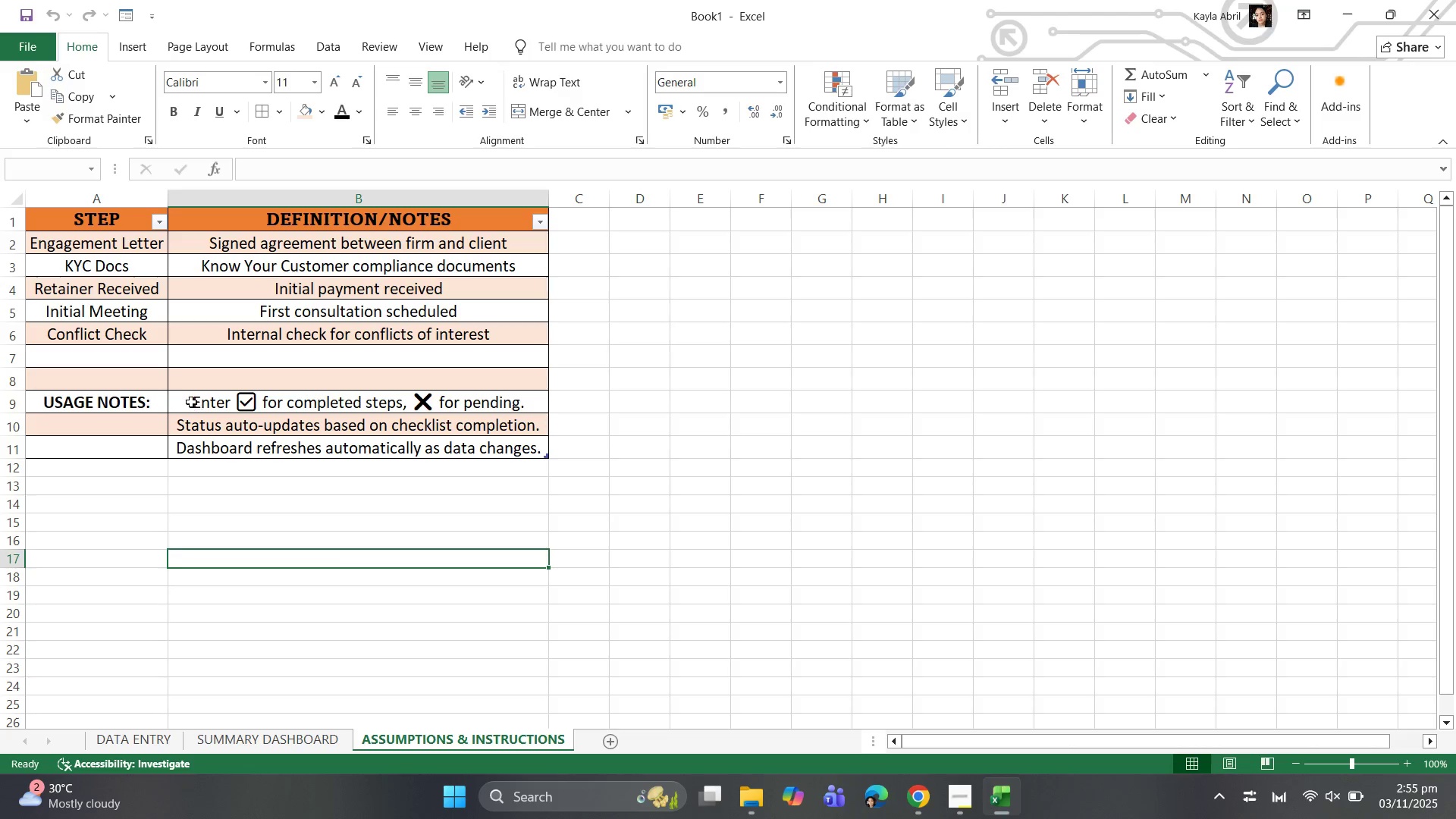 
left_click([143, 742])
 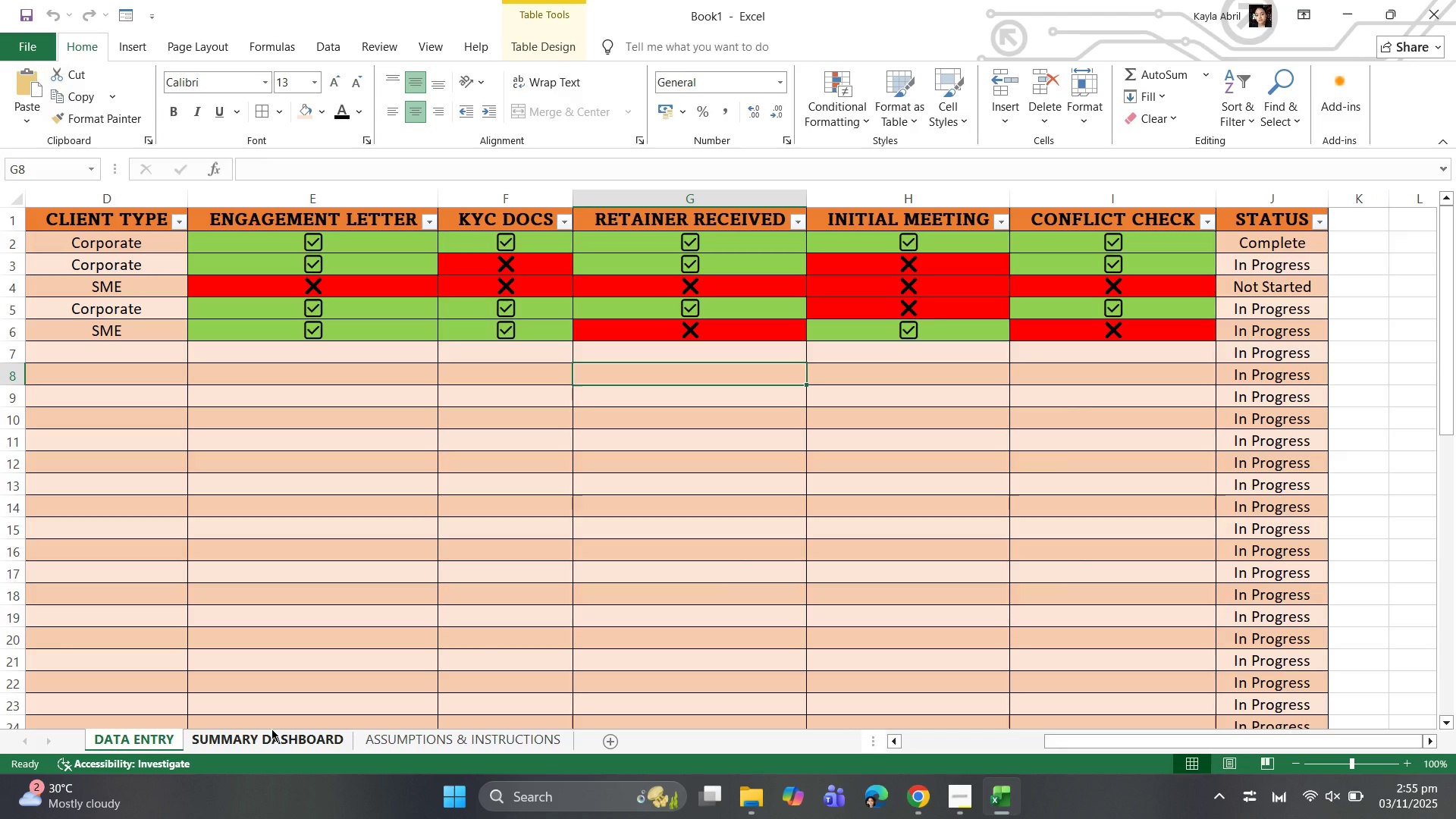 
left_click([271, 729])
 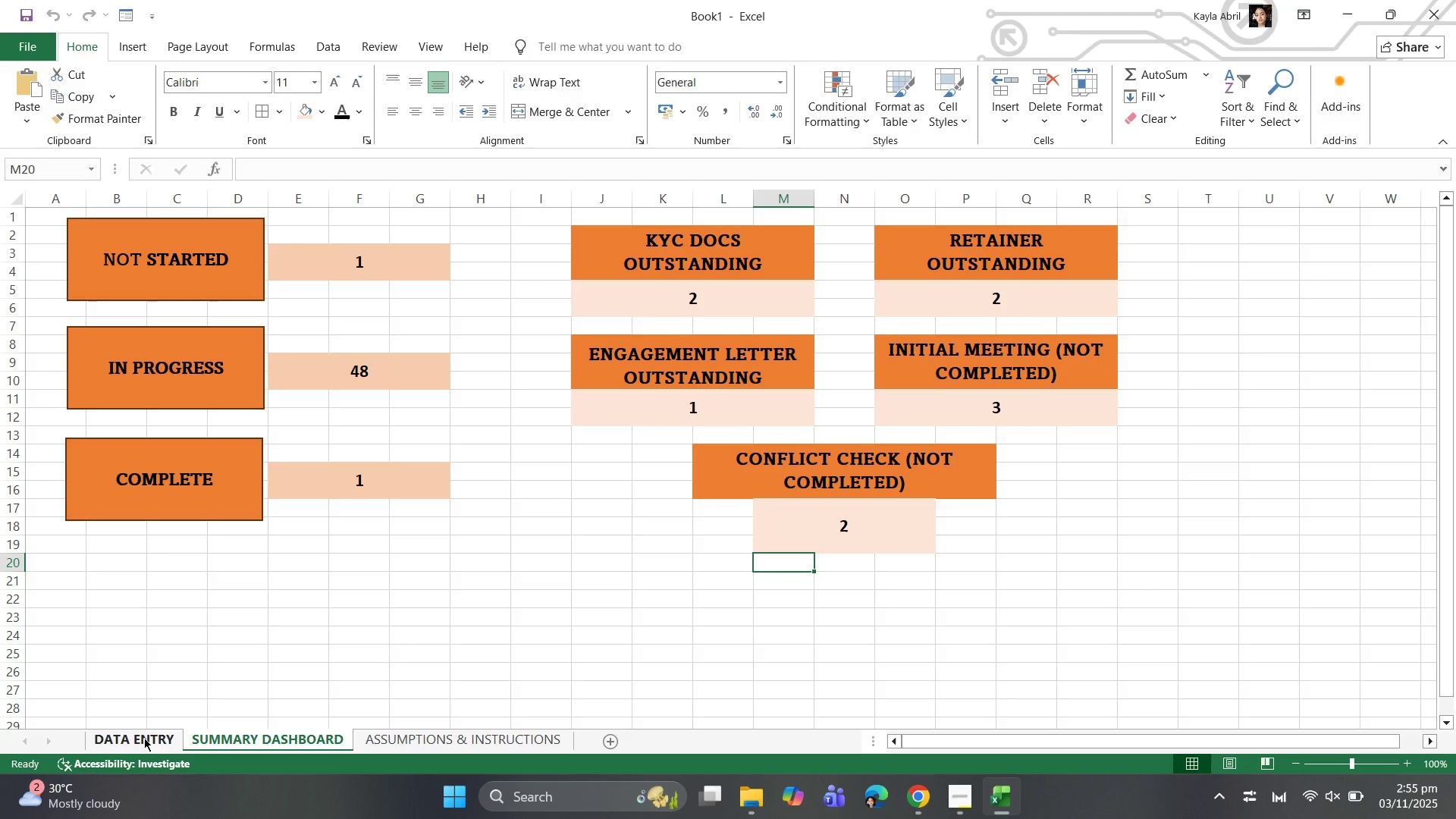 
left_click([144, 738])
 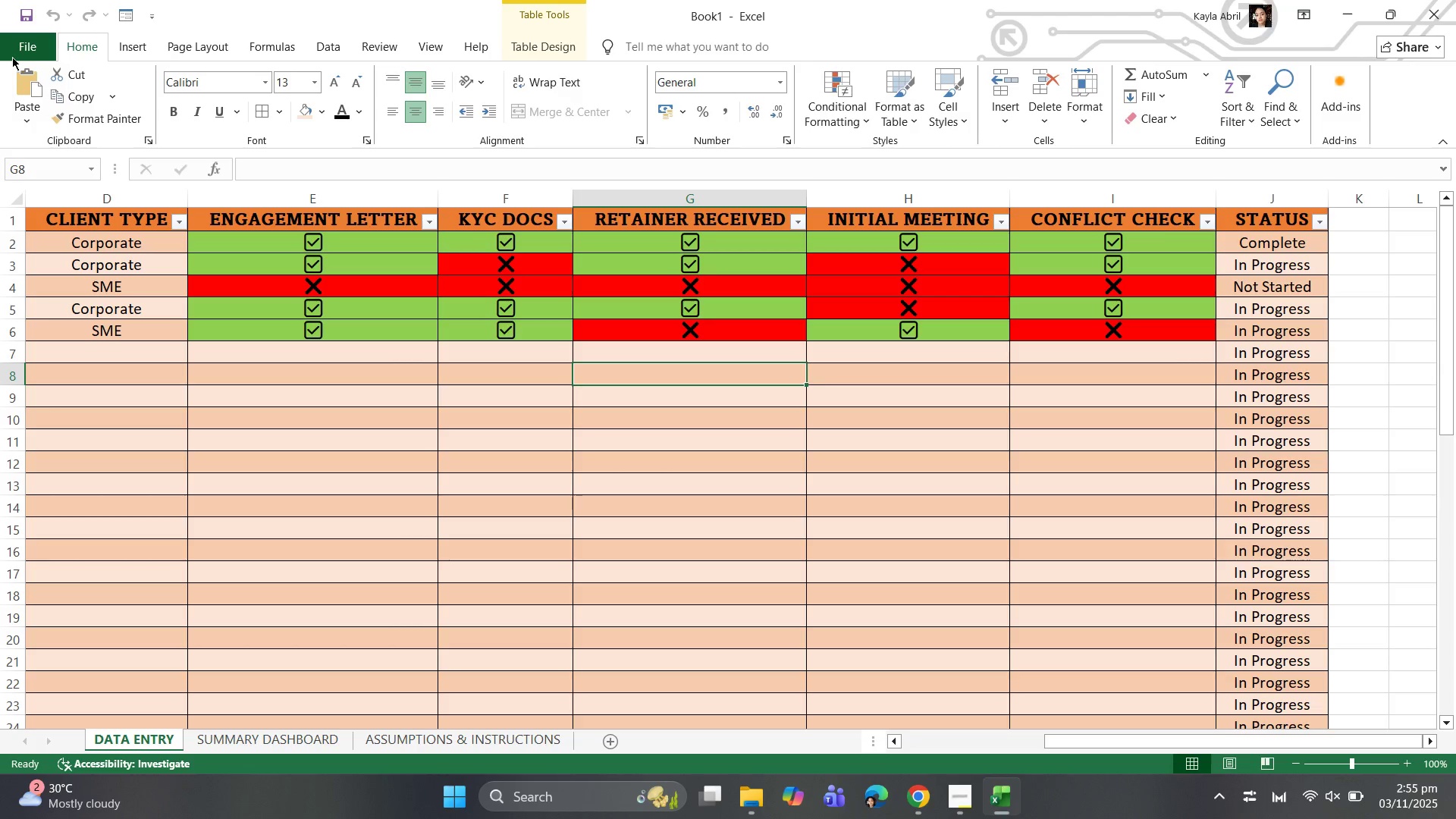 
left_click([17, 53])
 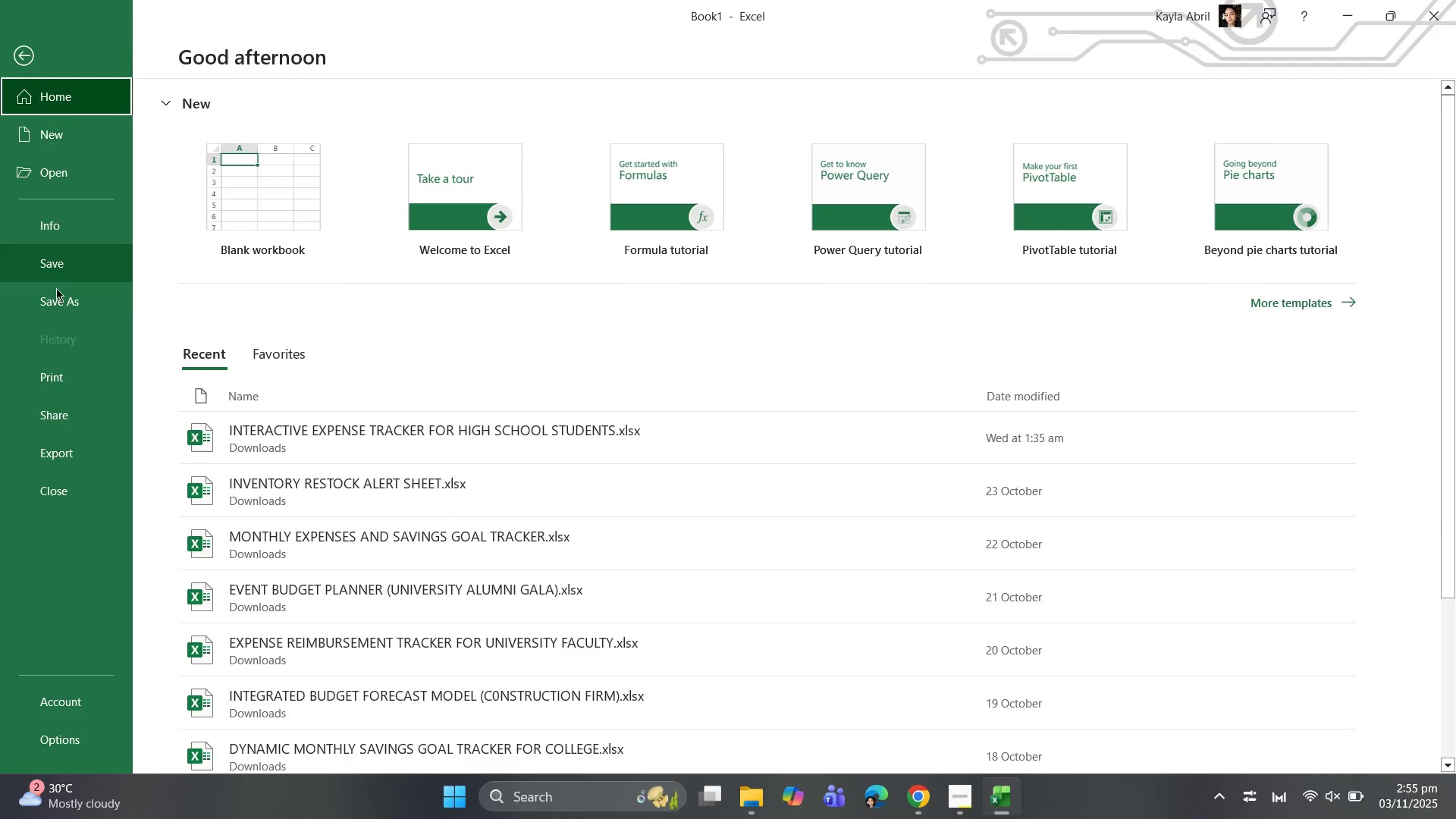 
left_click([55, 290])
 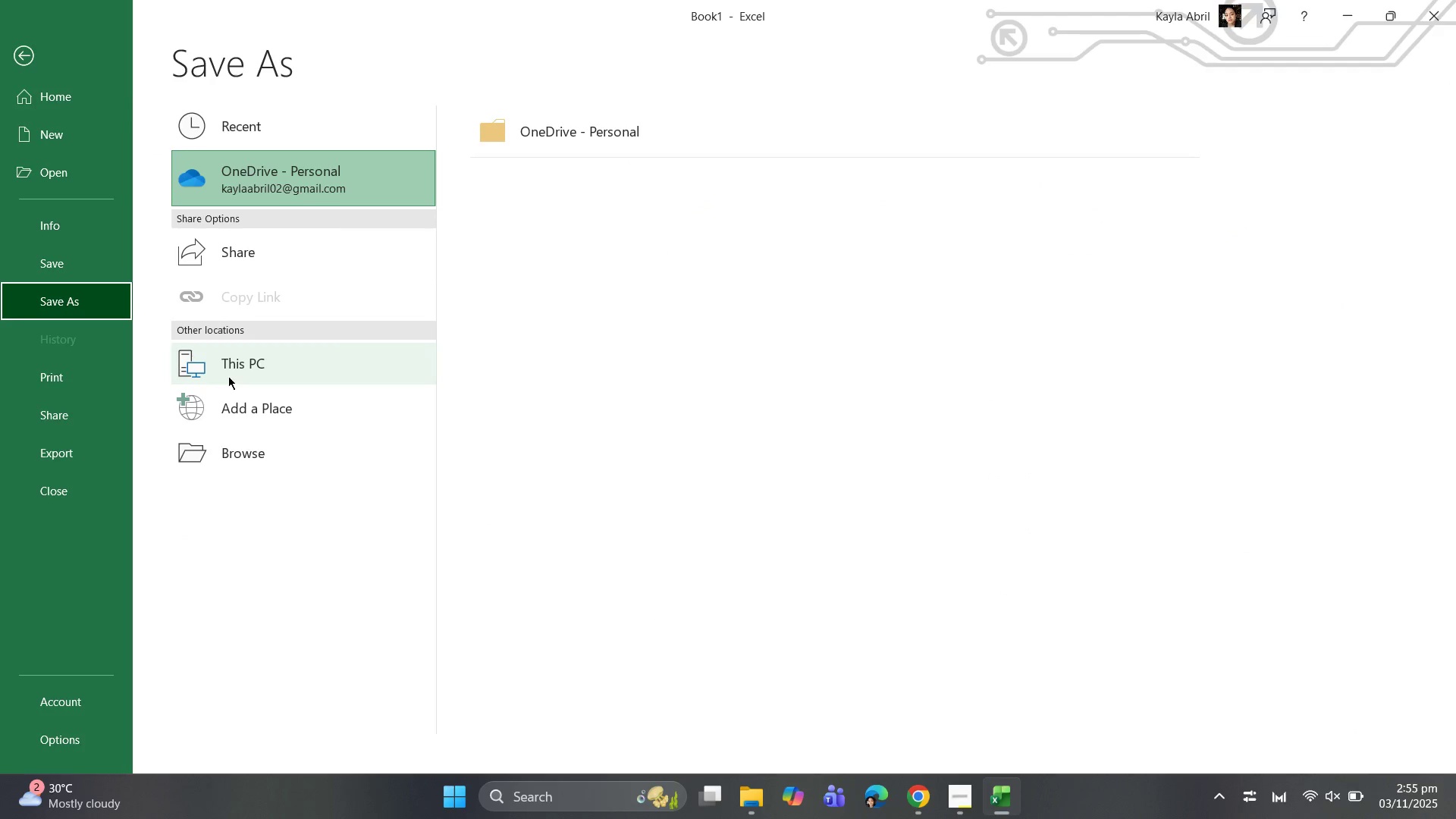 
left_click([228, 372])
 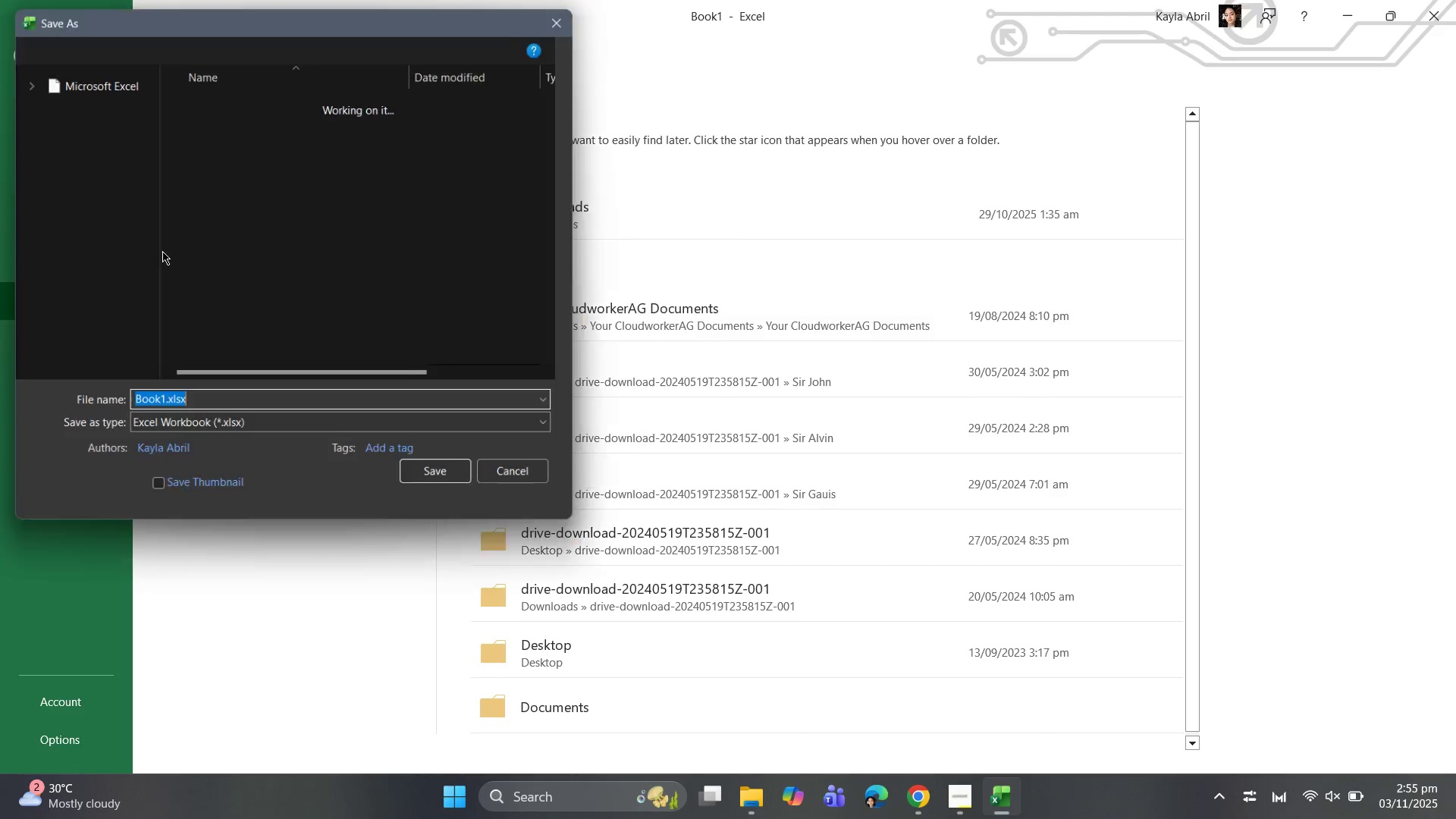 
scroll: coordinate [56, 242], scroll_direction: down, amount: 3.0
 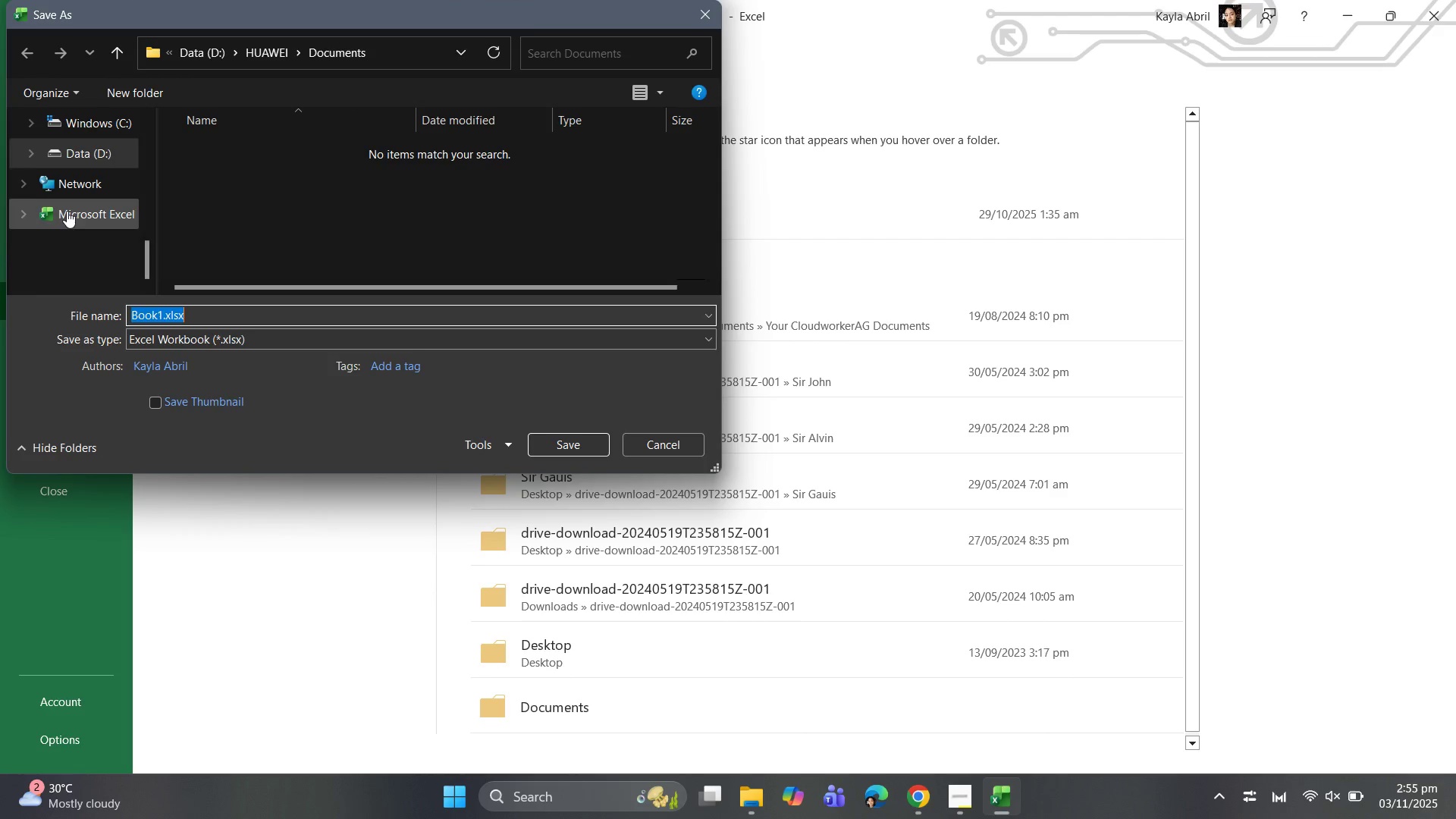 
scroll: coordinate [65, 212], scroll_direction: up, amount: 6.0
 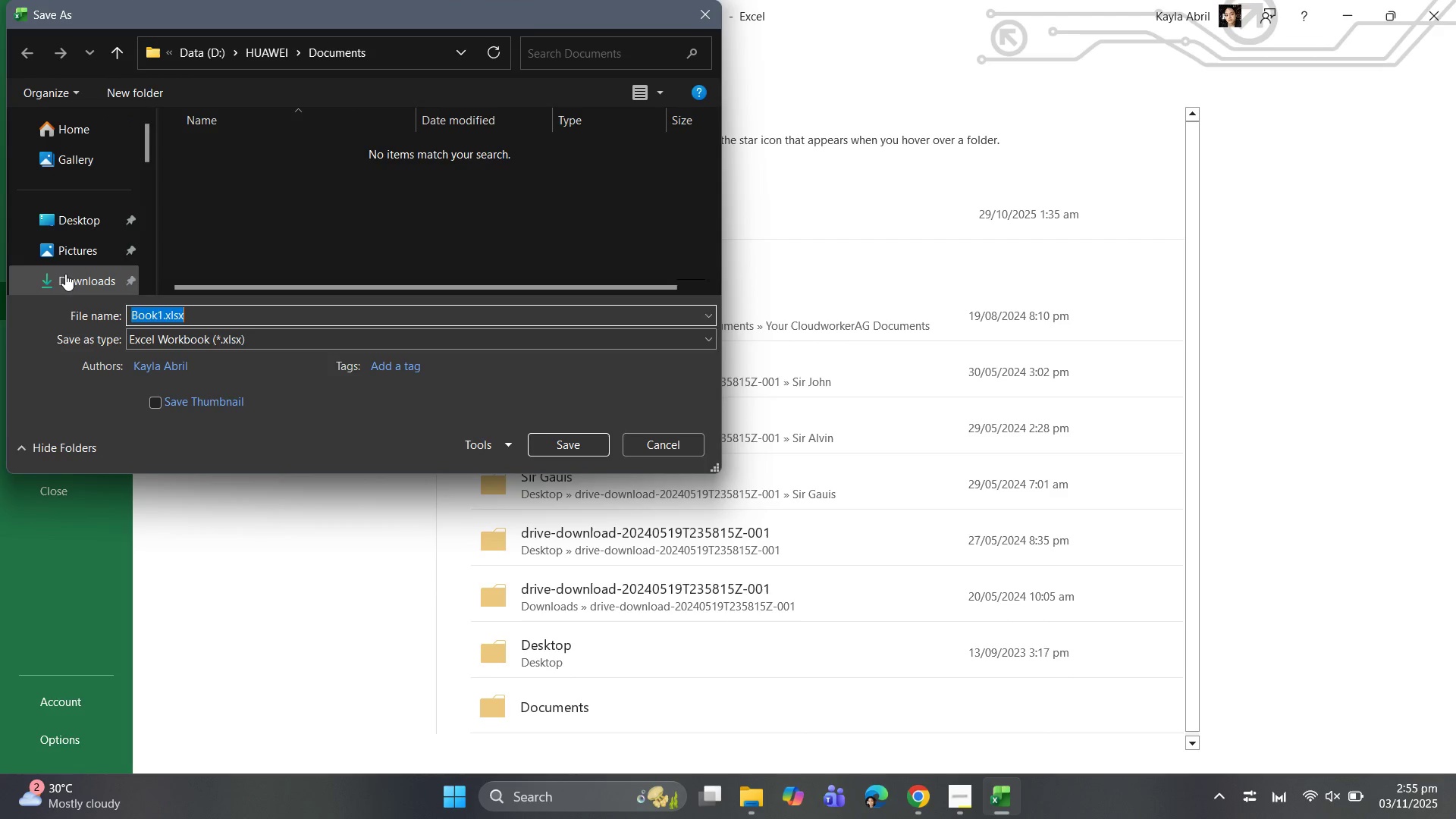 
left_click([65, 274])
 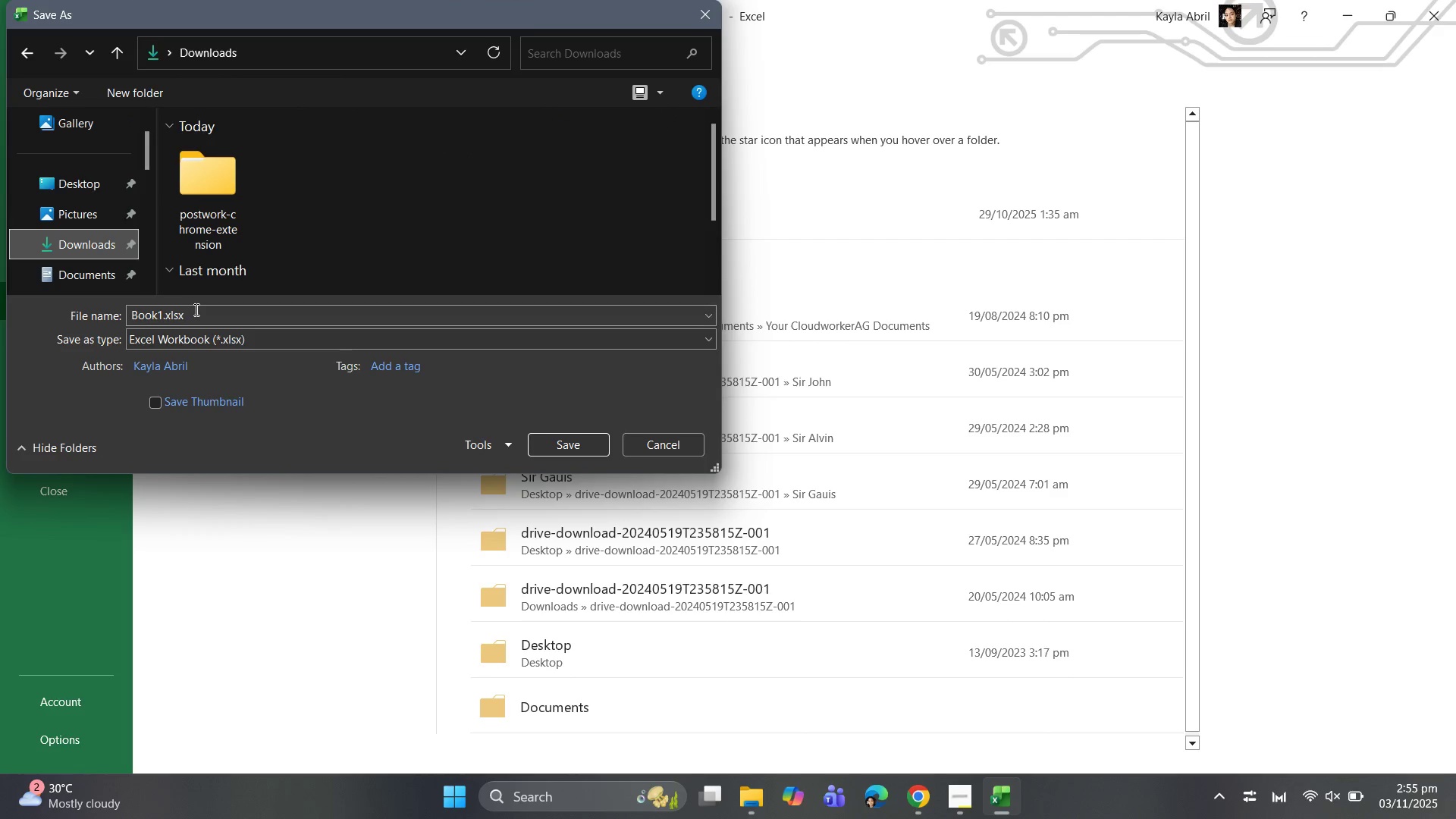 
left_click([199, 309])
 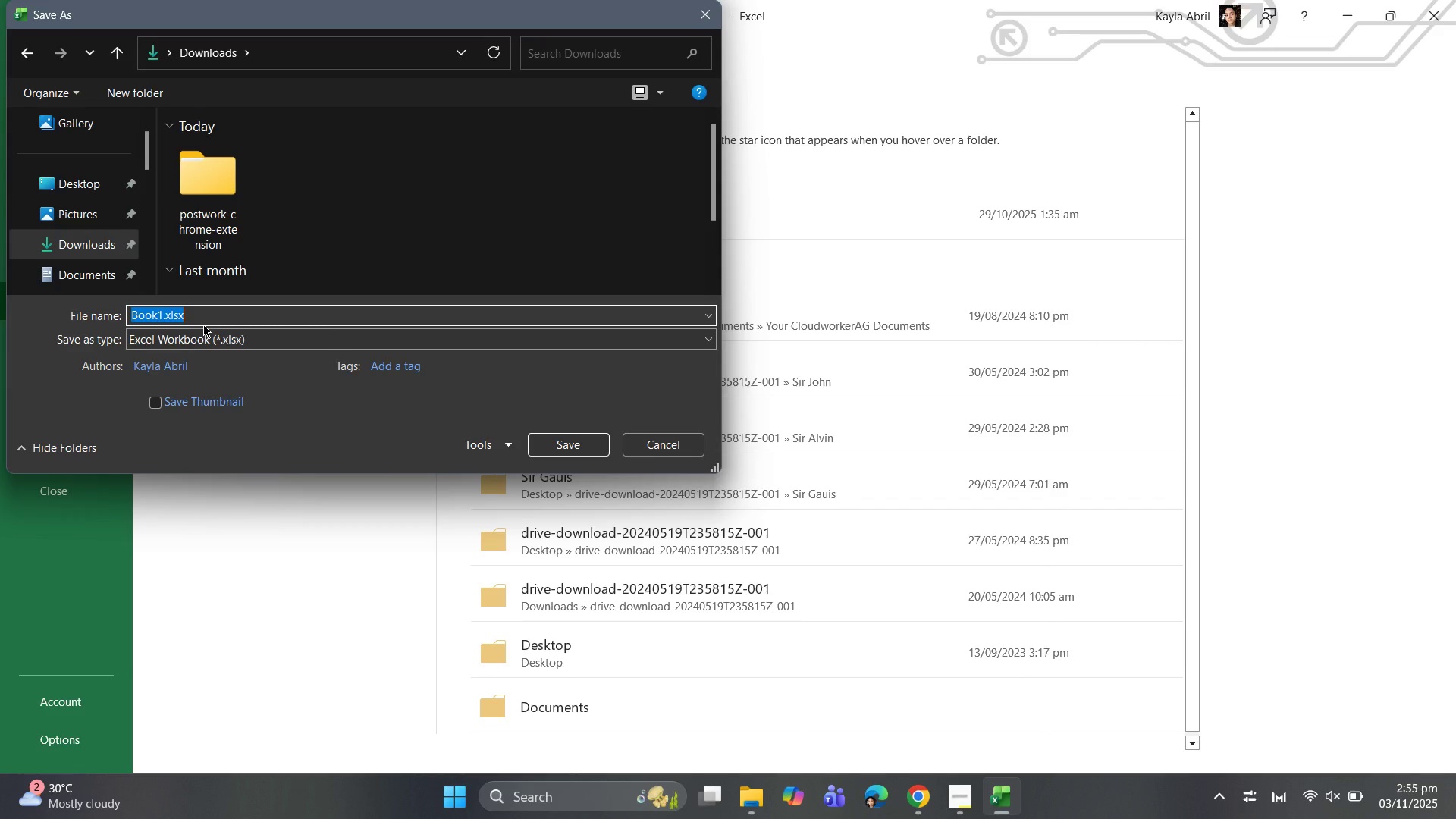 
wait(12.55)
 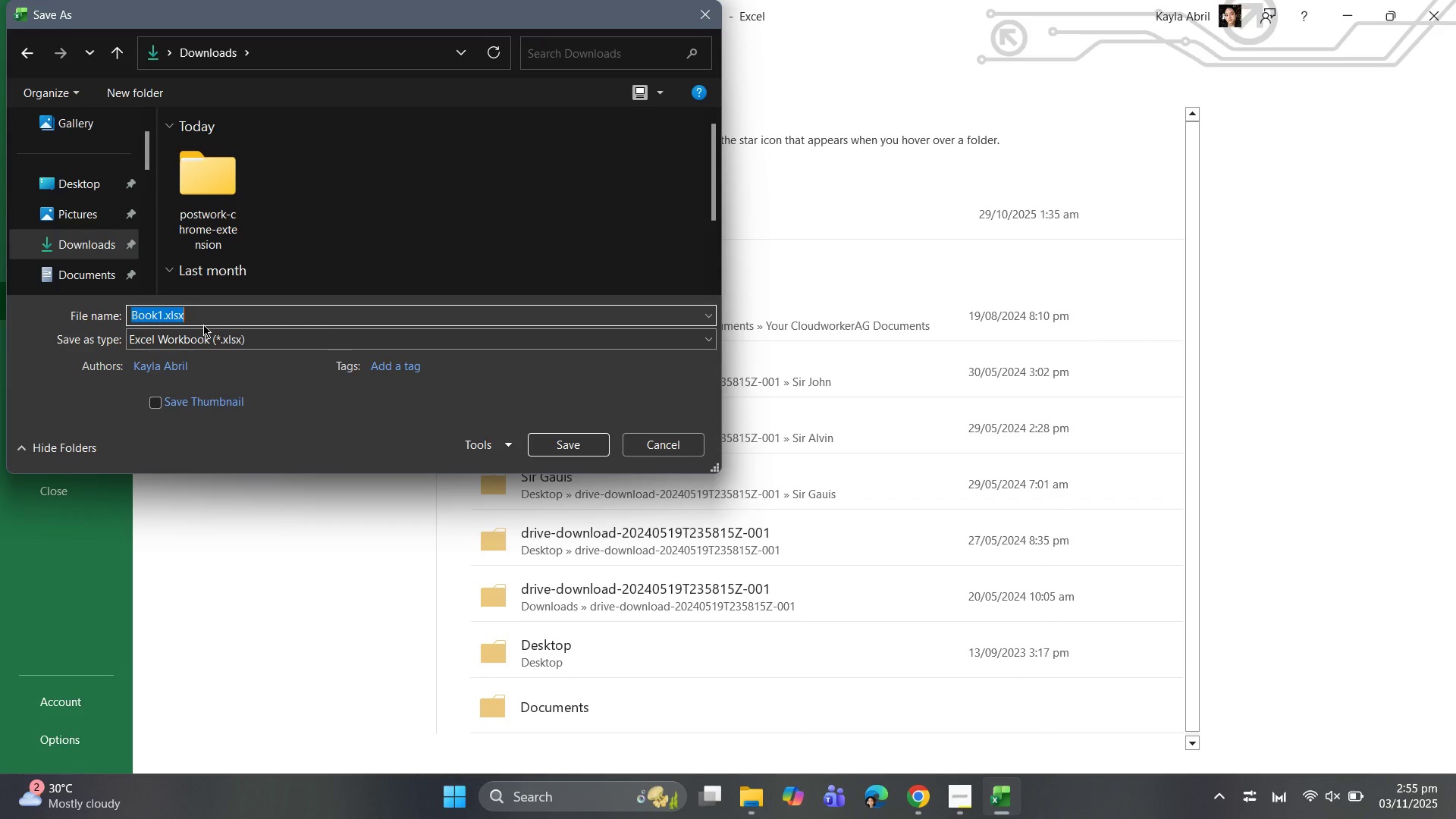 
type(CLIENT ONBOARDING PROGRESS TRACKER FOR A LAW FIRM)
 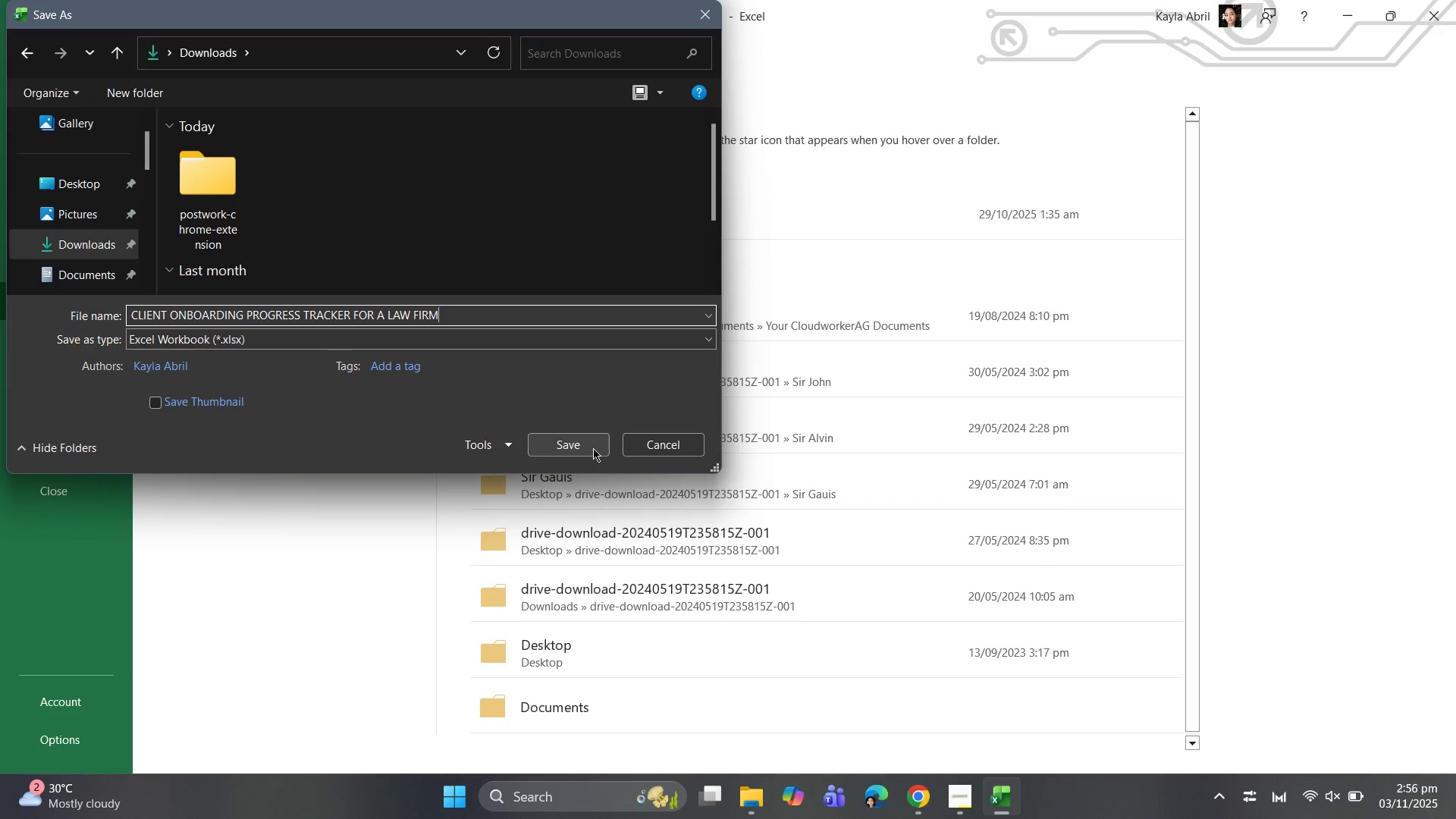 
wait(10.71)
 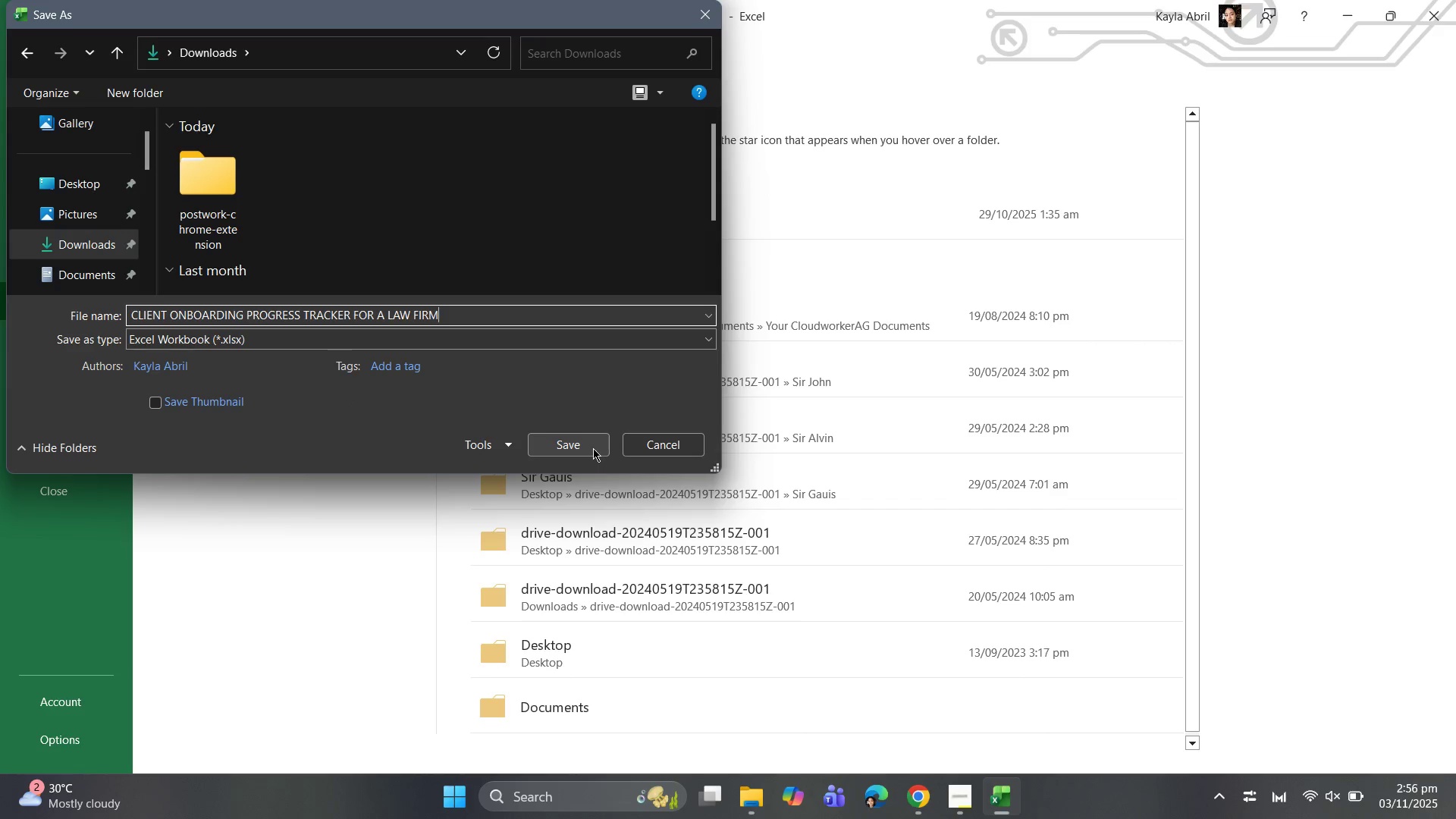 
left_click([593, 448])
 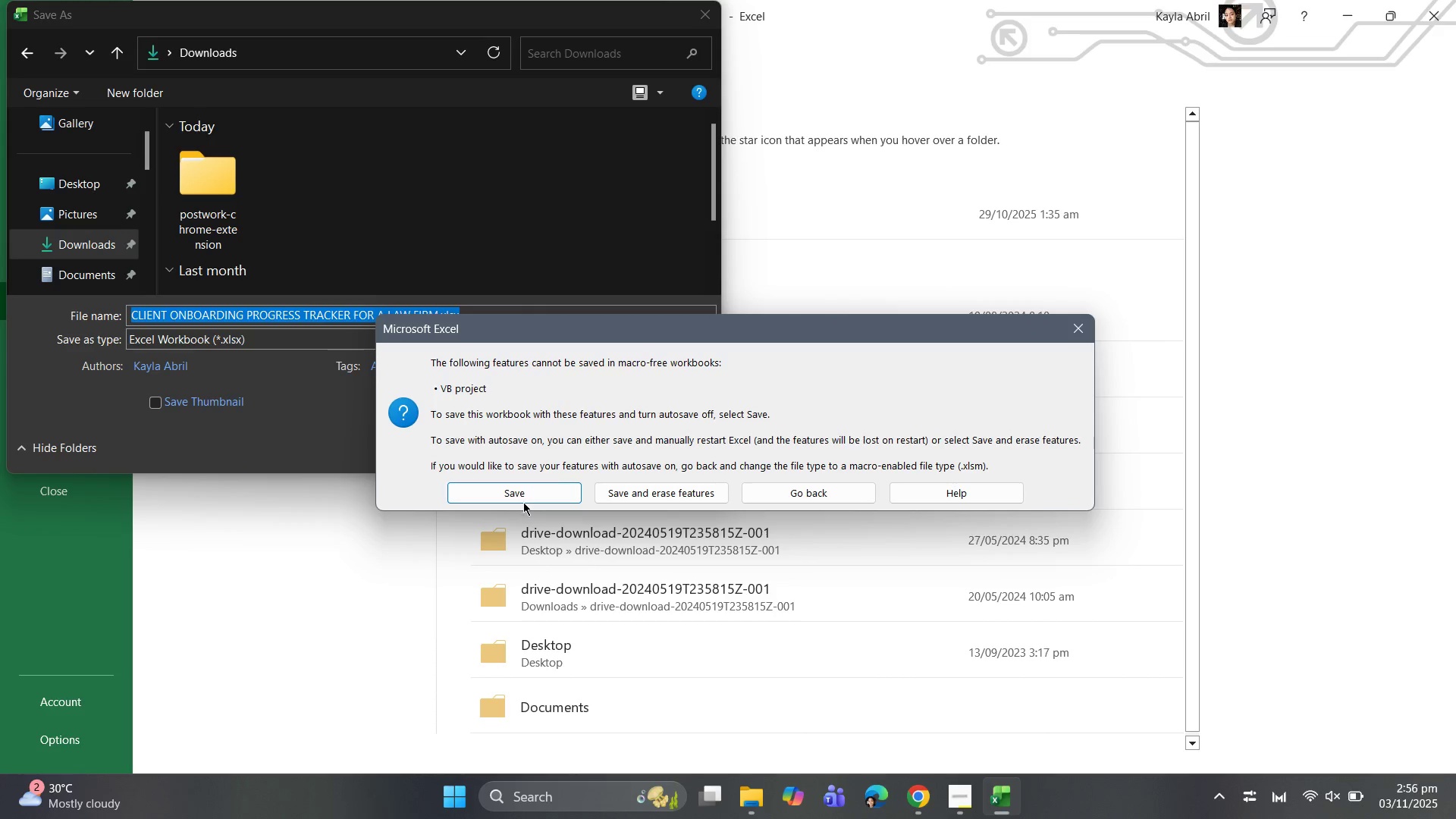 
left_click([520, 496])
 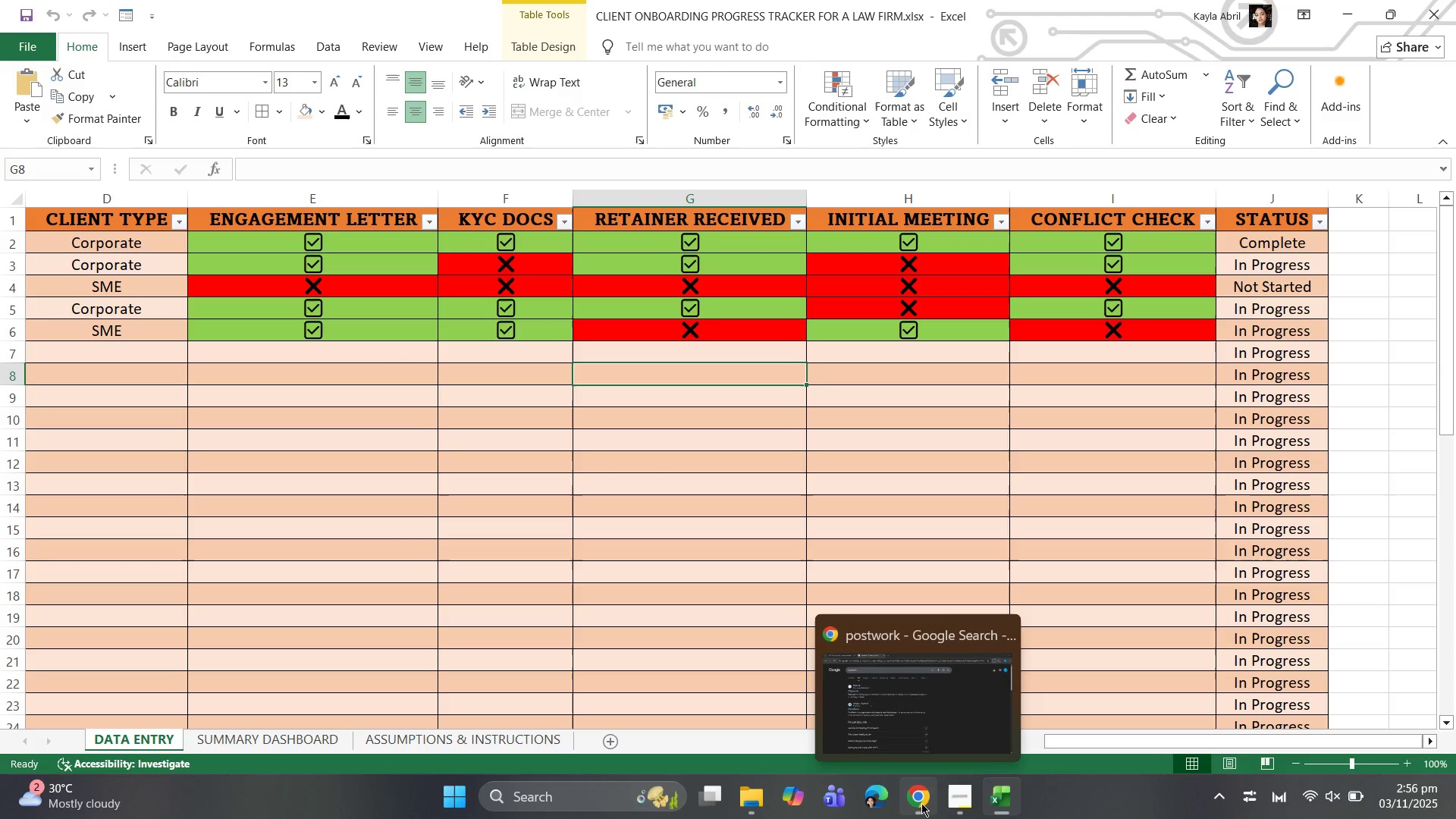 
left_click([921, 803])
 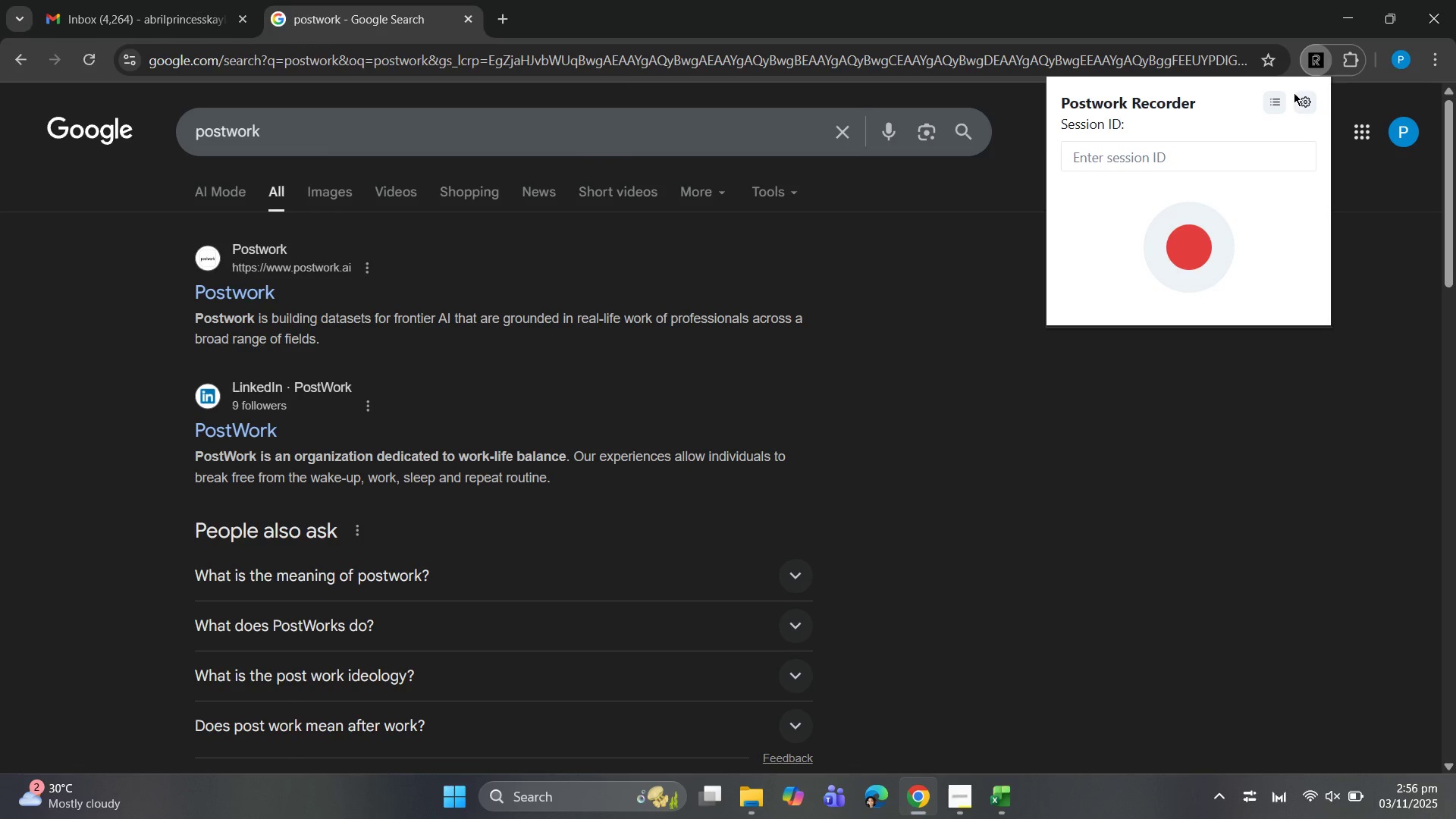 
wait(6.91)
 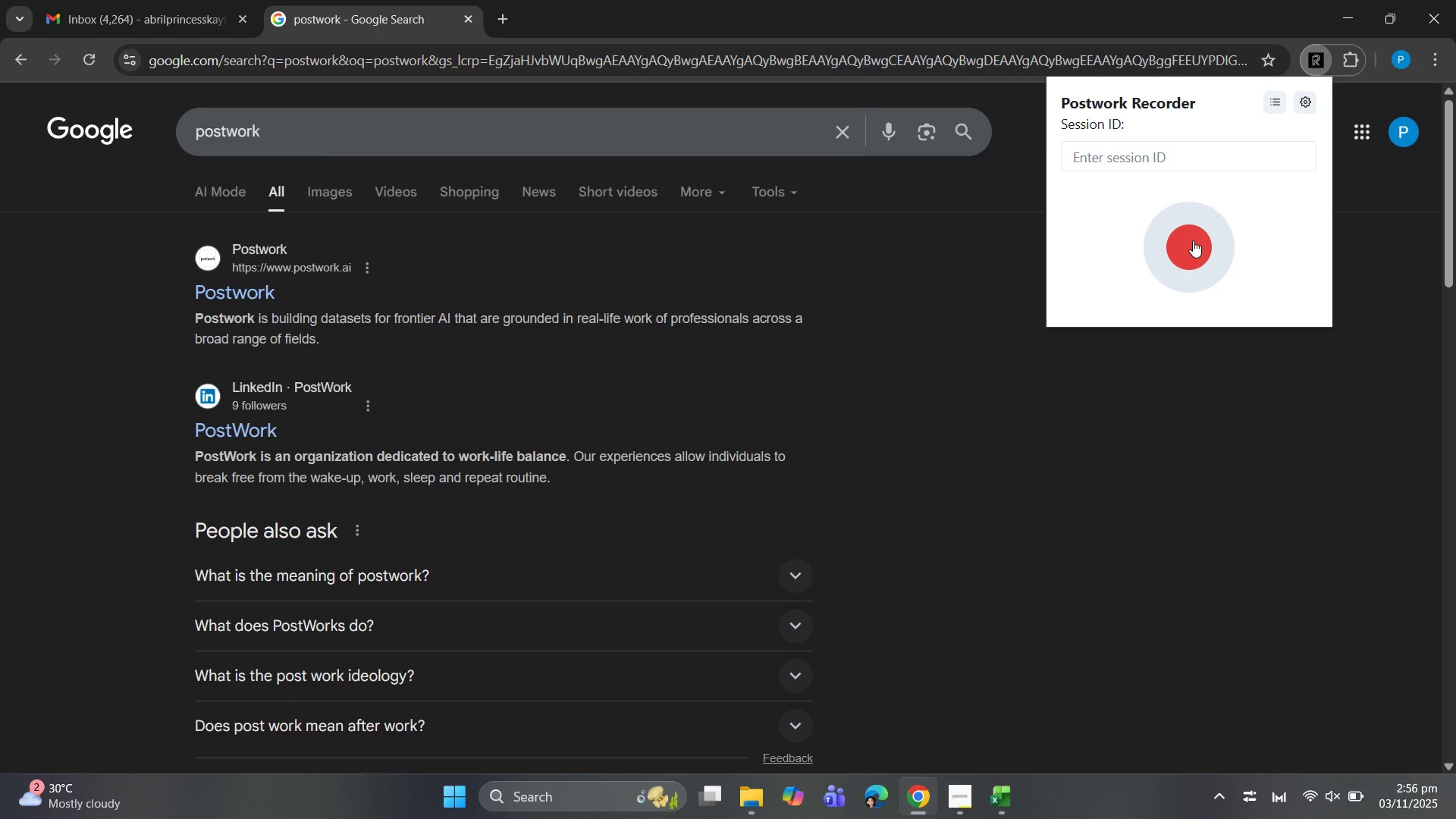 
left_click([1280, 104])
 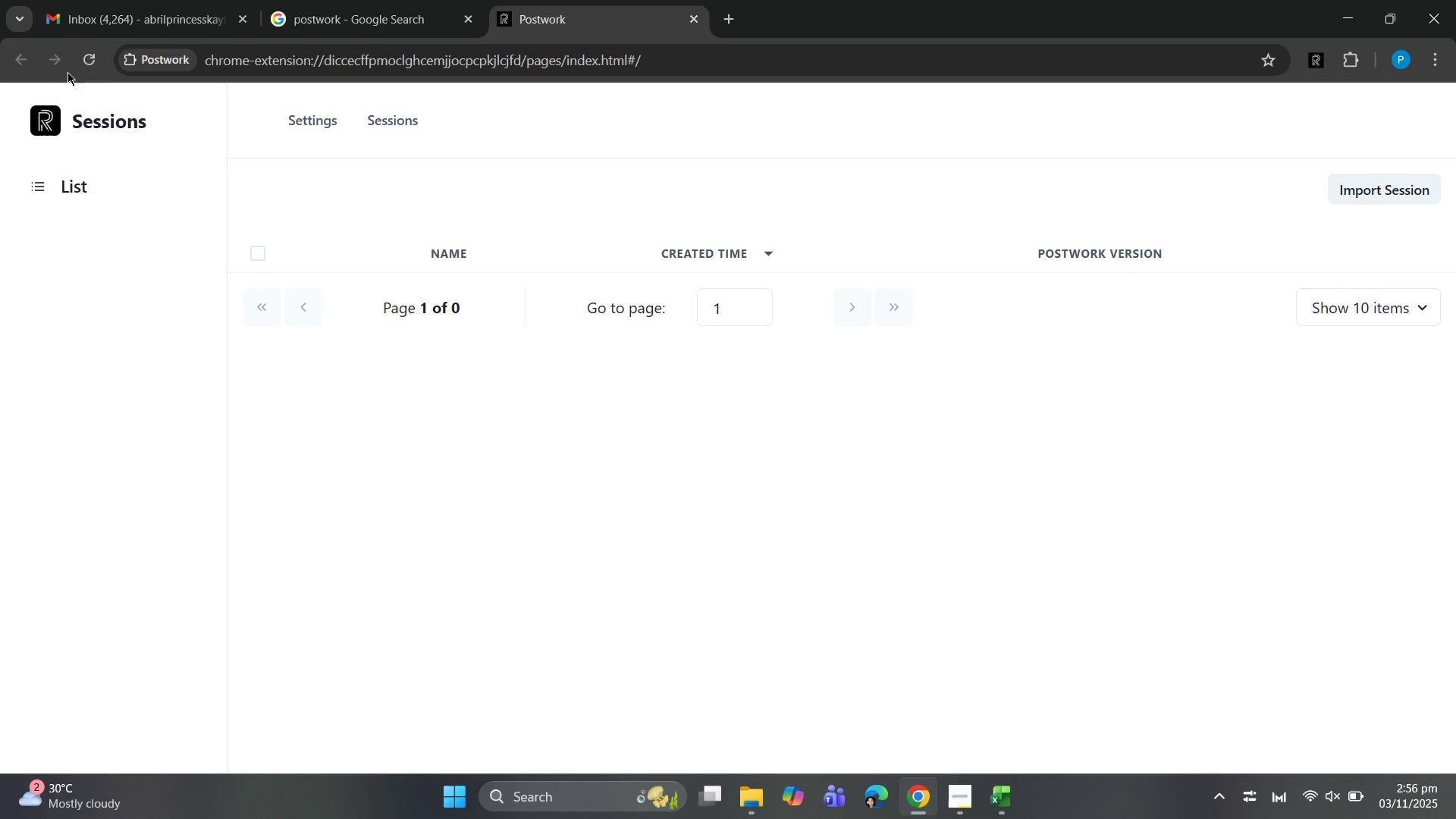 
left_click([84, 54])
 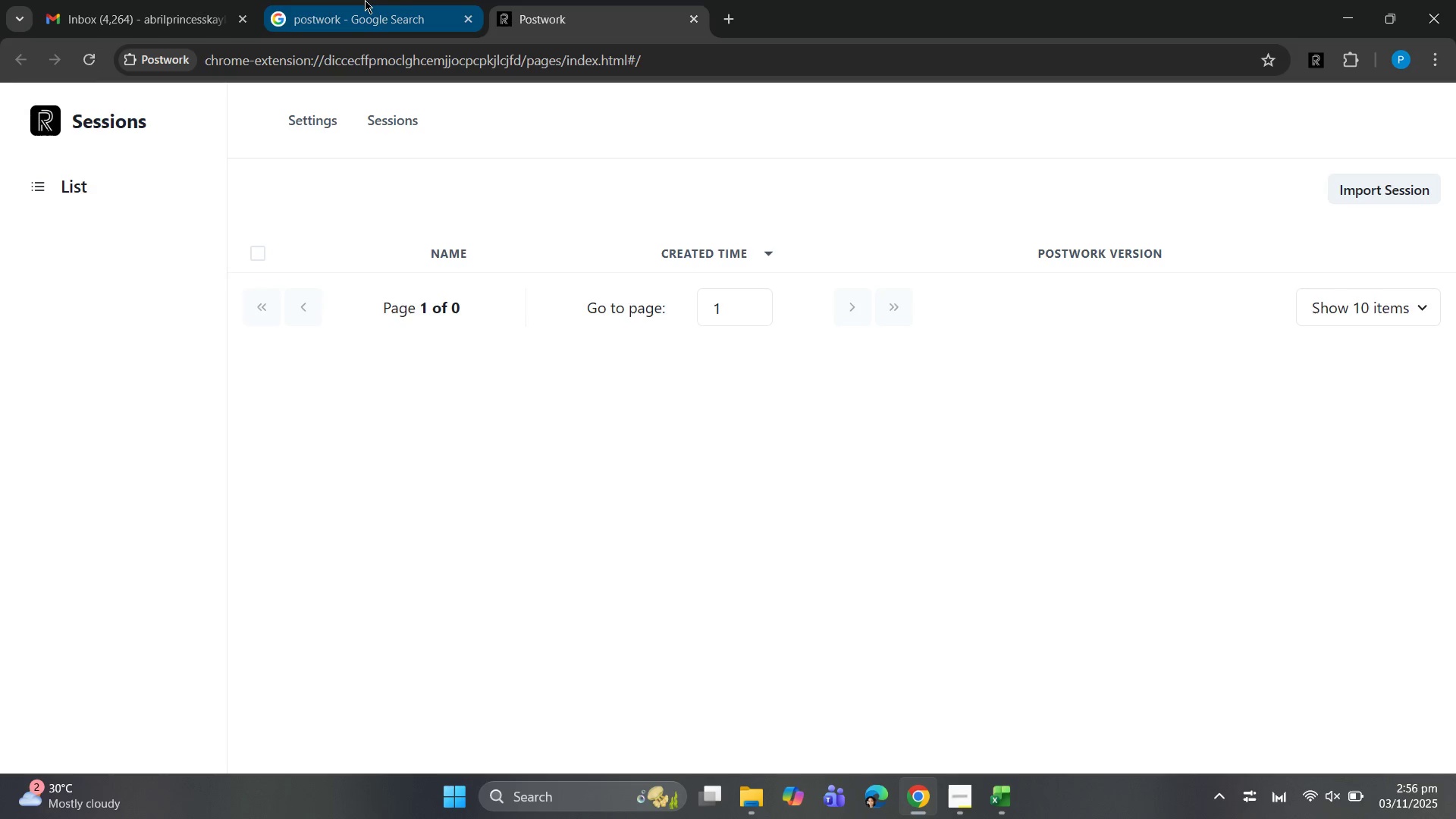 
left_click([365, 1])
 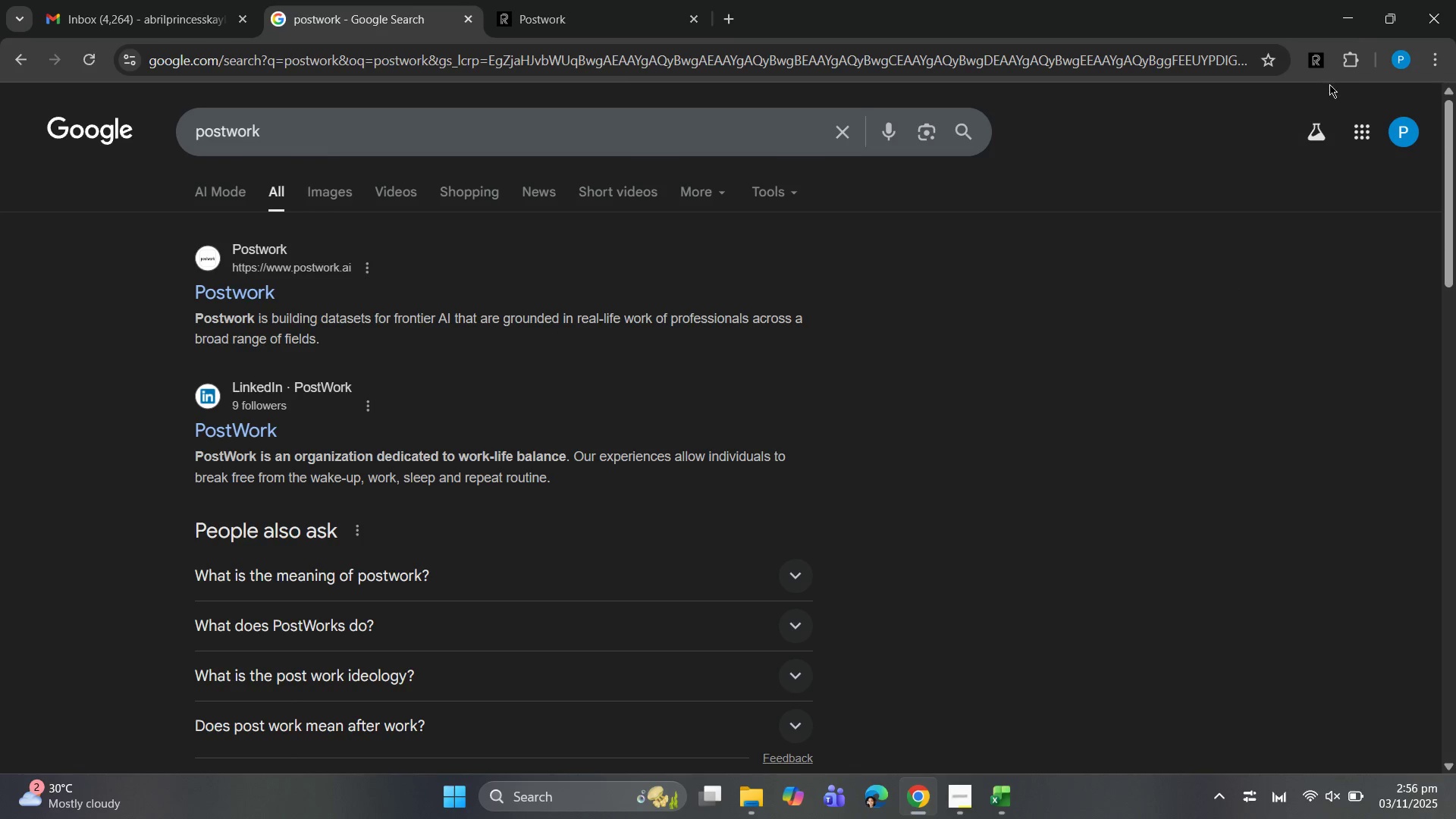 
left_click([1323, 68])
 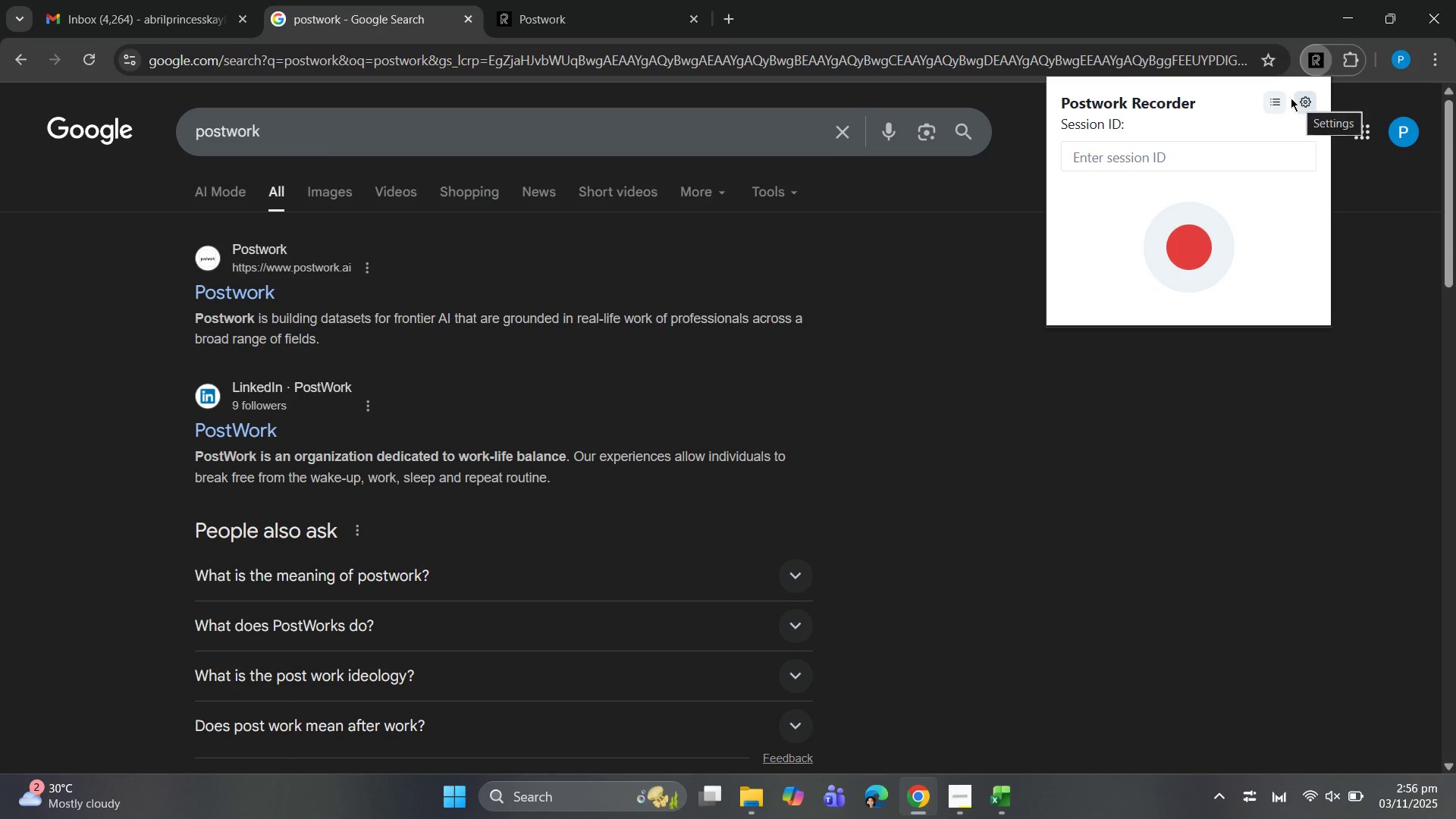 
left_click([1301, 99])
 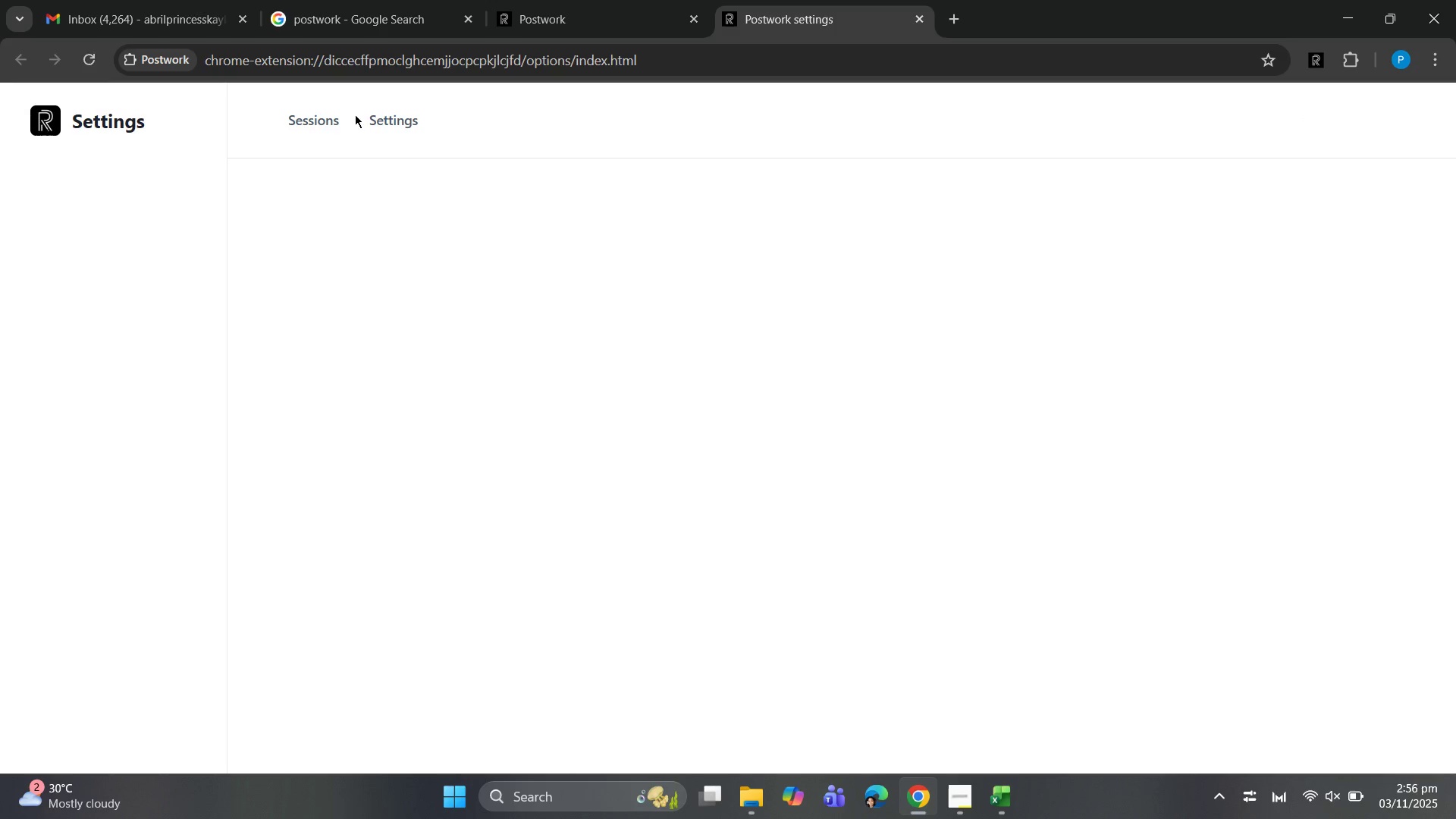 
left_click([340, 113])
 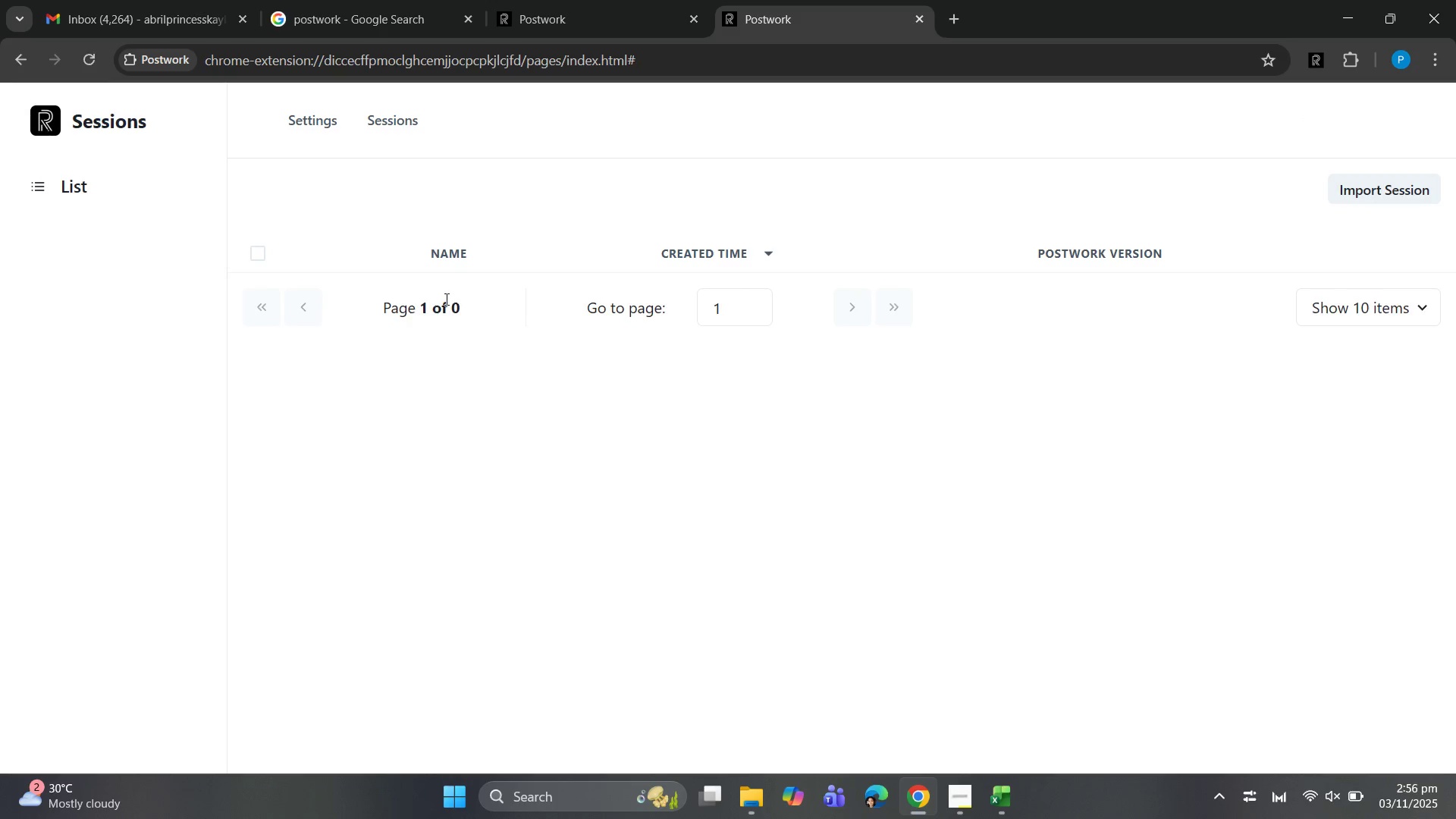 
left_click([422, 303])
 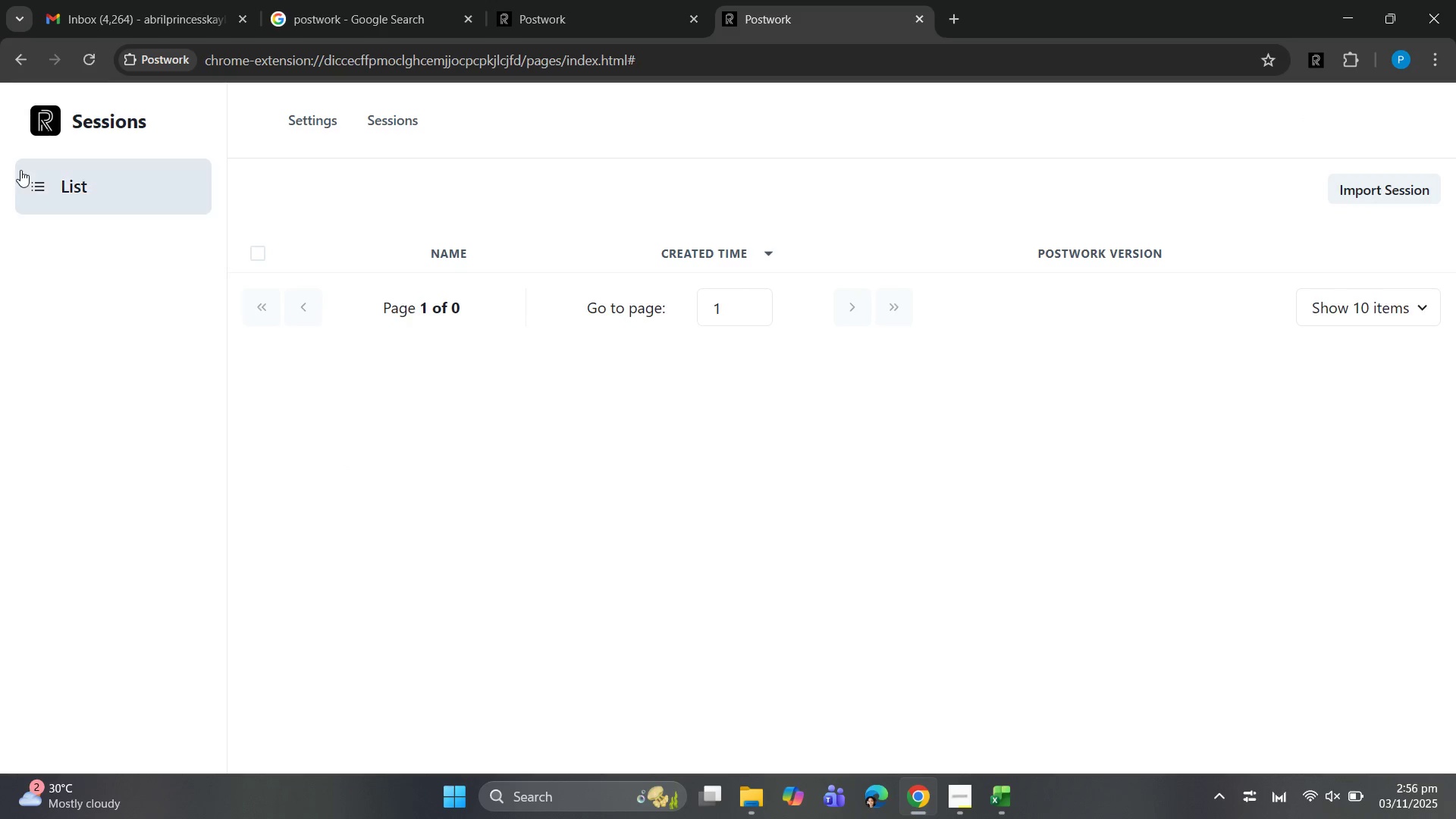 
left_click([49, 182])
 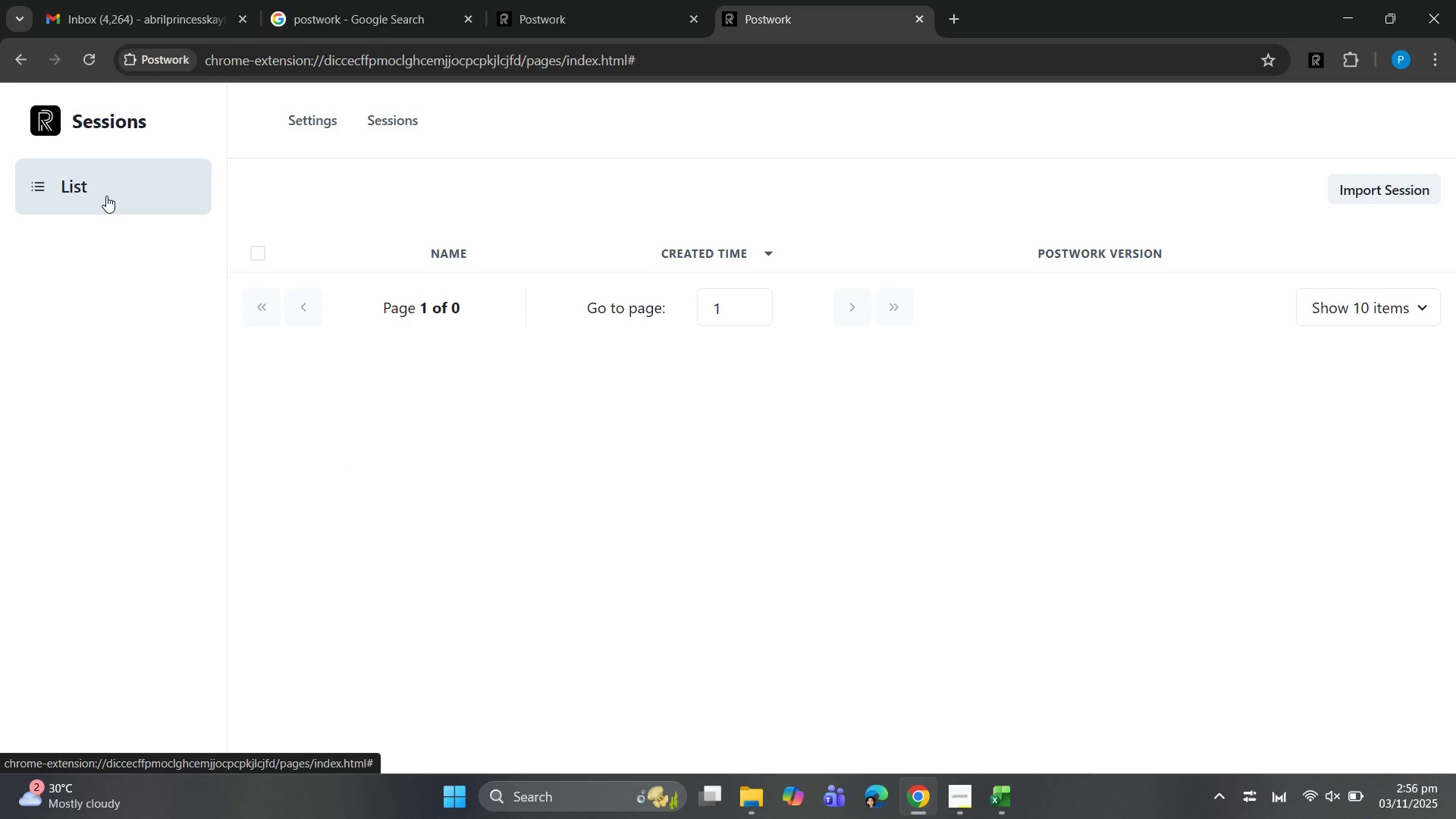 
left_click([106, 196])
 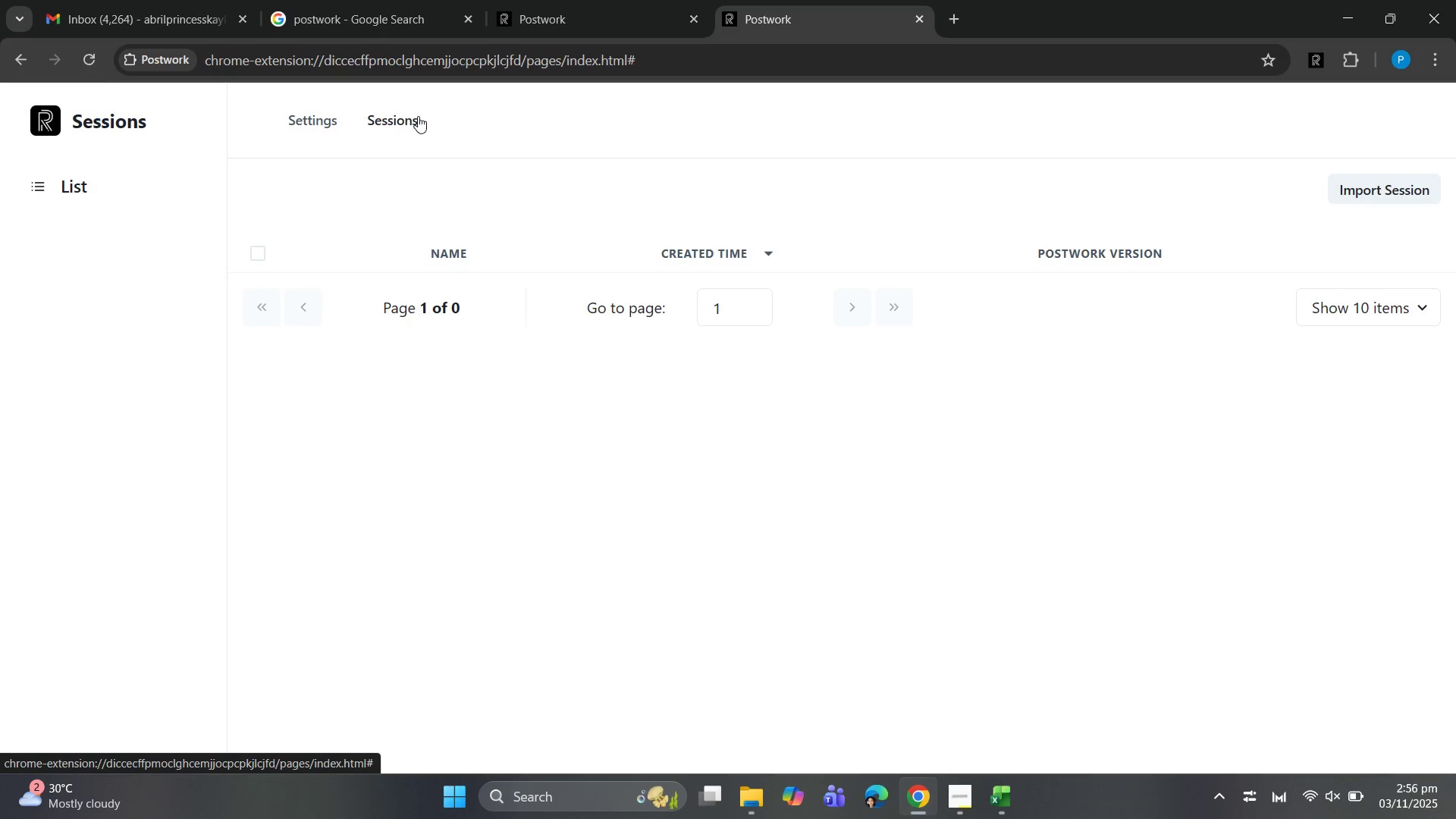 
left_click_drag(start_coordinate=[418, 116], to_coordinate=[422, 115])
 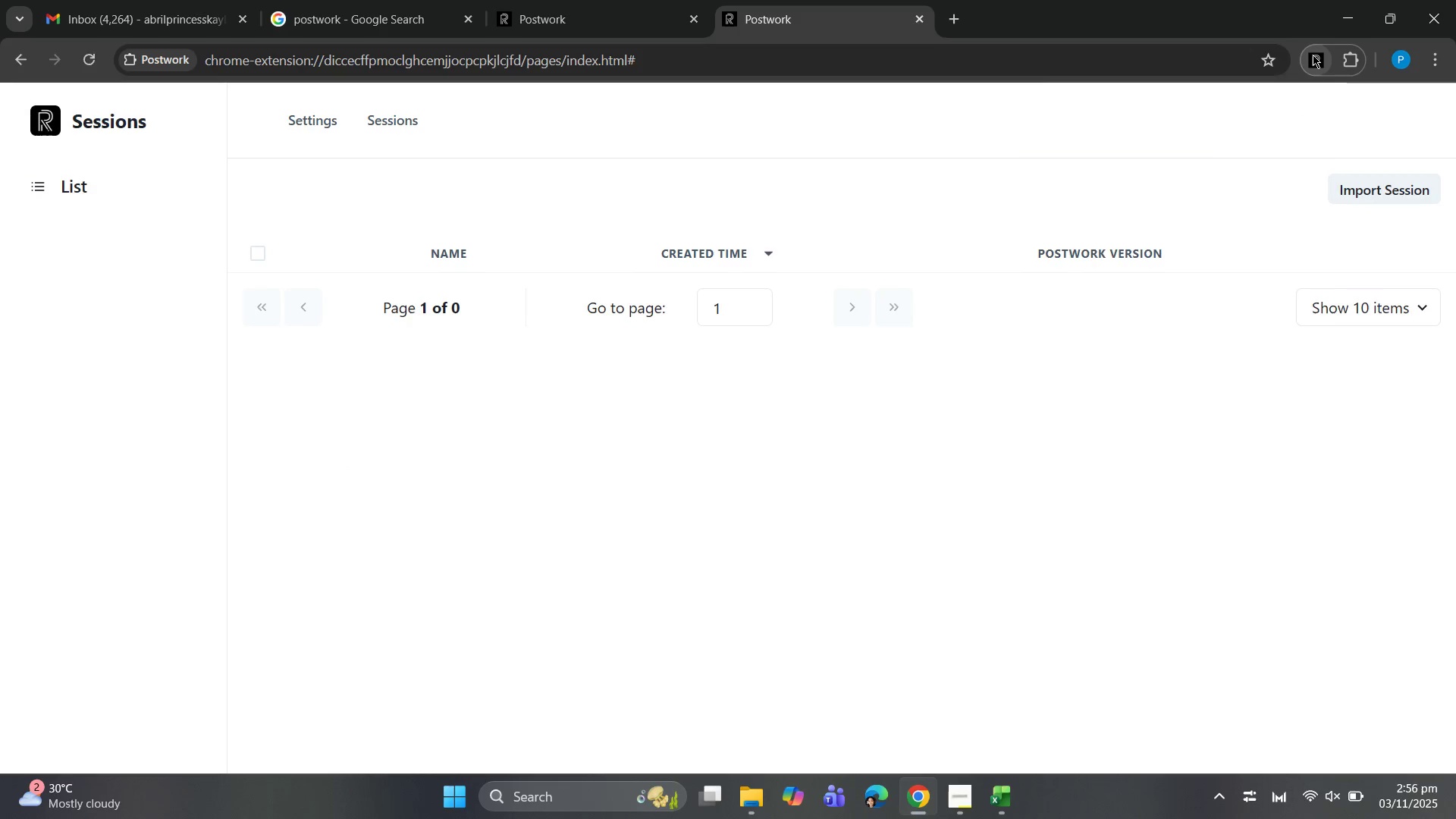 
wait(5.08)
 